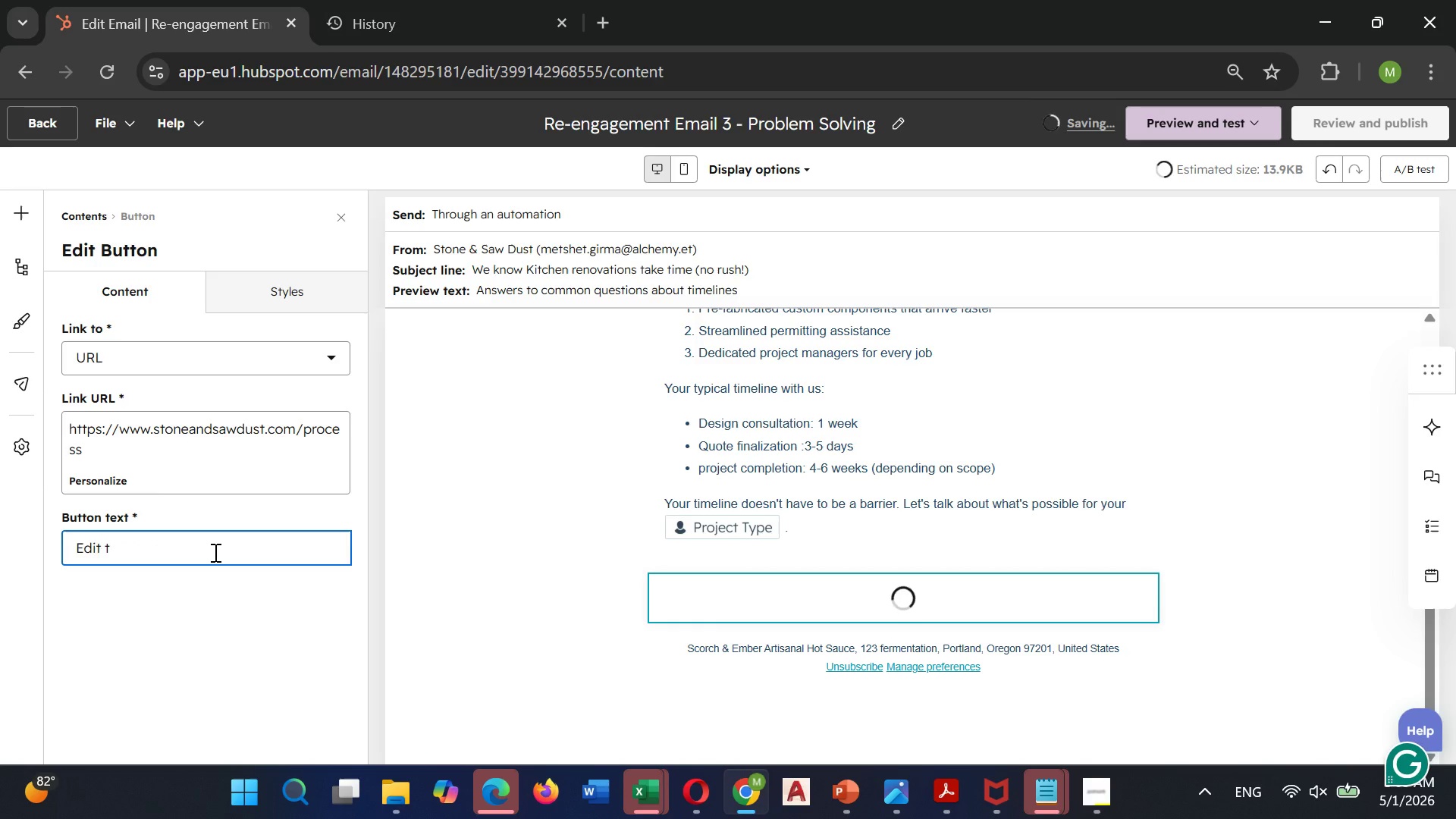 
key(Backspace)
 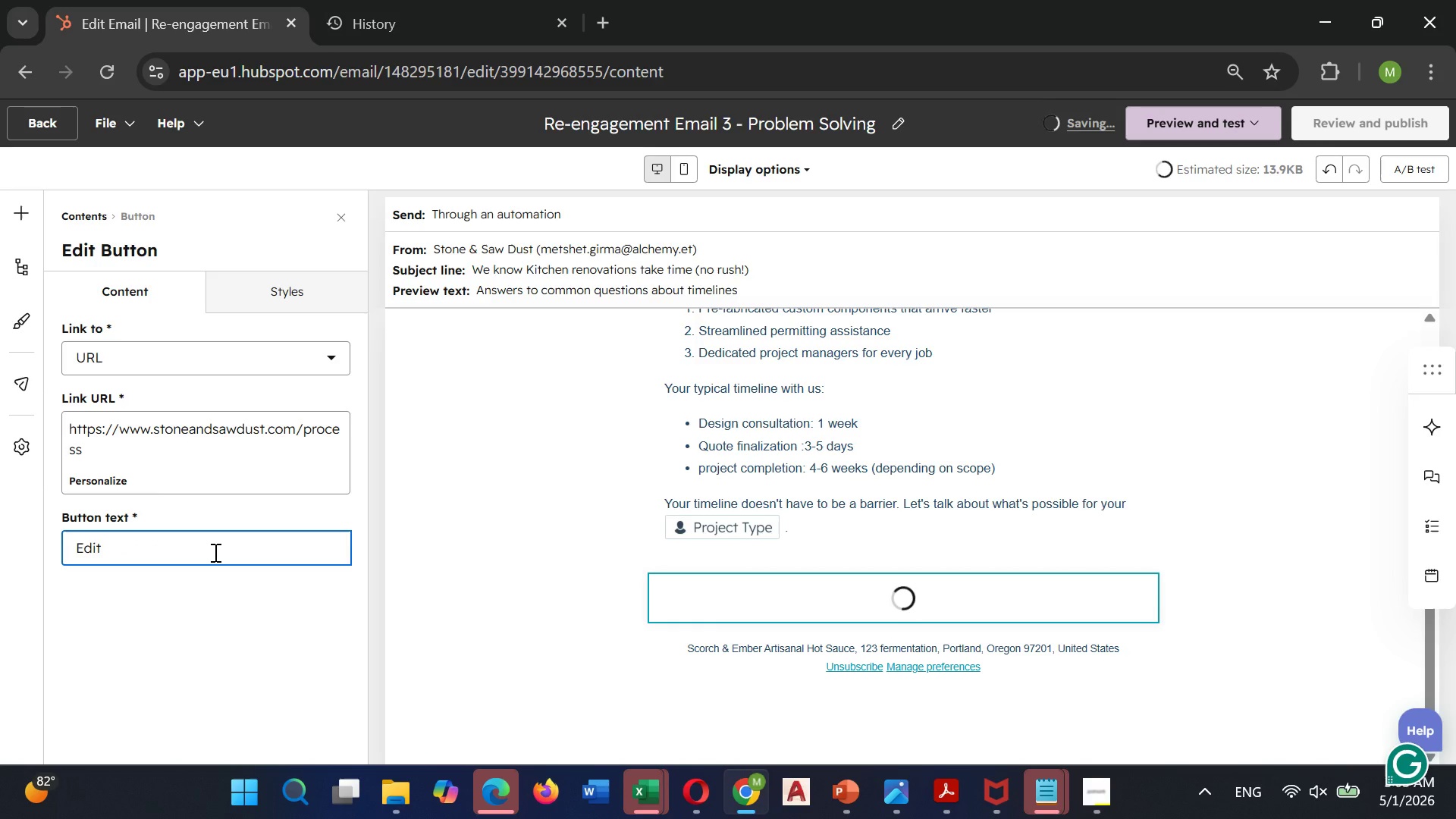 
key(Backspace)
 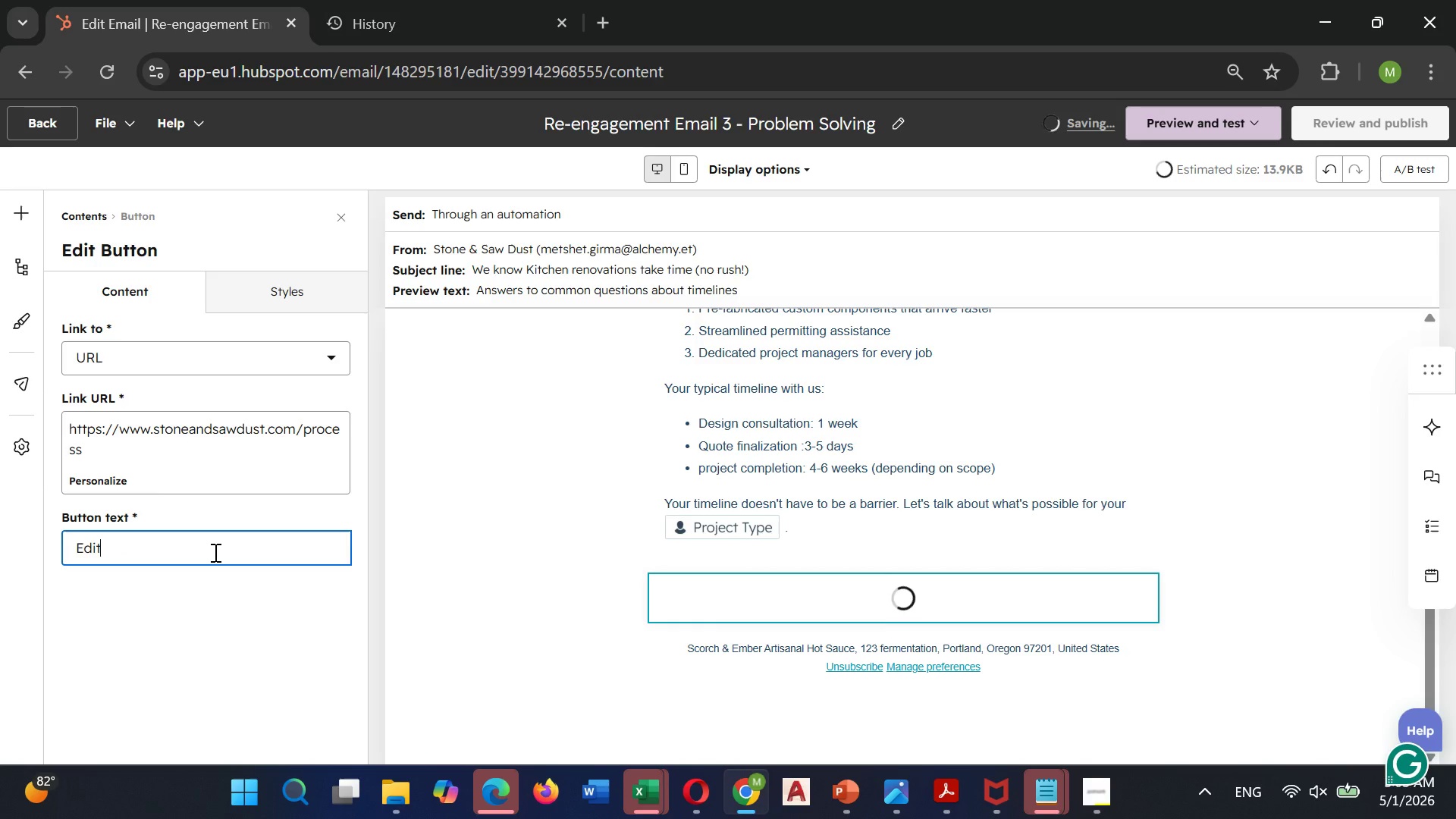 
key(Backspace)
 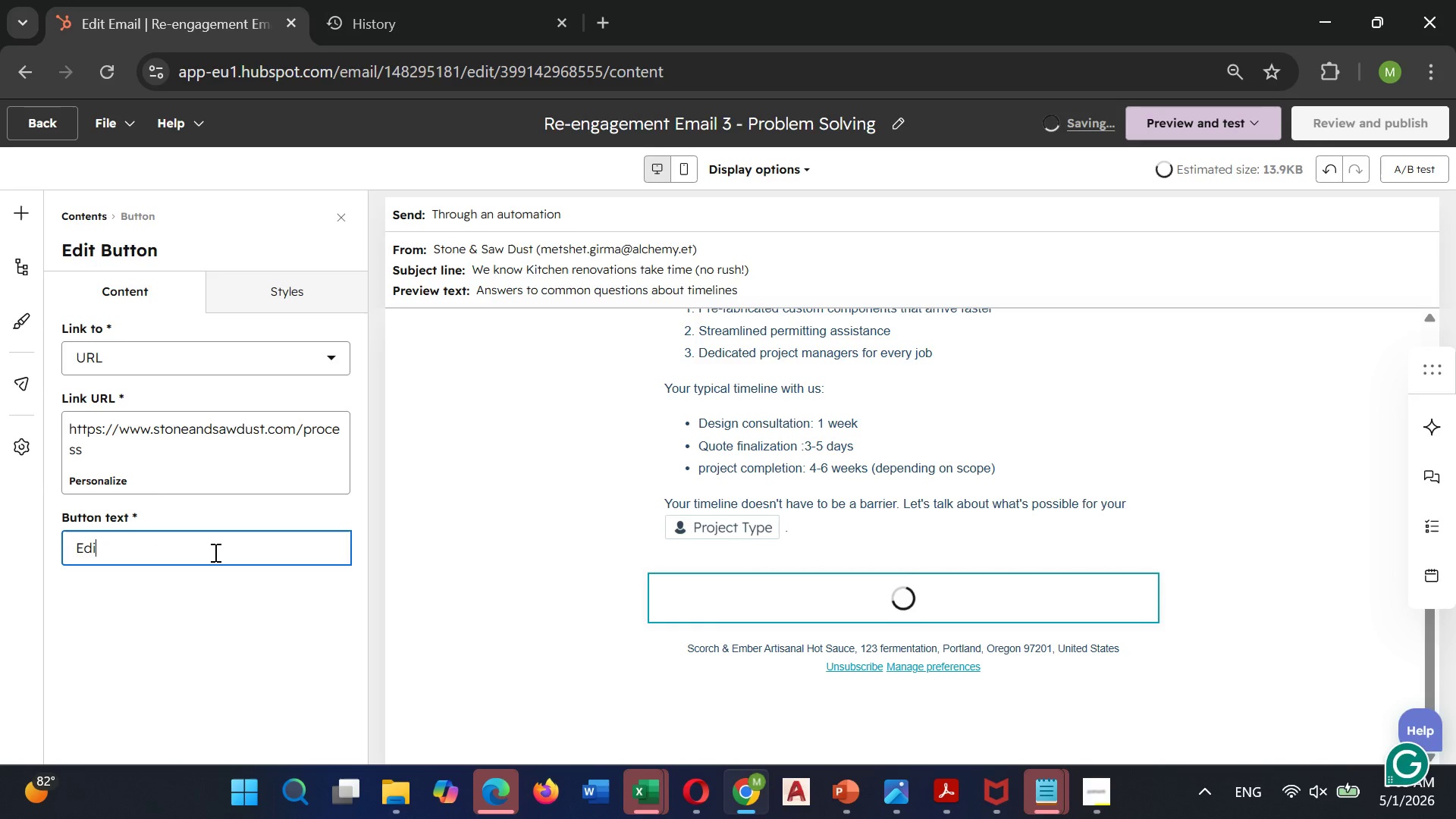 
key(Backspace)
 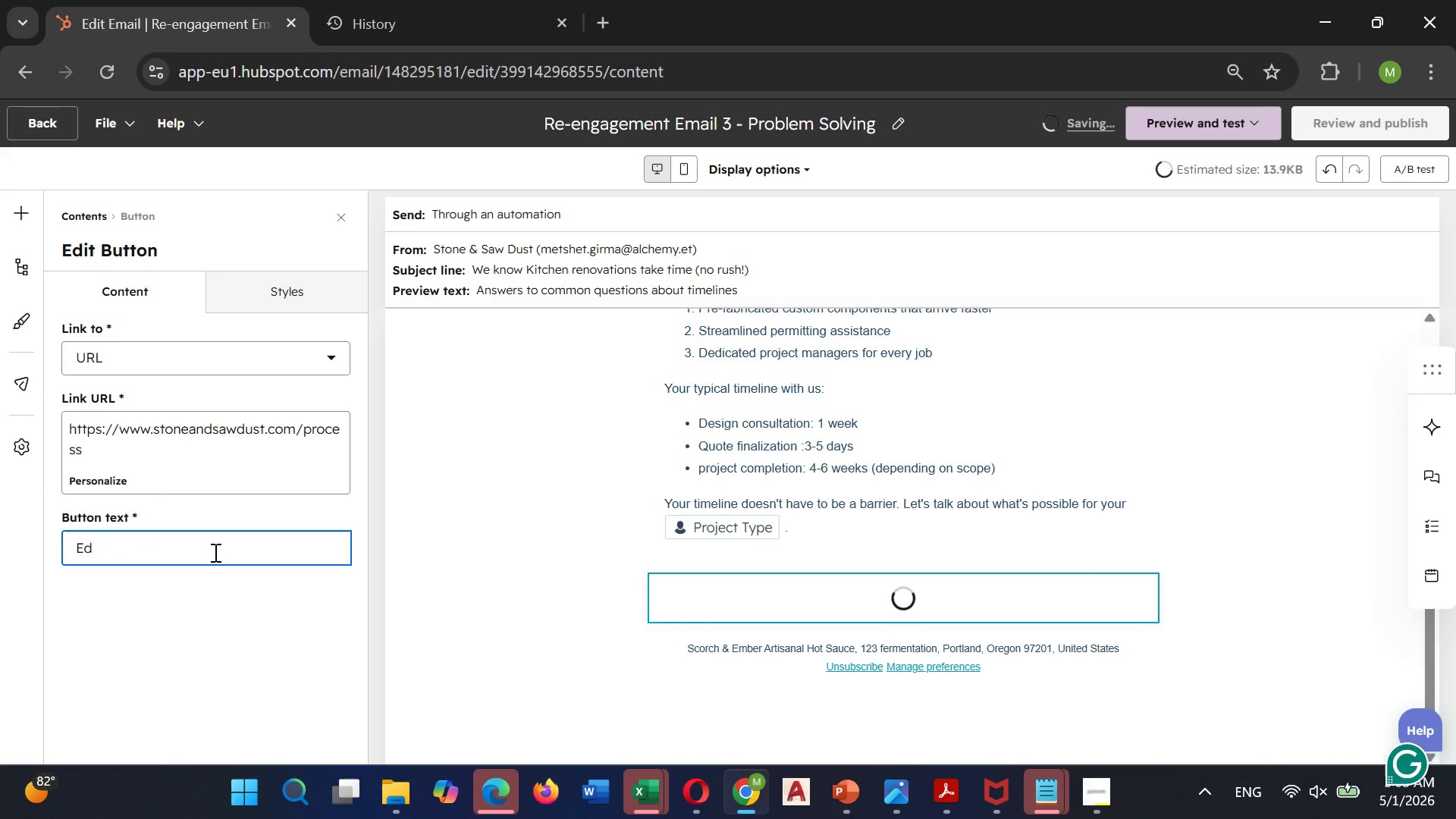 
key(Backspace)
 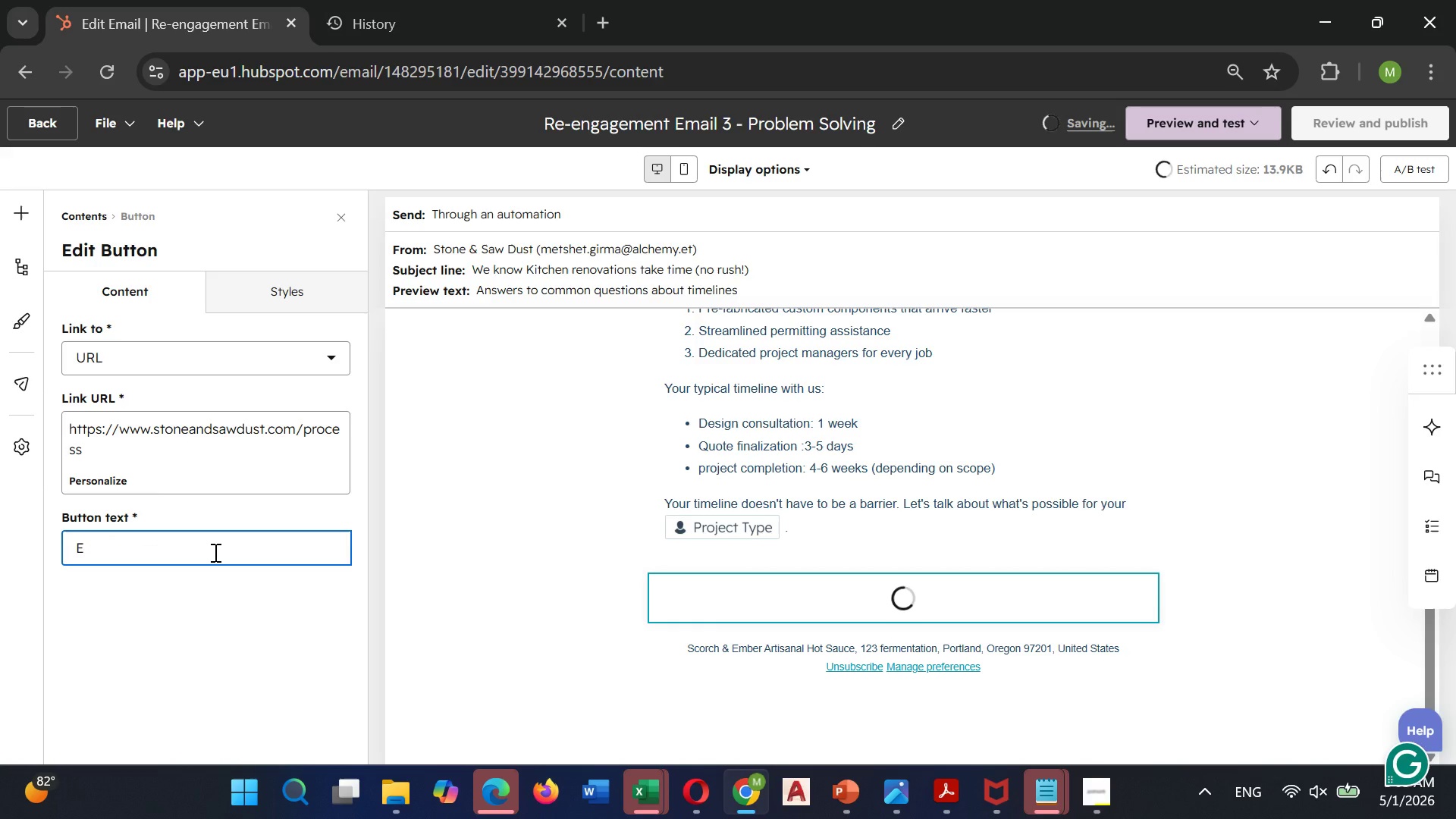 
key(Backspace)
 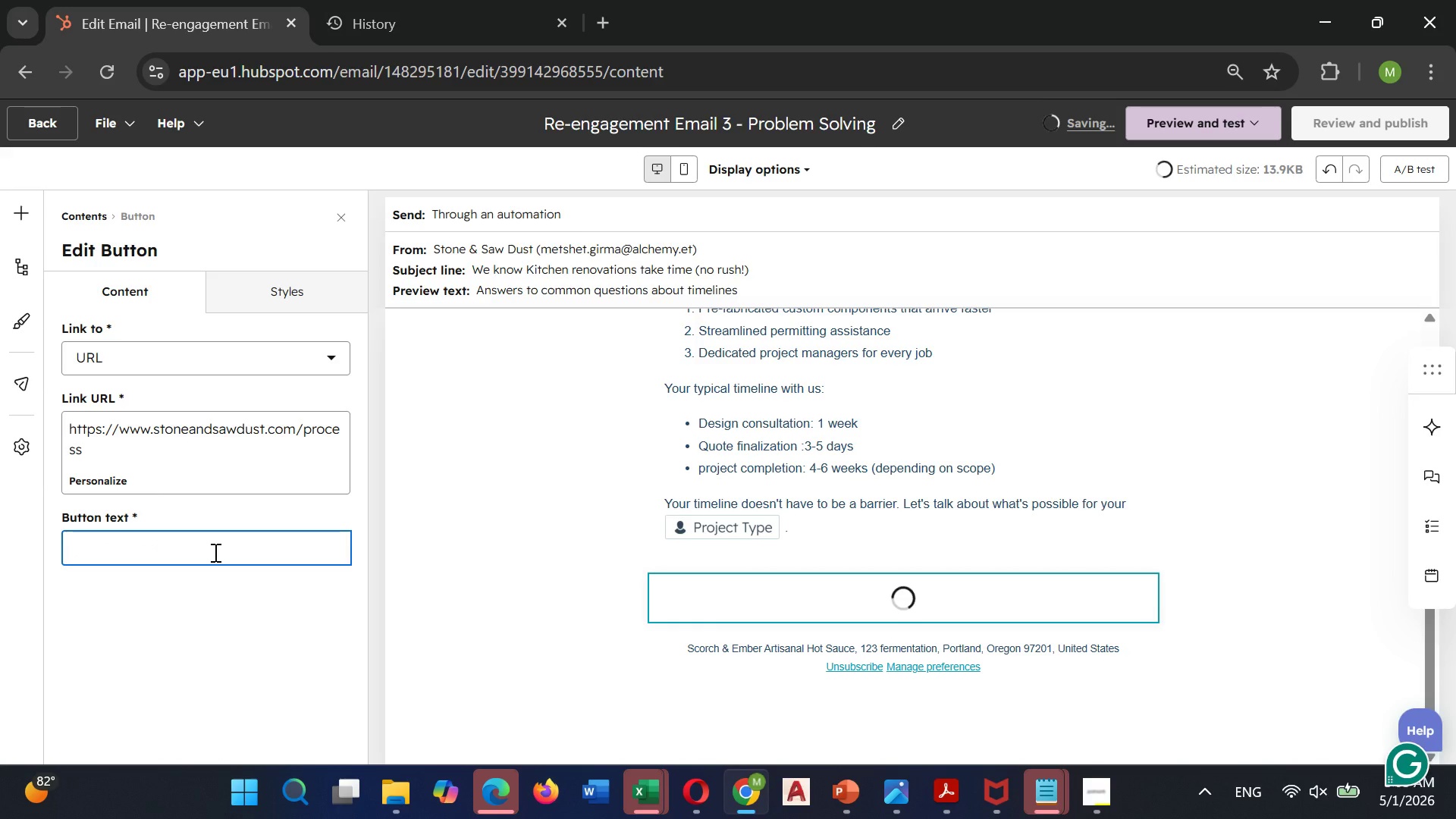 
type(See Our )
 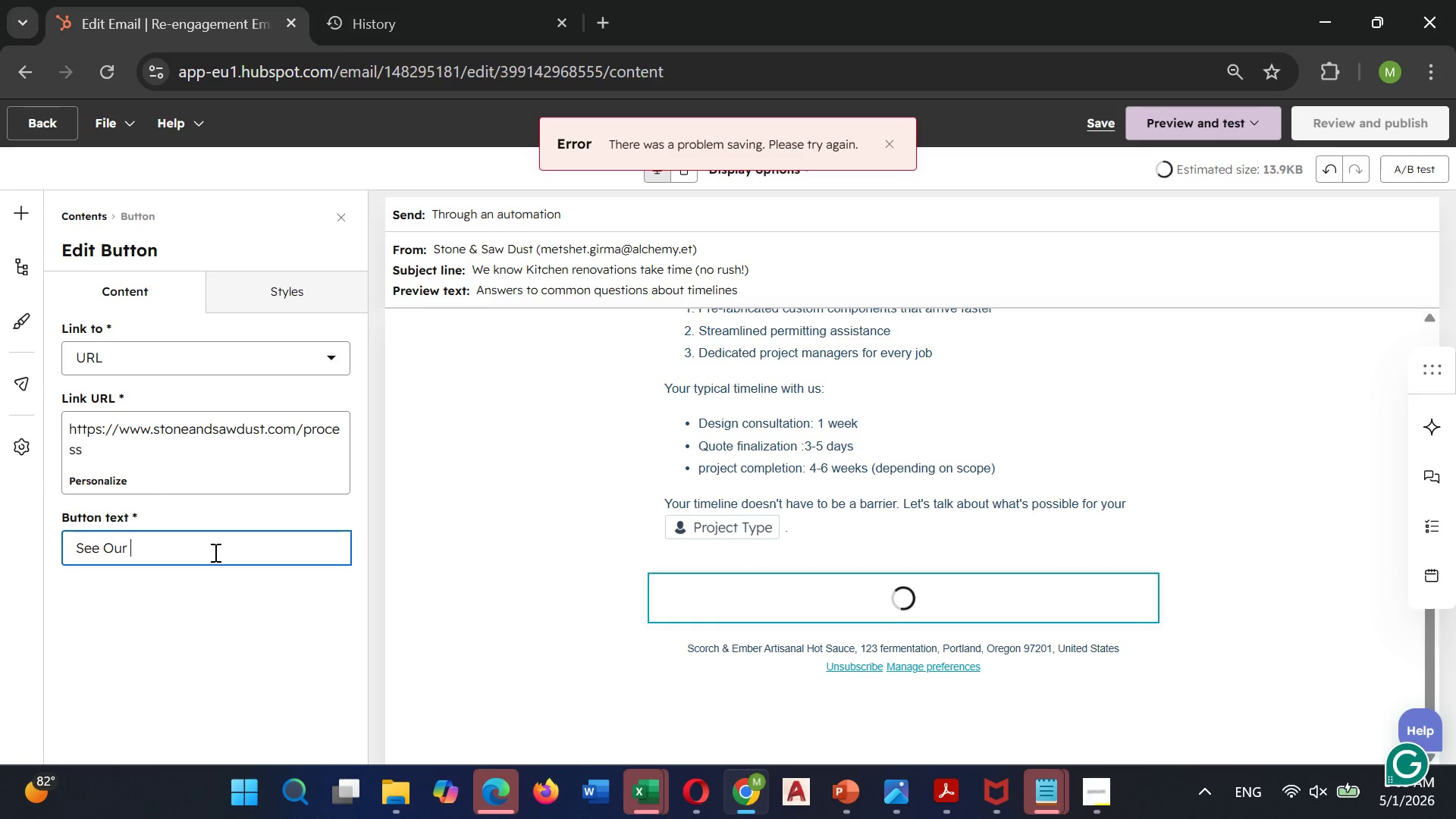 
left_click([900, 144])
 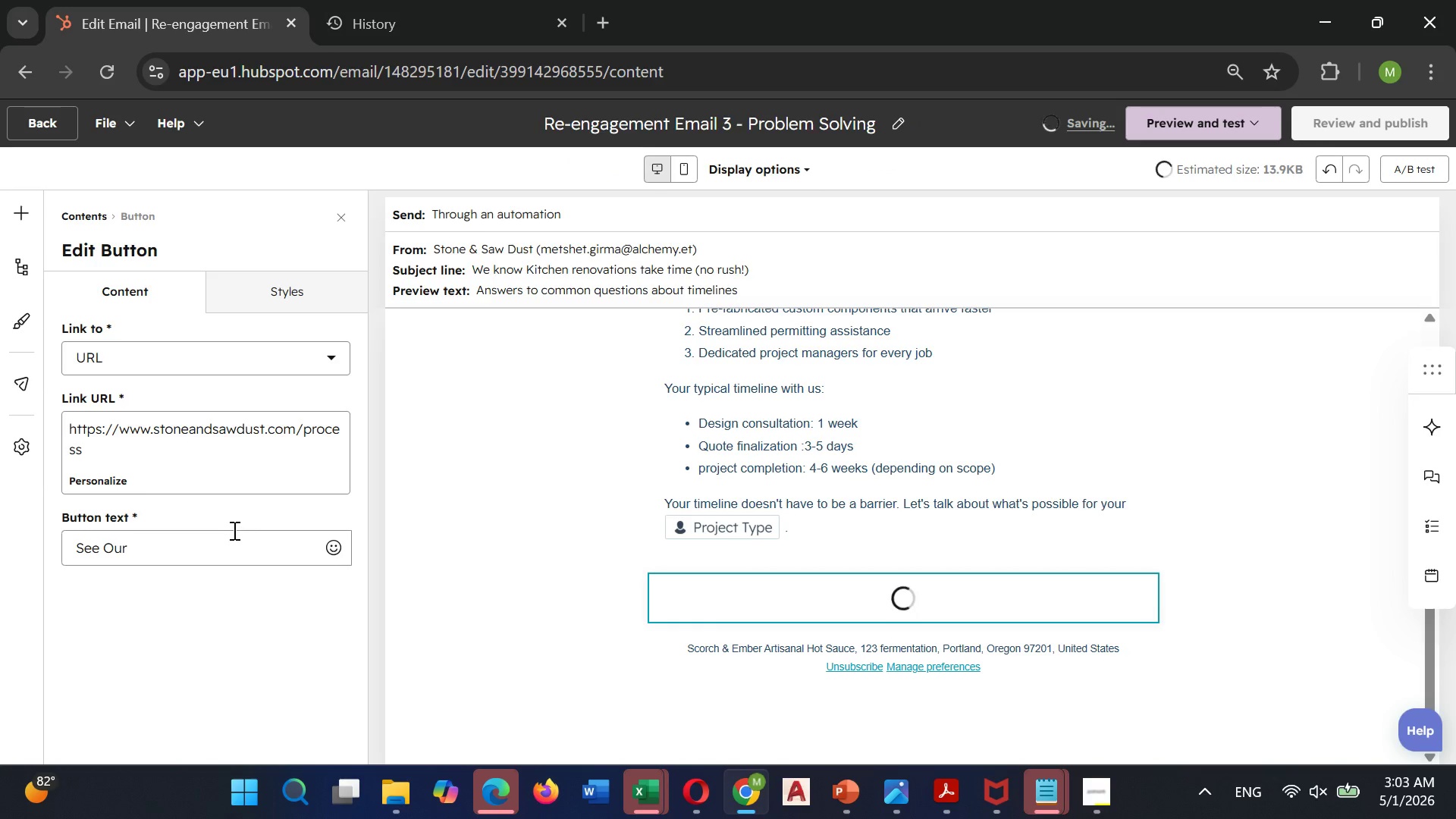 
left_click([206, 548])
 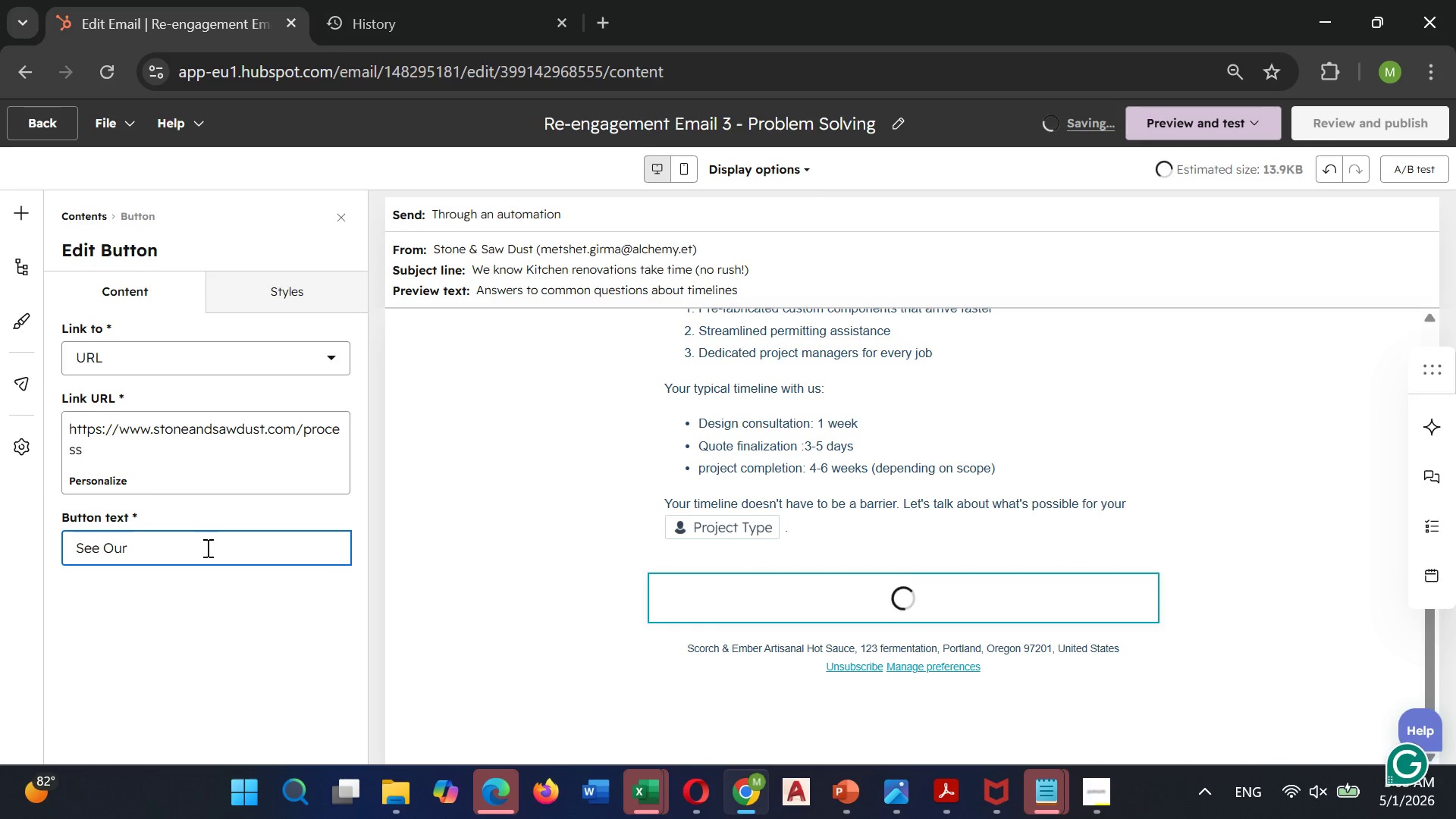 
type(Process)
 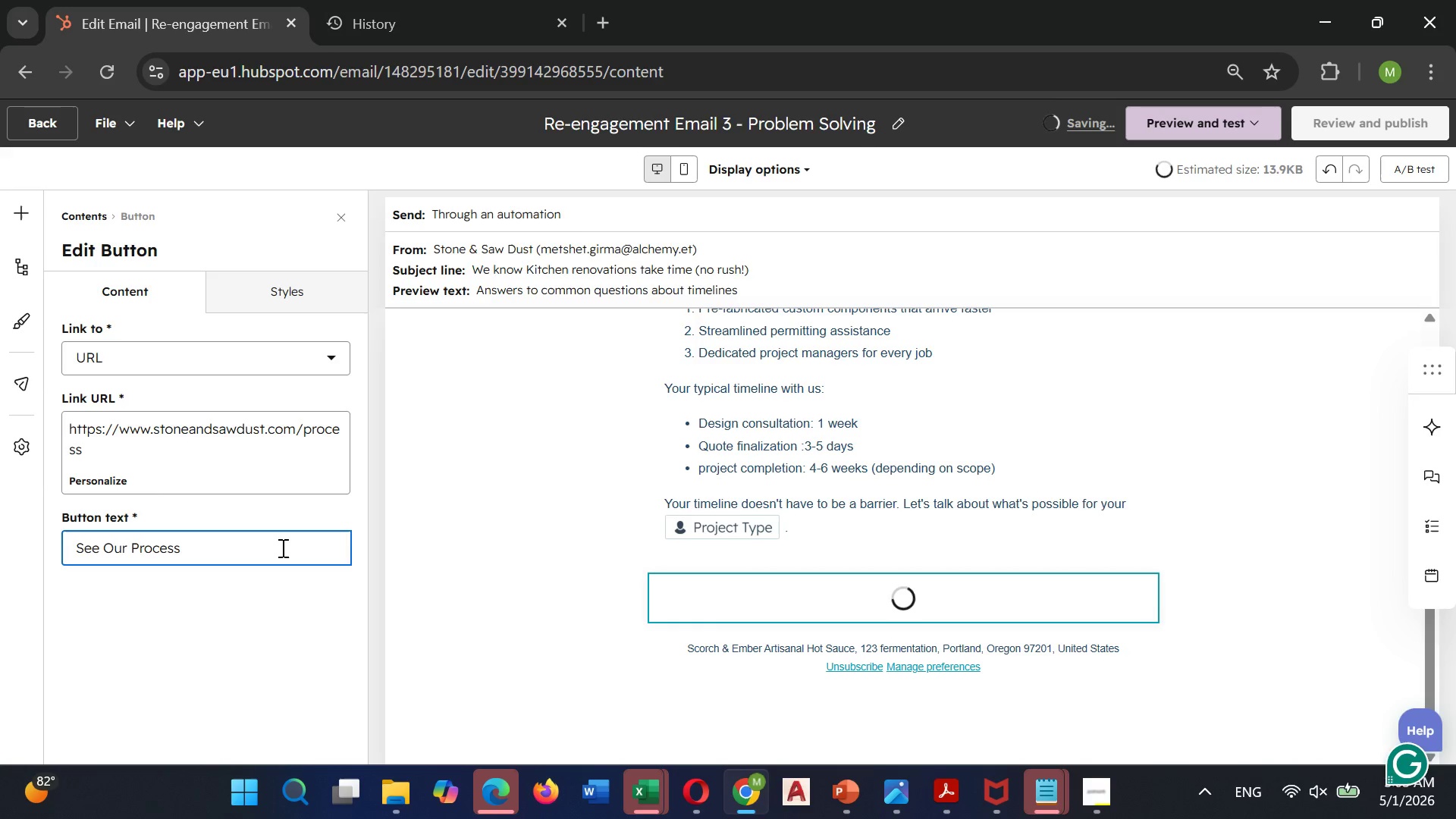 
wait(7.91)
 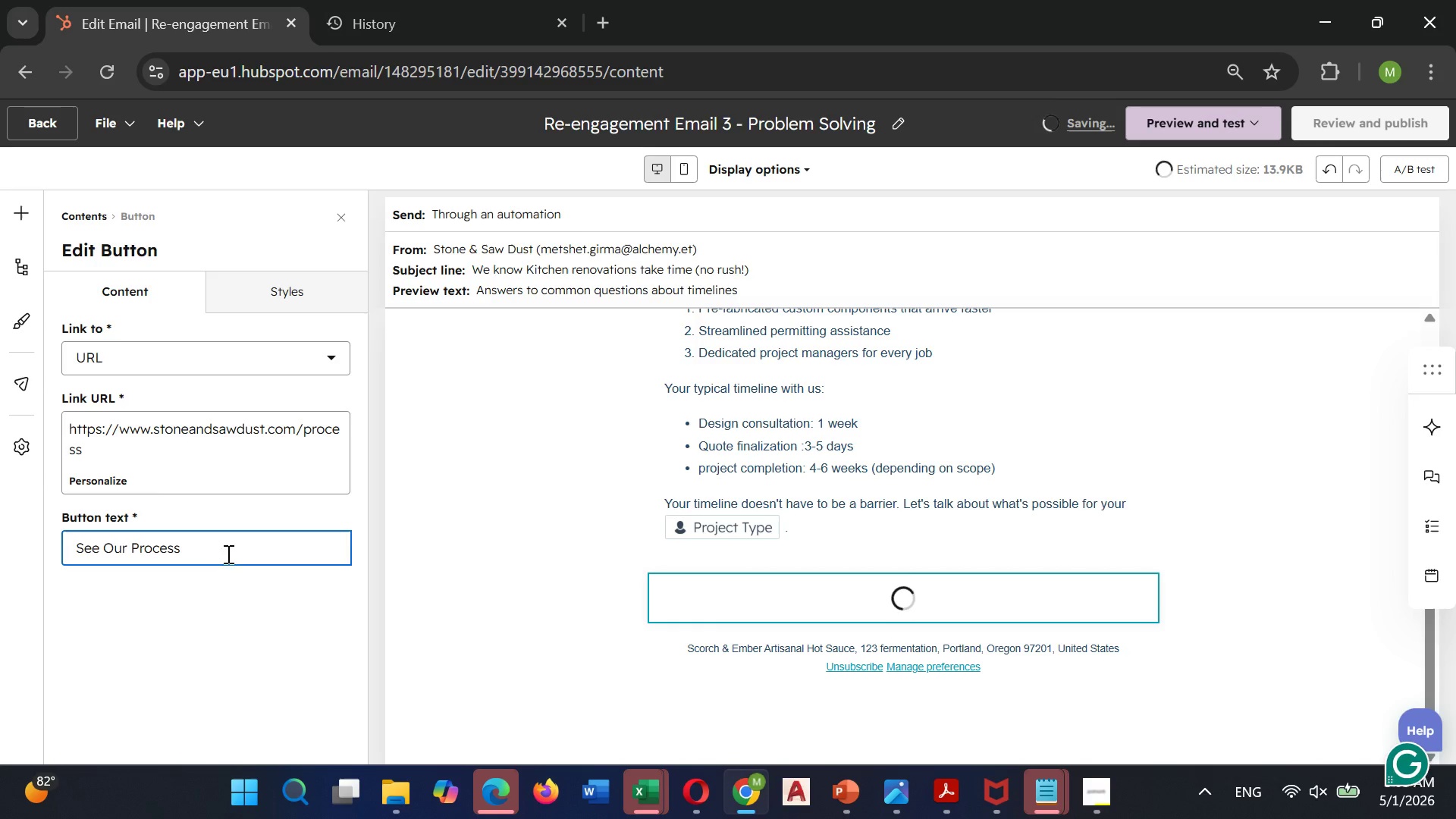 
left_click([281, 548])
 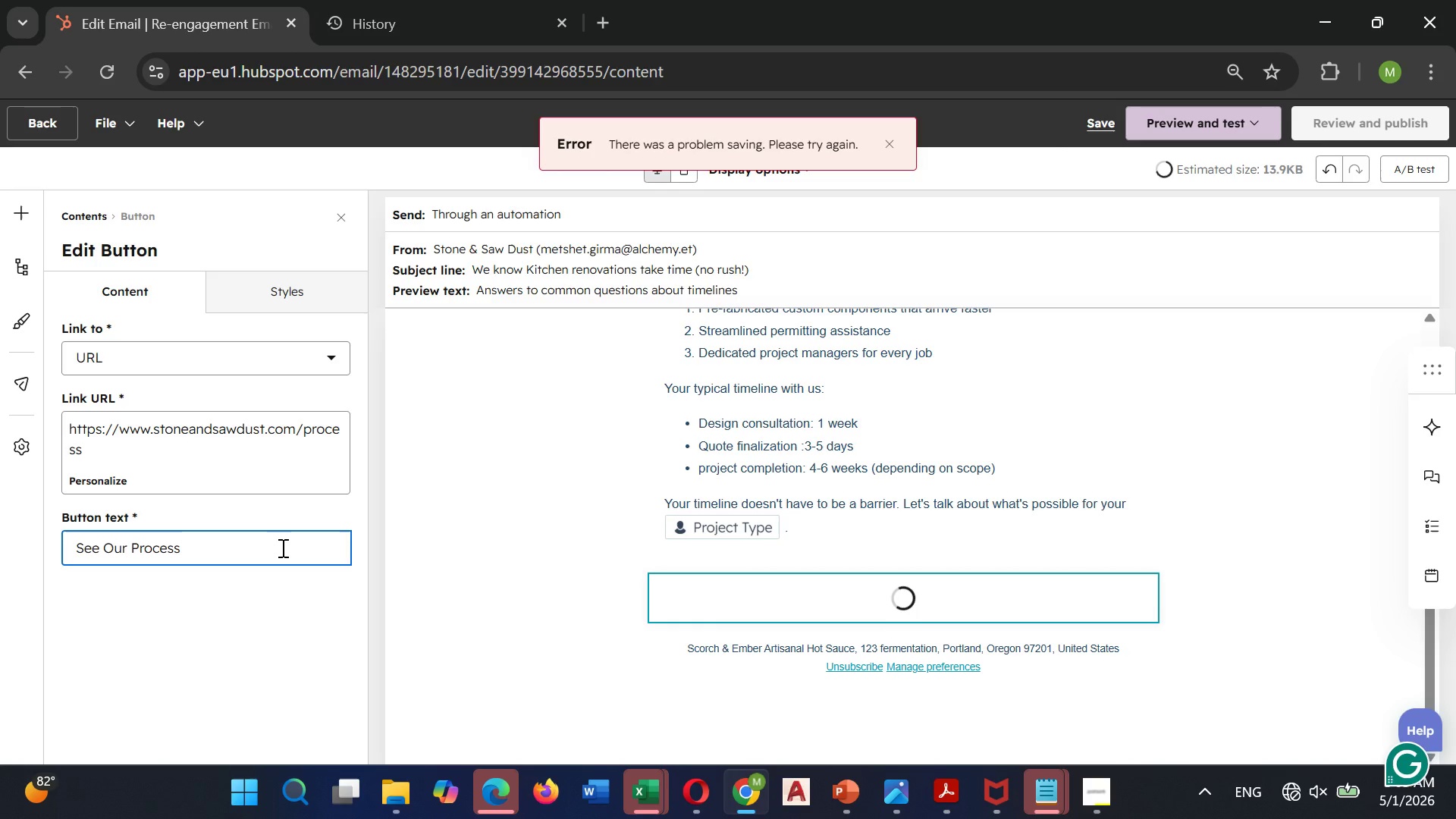 
wait(14.8)
 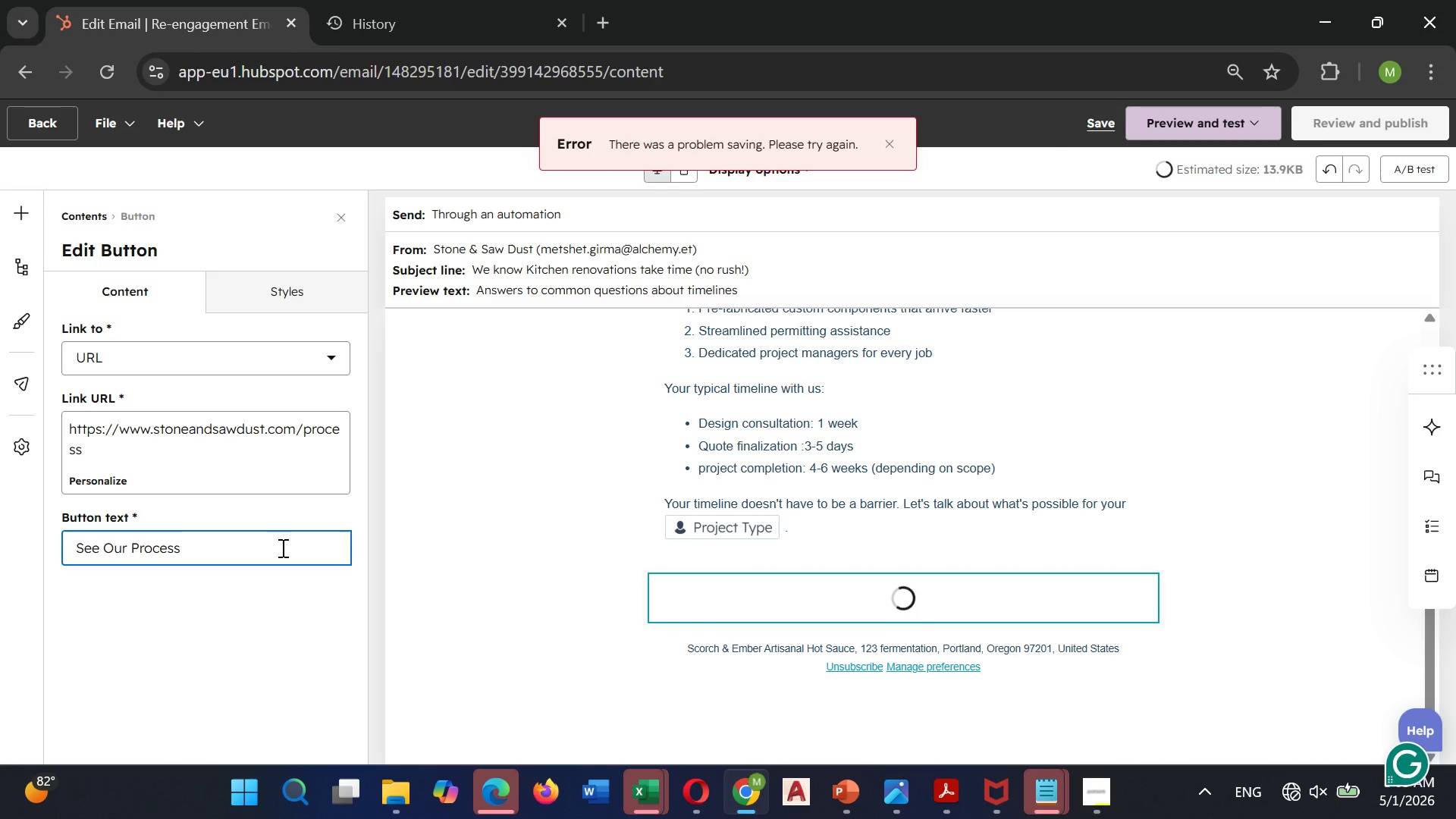 
left_click_drag(start_coordinate=[890, 143], to_coordinate=[1285, 789])
 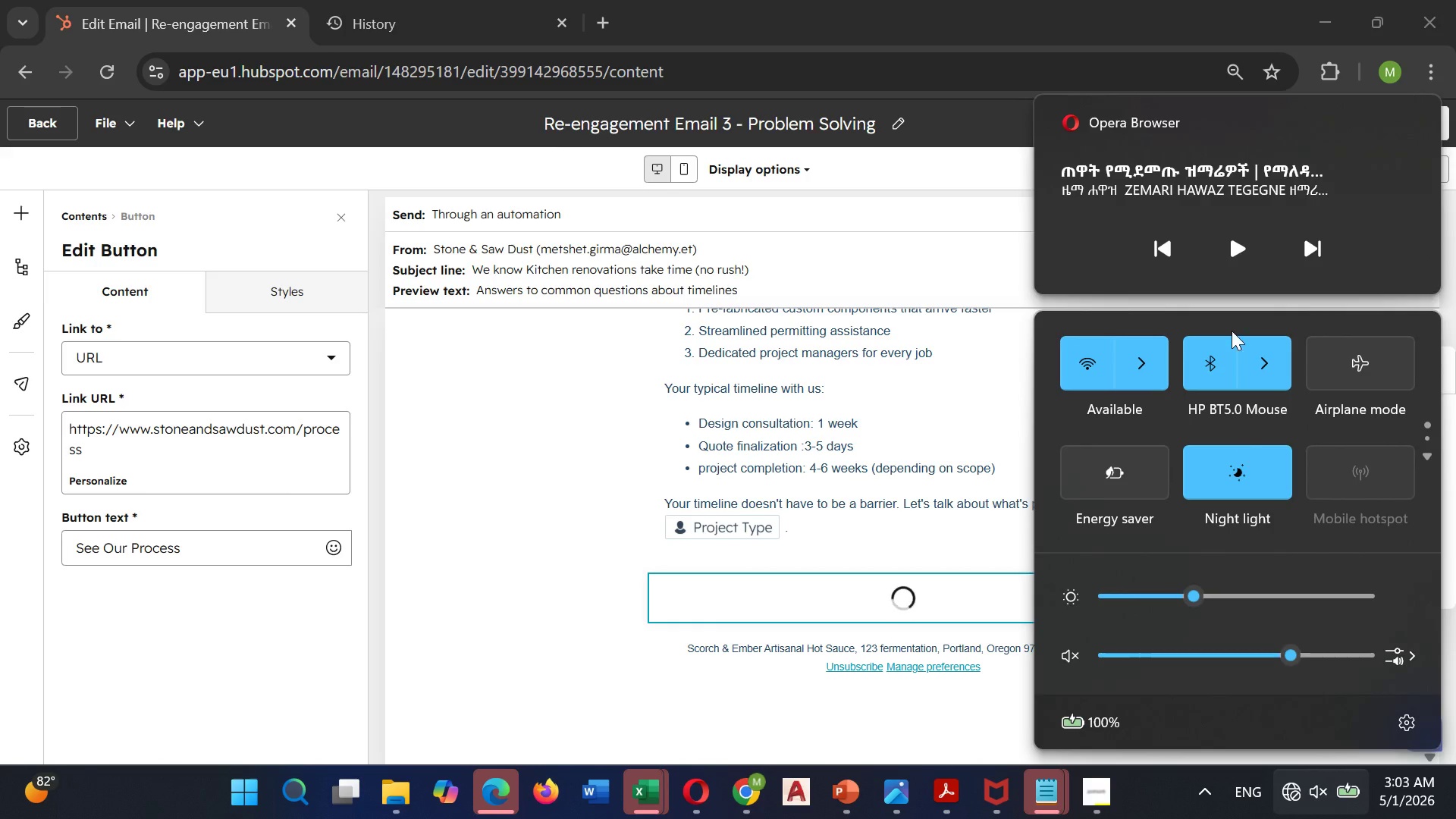 
left_click([1285, 789])
 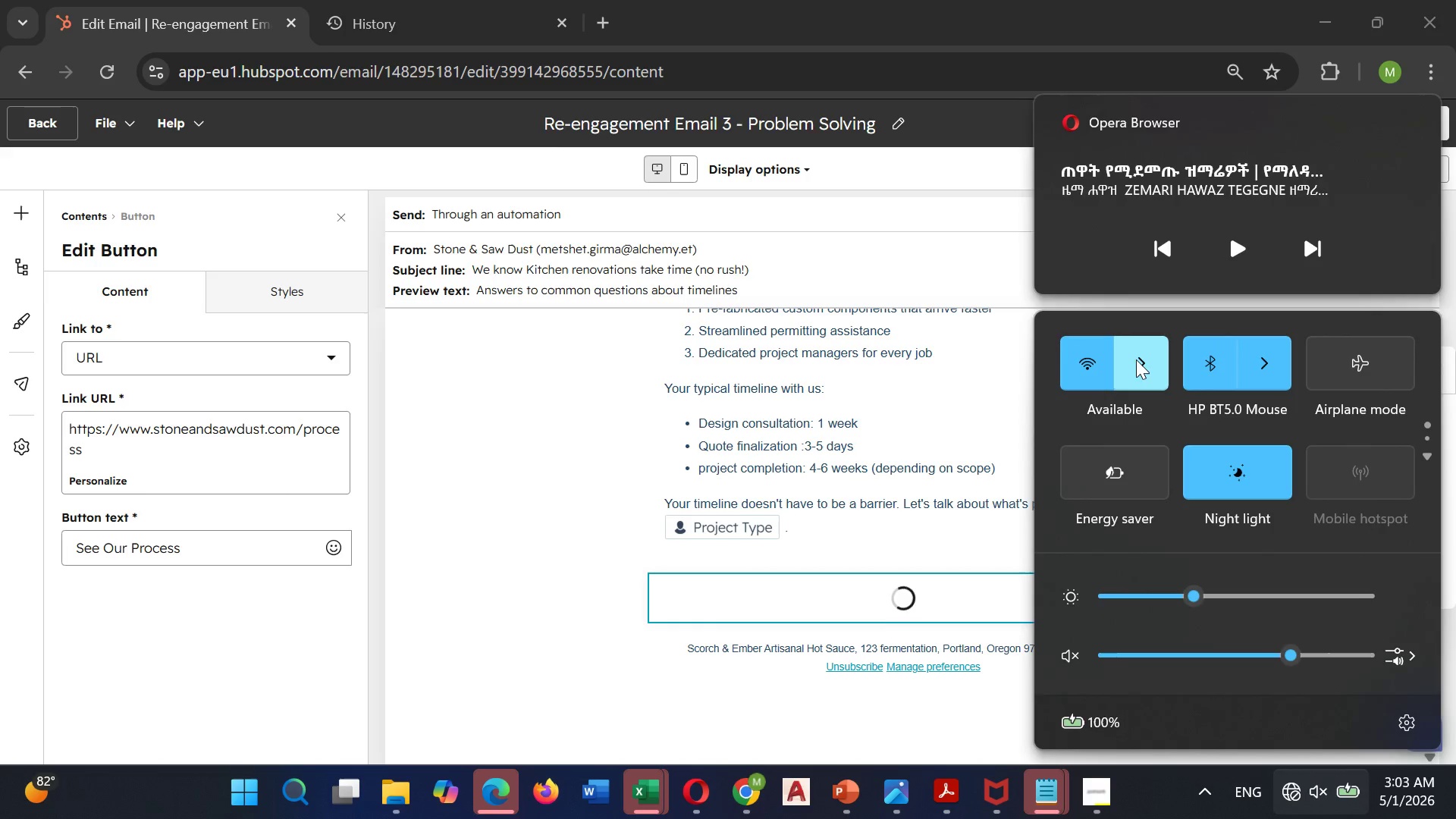 
left_click([1133, 359])
 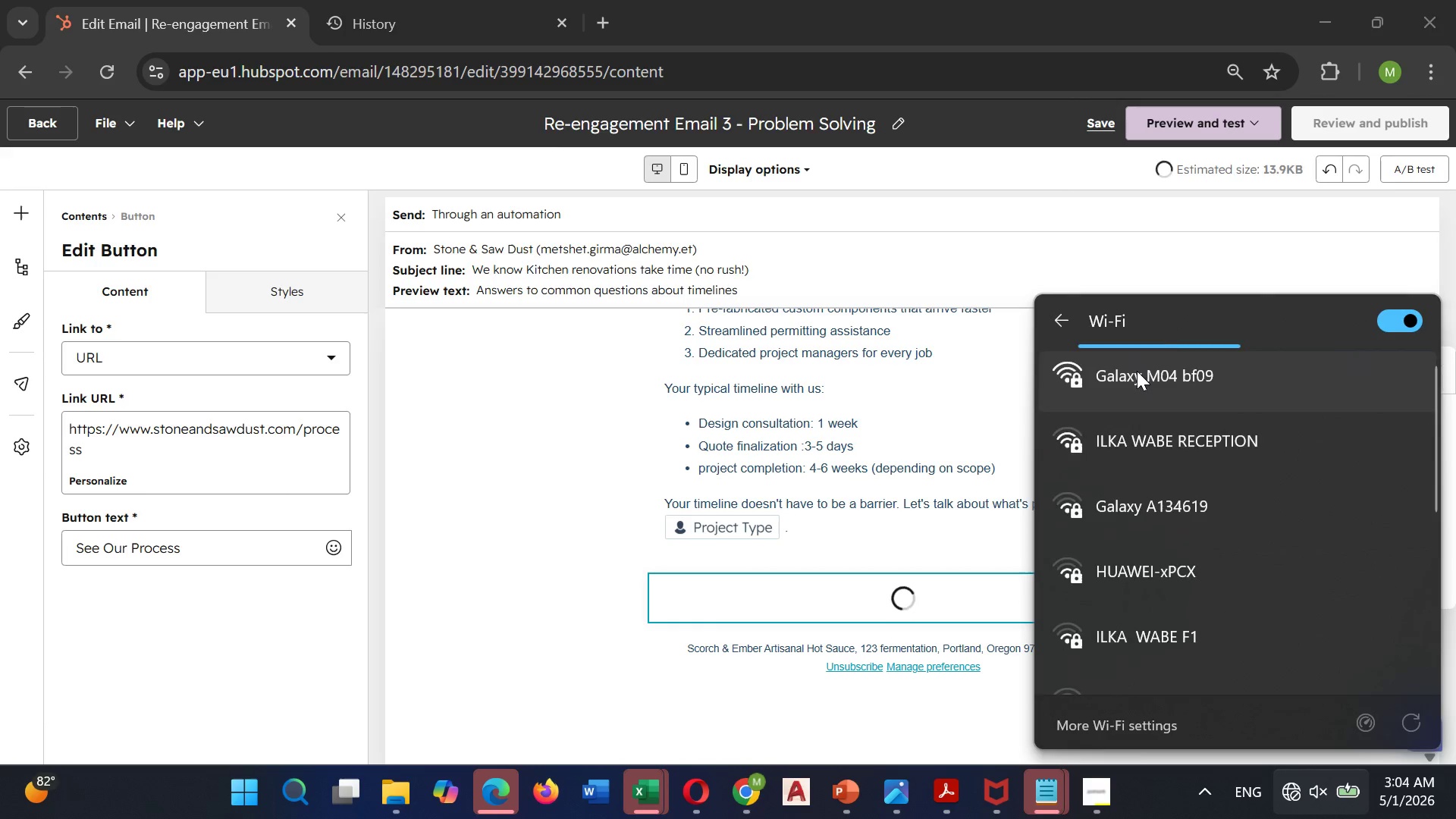 
left_click([1141, 384])
 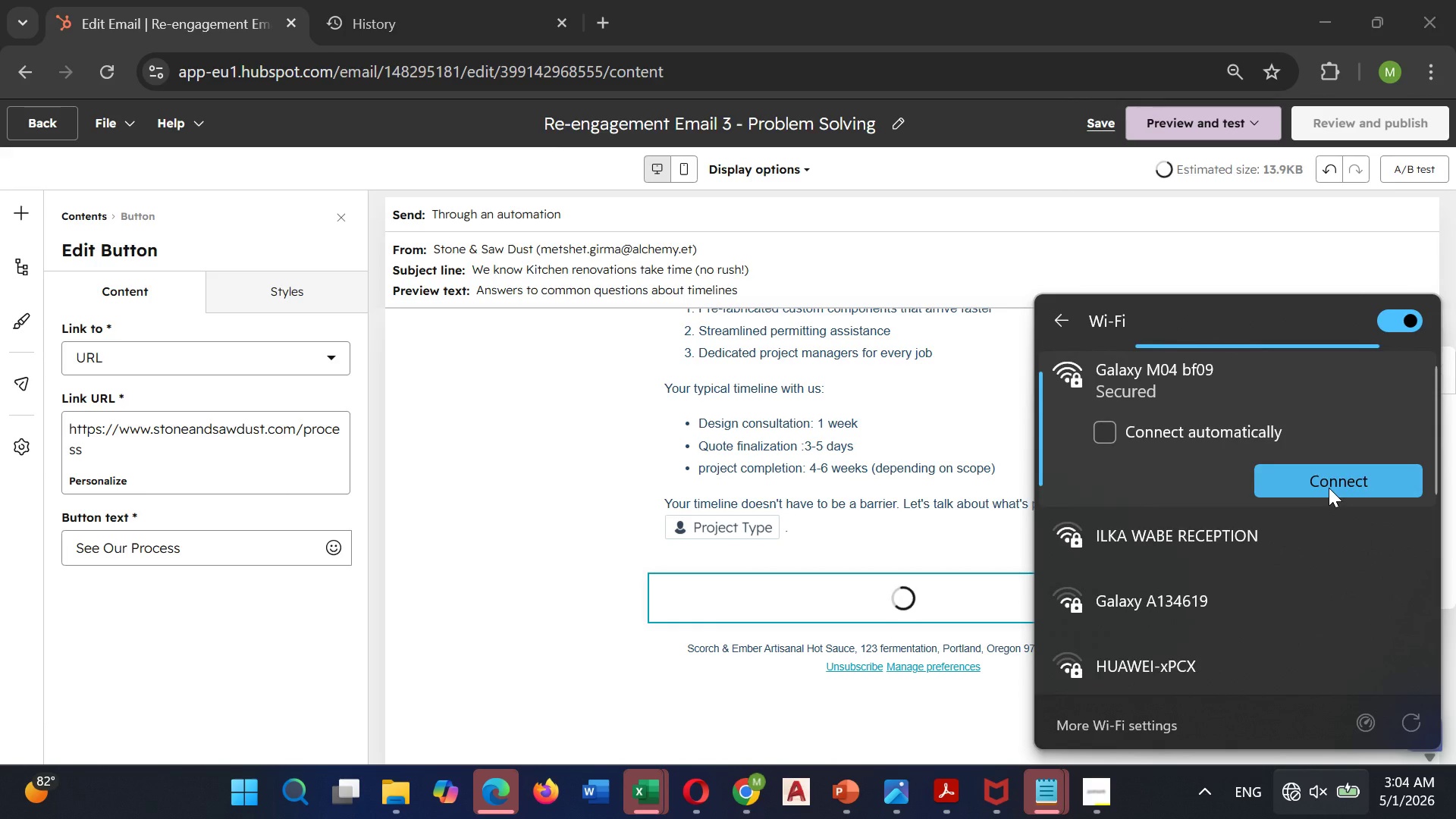 
left_click([1329, 488])
 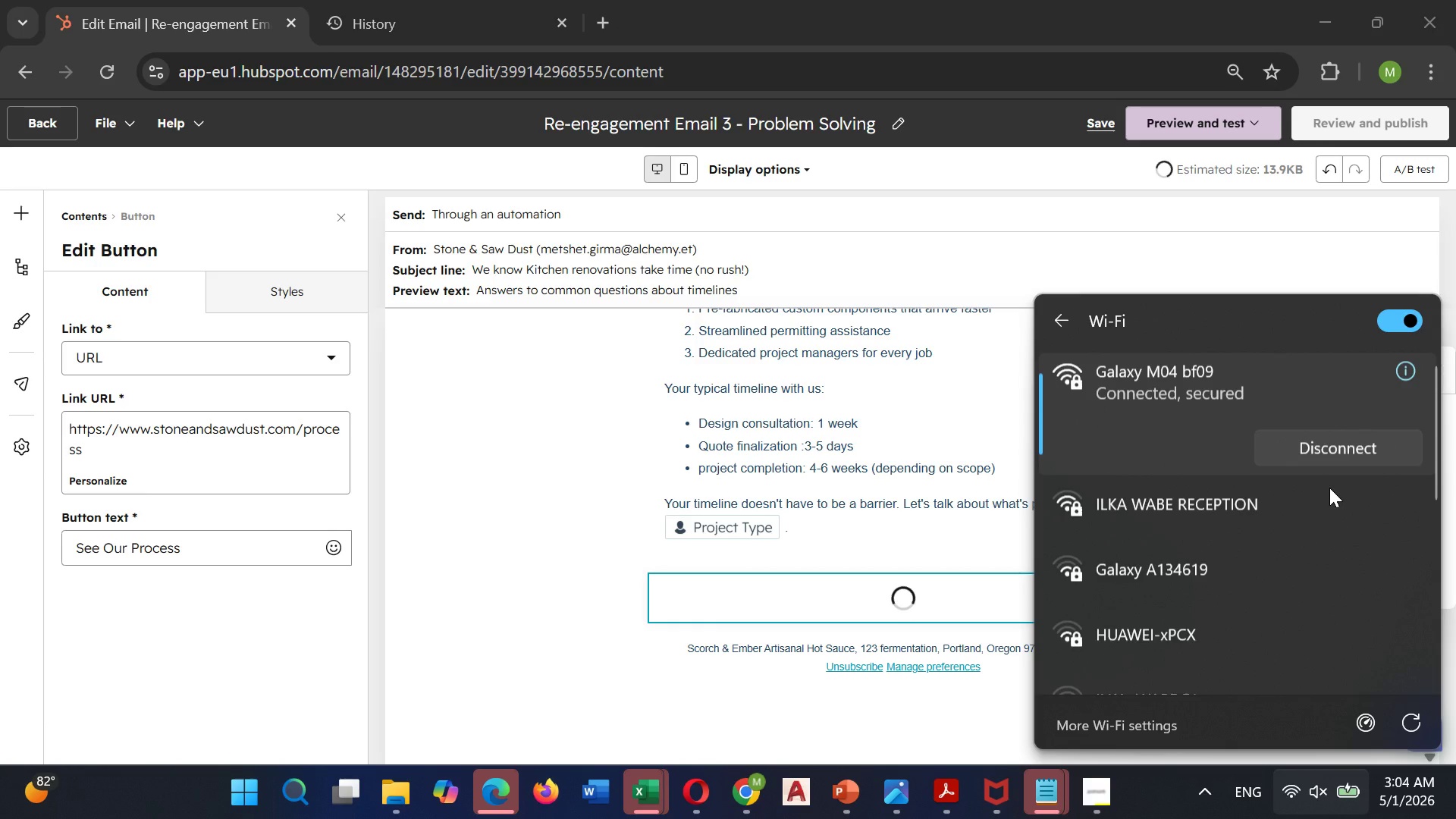 
wait(6.92)
 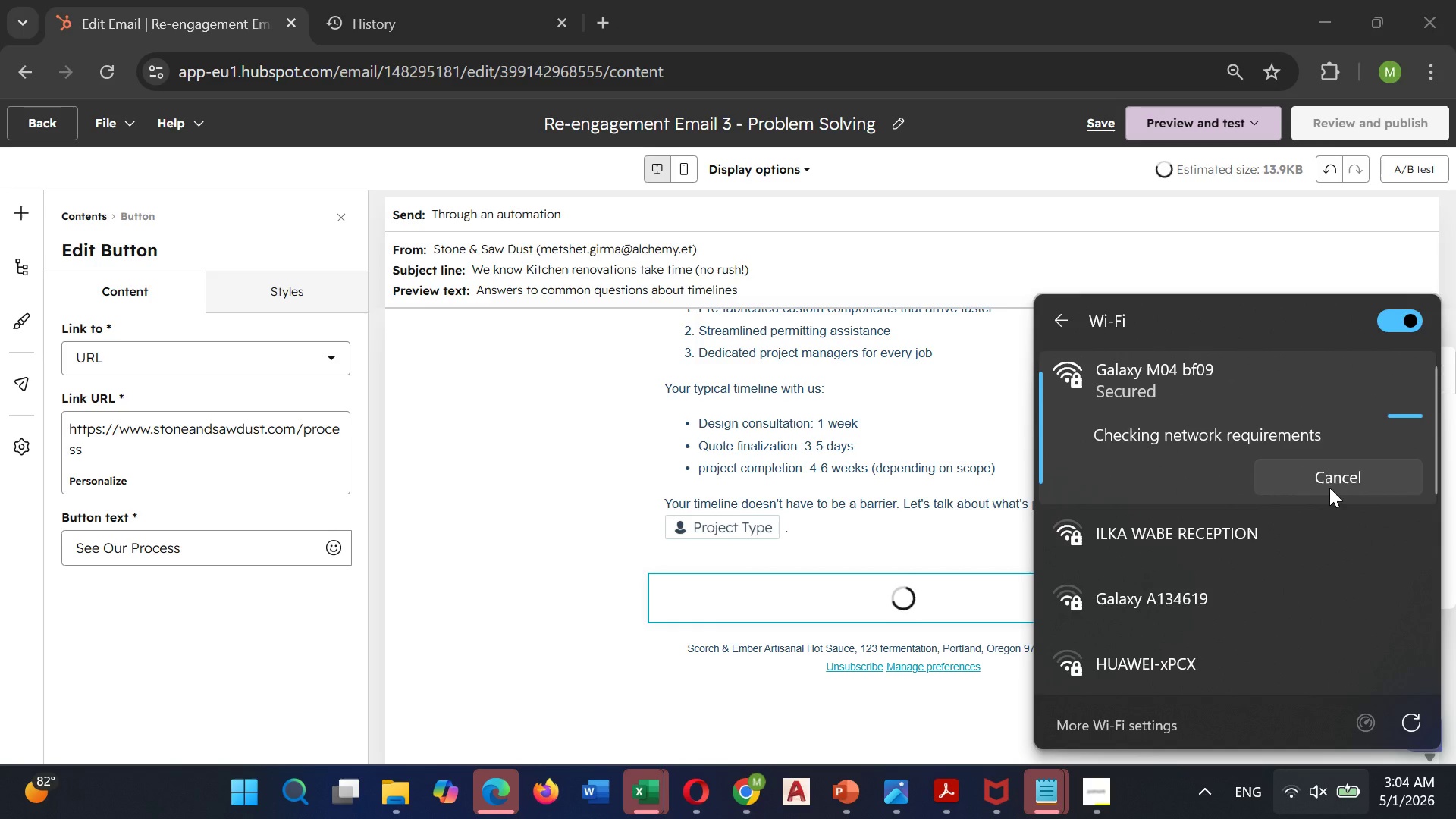 
left_click([244, 557])
 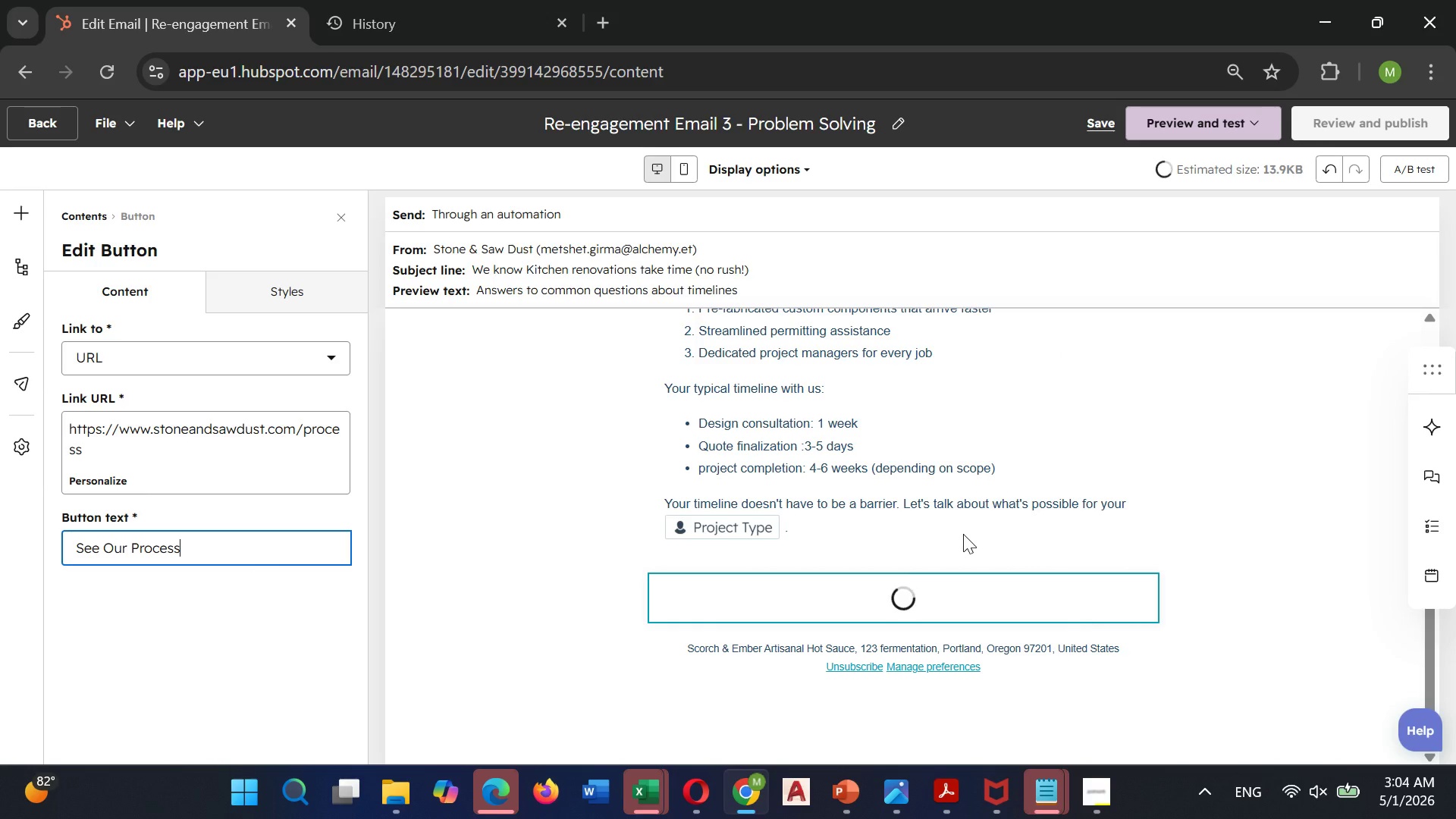 
scroll: coordinate [963, 534], scroll_direction: none, amount: 0.0
 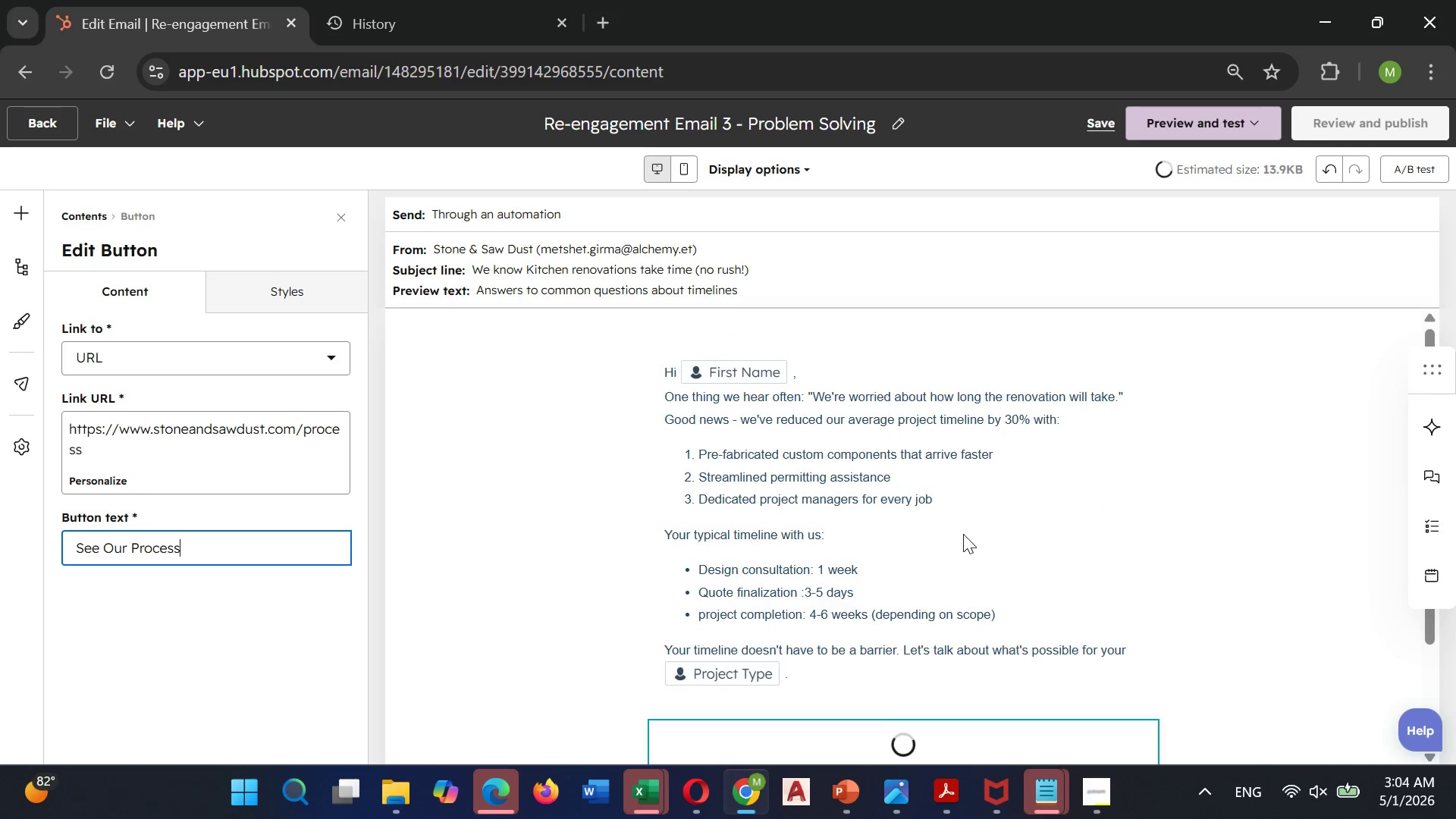 
scroll: coordinate [963, 534], scroll_direction: down, amount: 4.0
 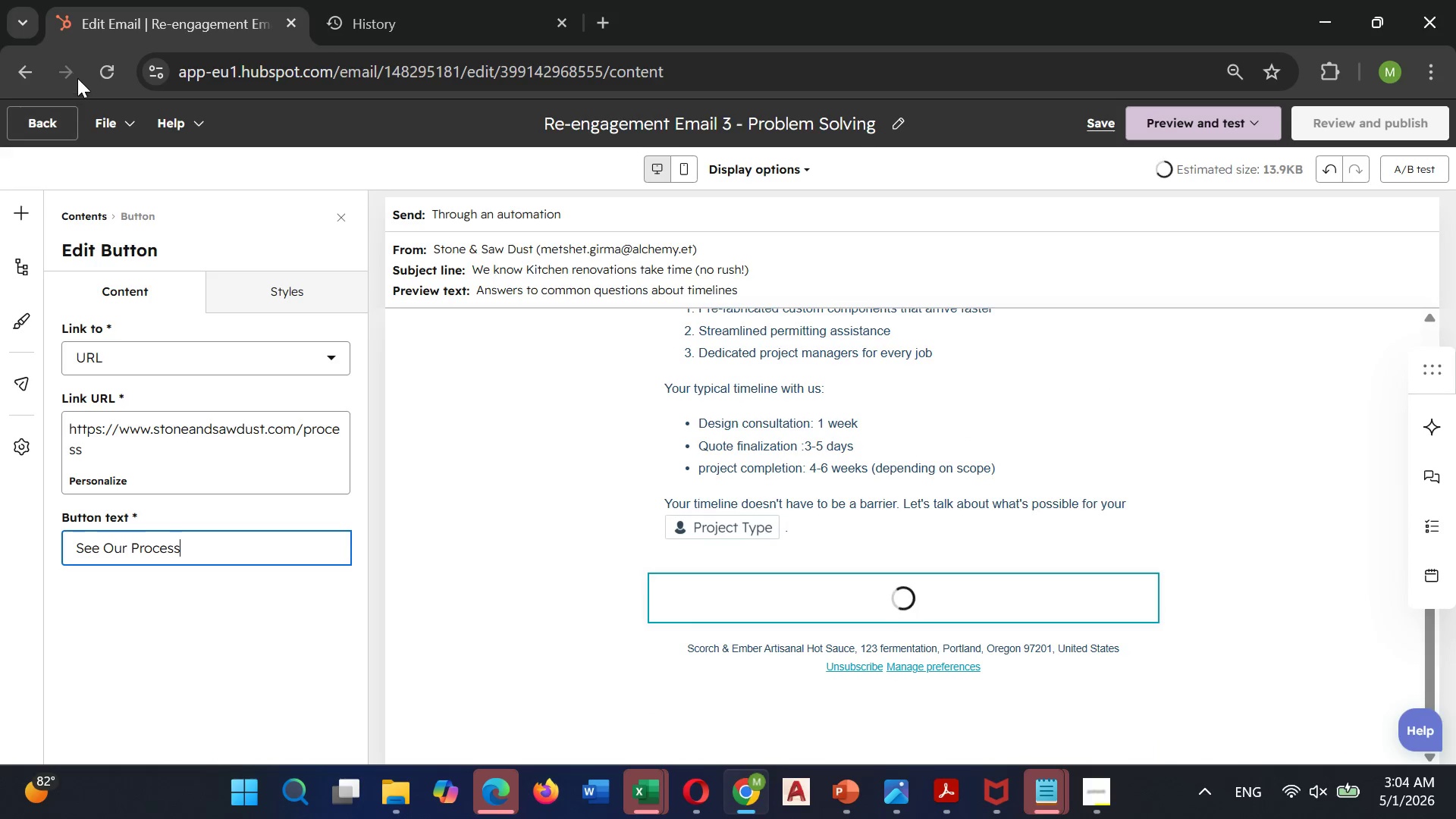 
left_click([105, 66])
 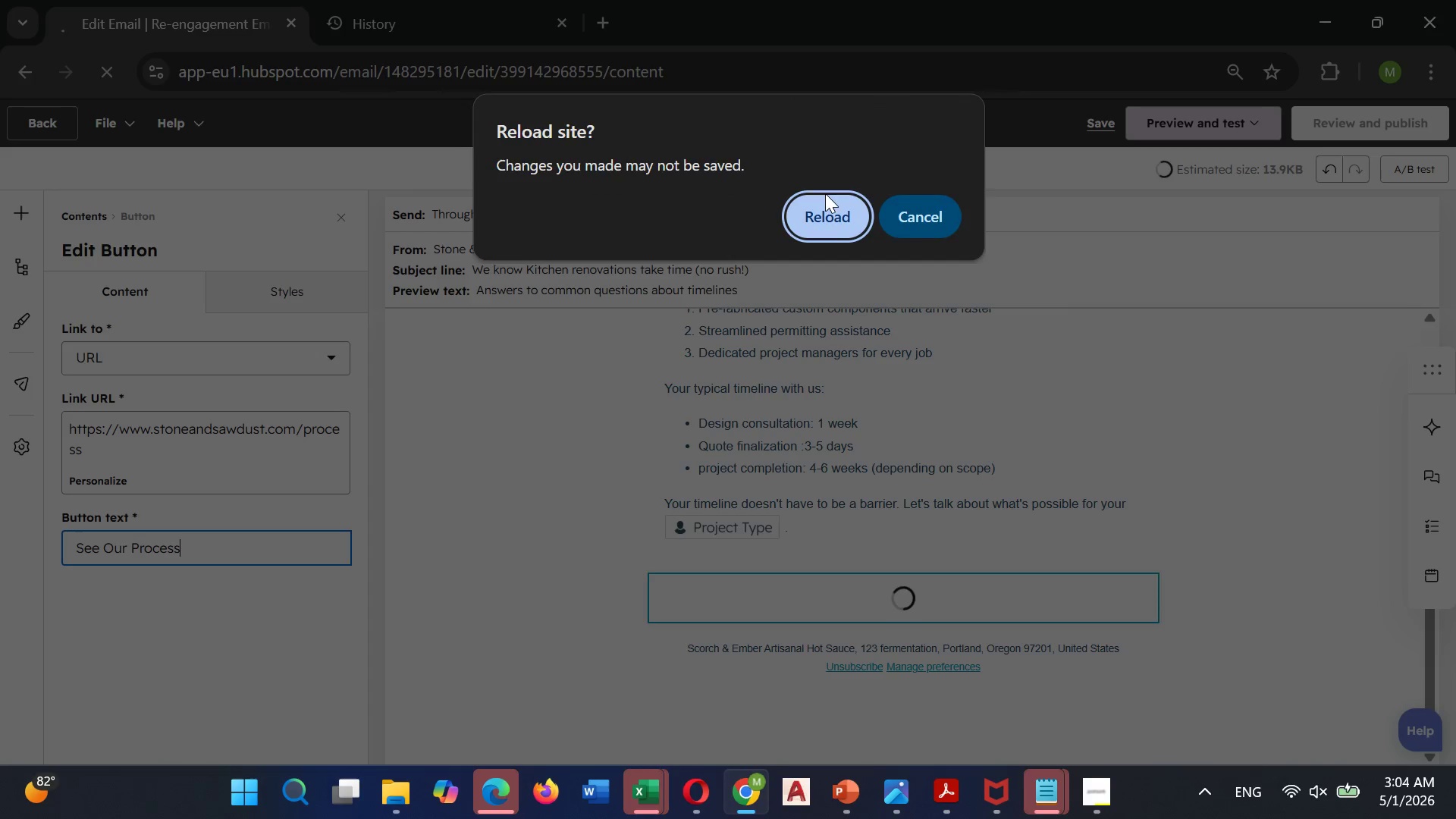 
left_click([827, 218])
 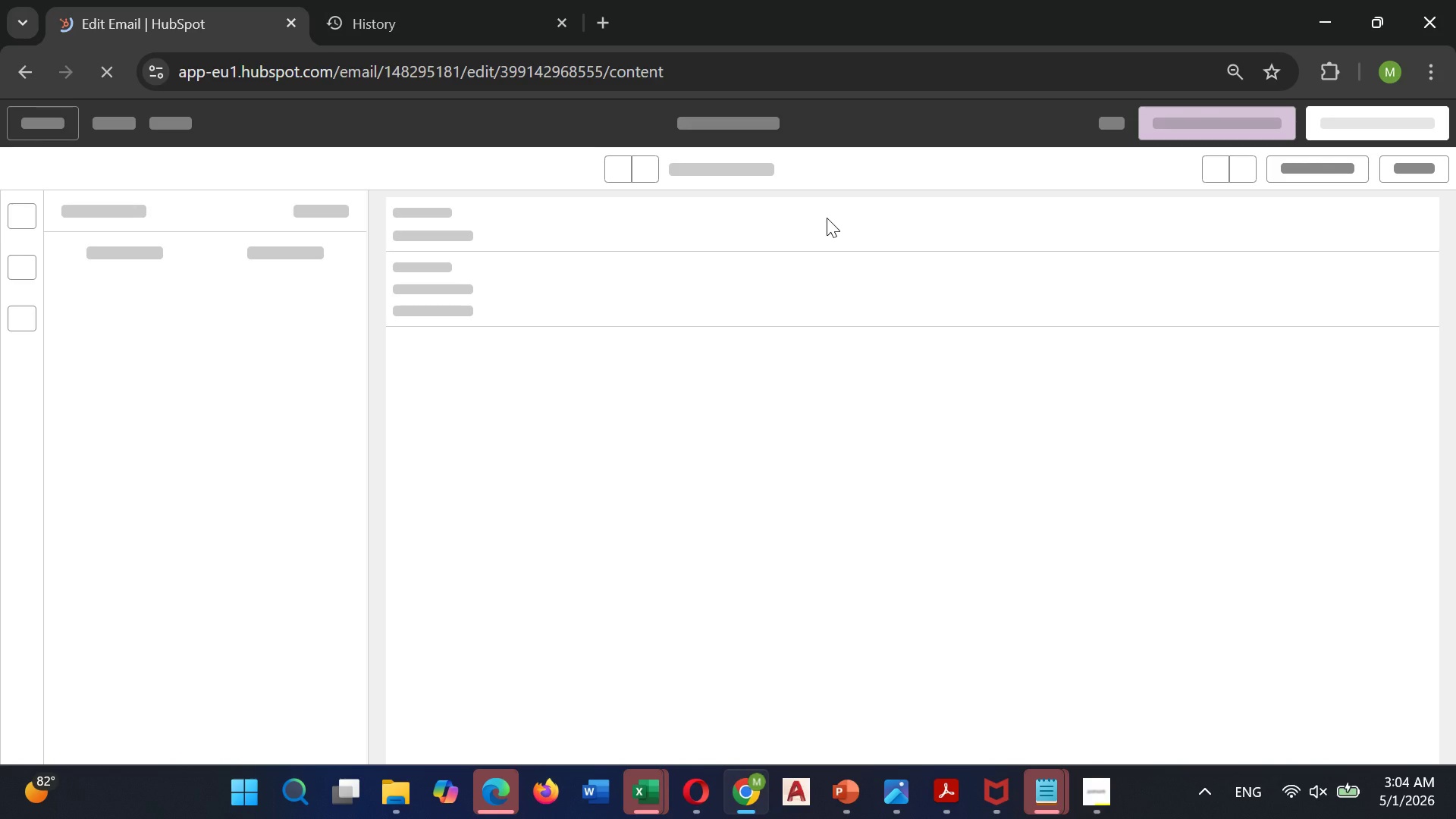 
wait(16.81)
 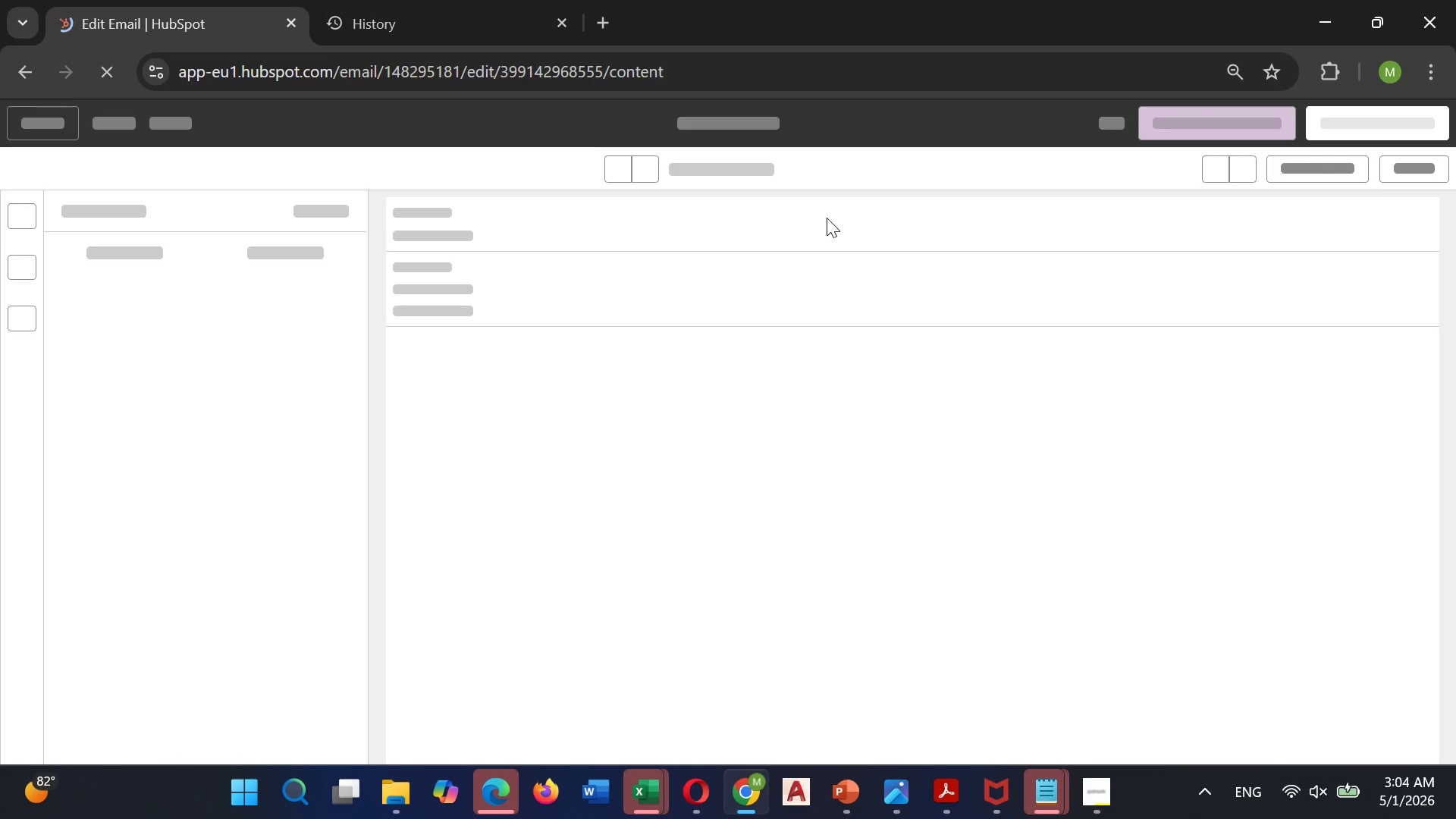 
scroll: coordinate [860, 297], scroll_direction: down, amount: 2.0
 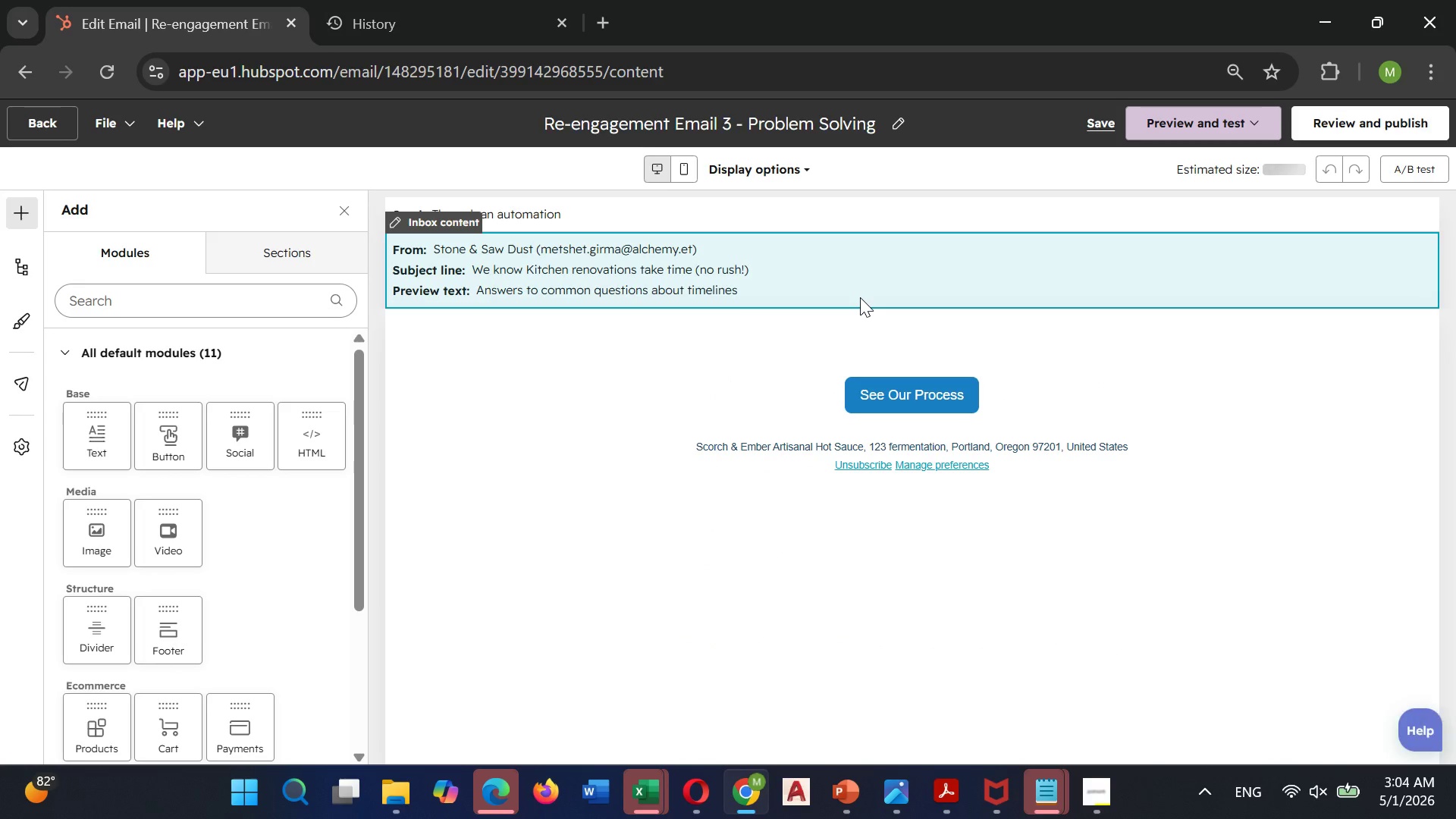 
scroll: coordinate [860, 375], scroll_direction: up, amount: 4.0
 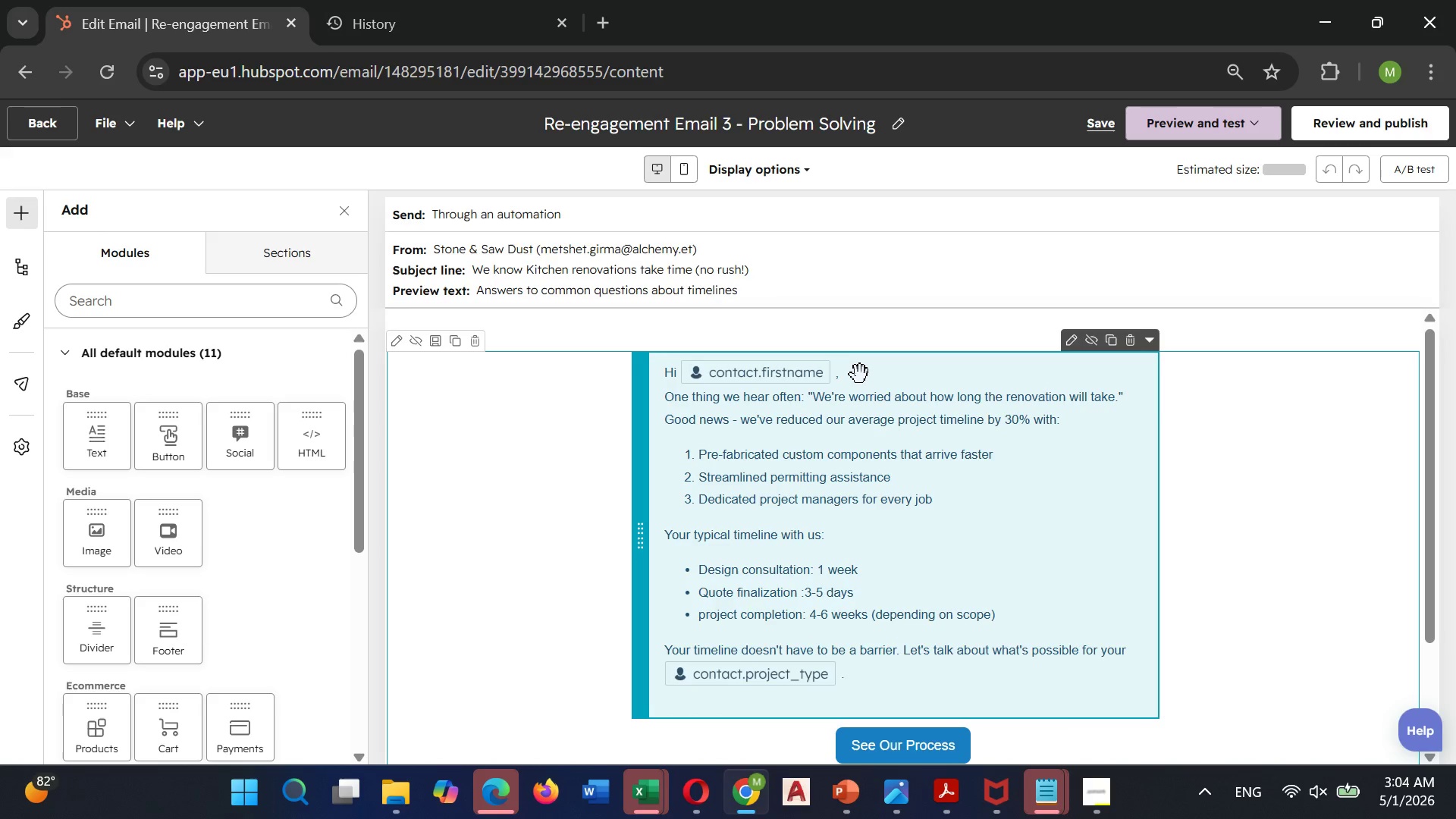 
wait(5.87)
 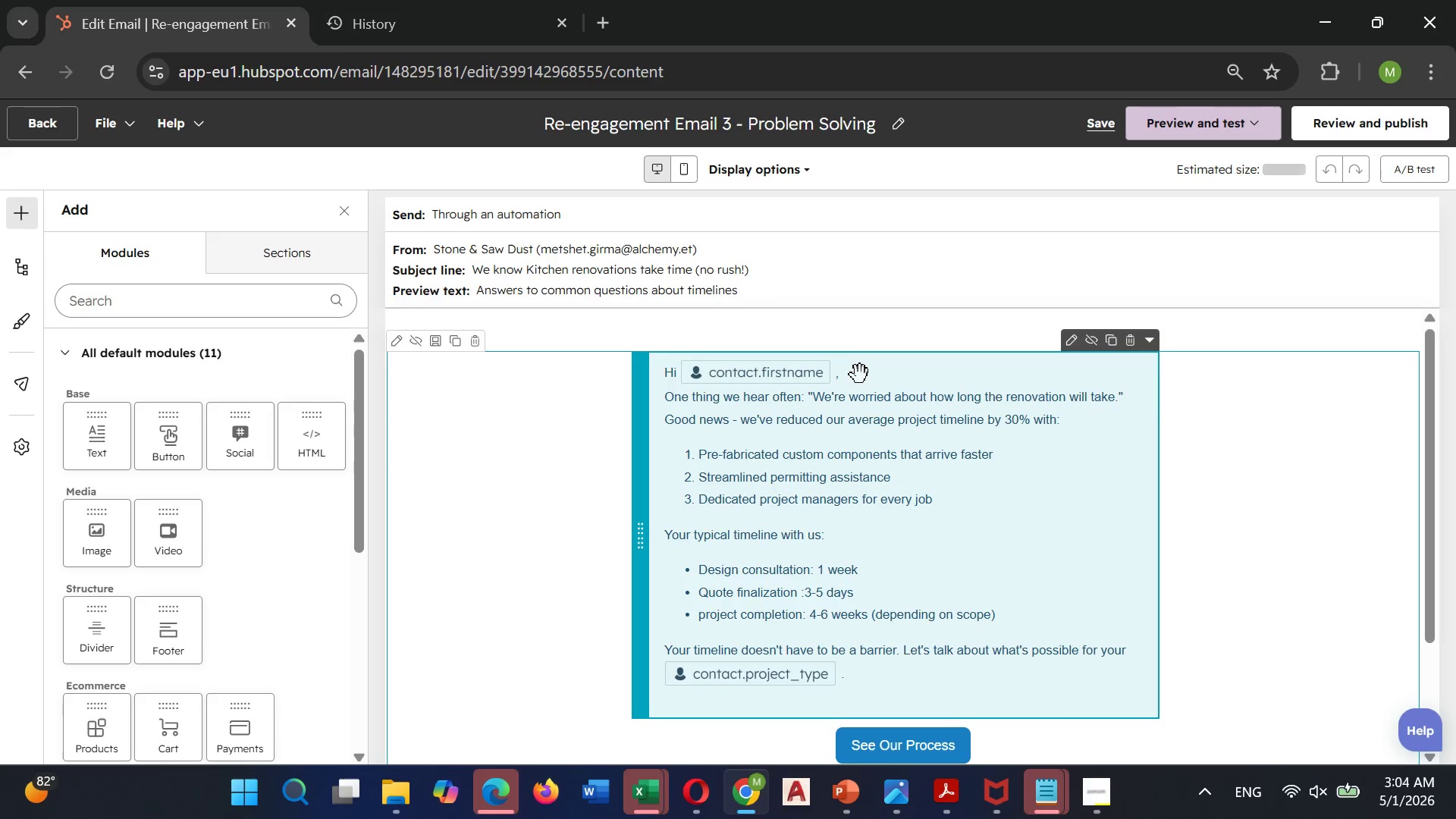 
scroll: coordinate [862, 410], scroll_direction: up, amount: 2.0
 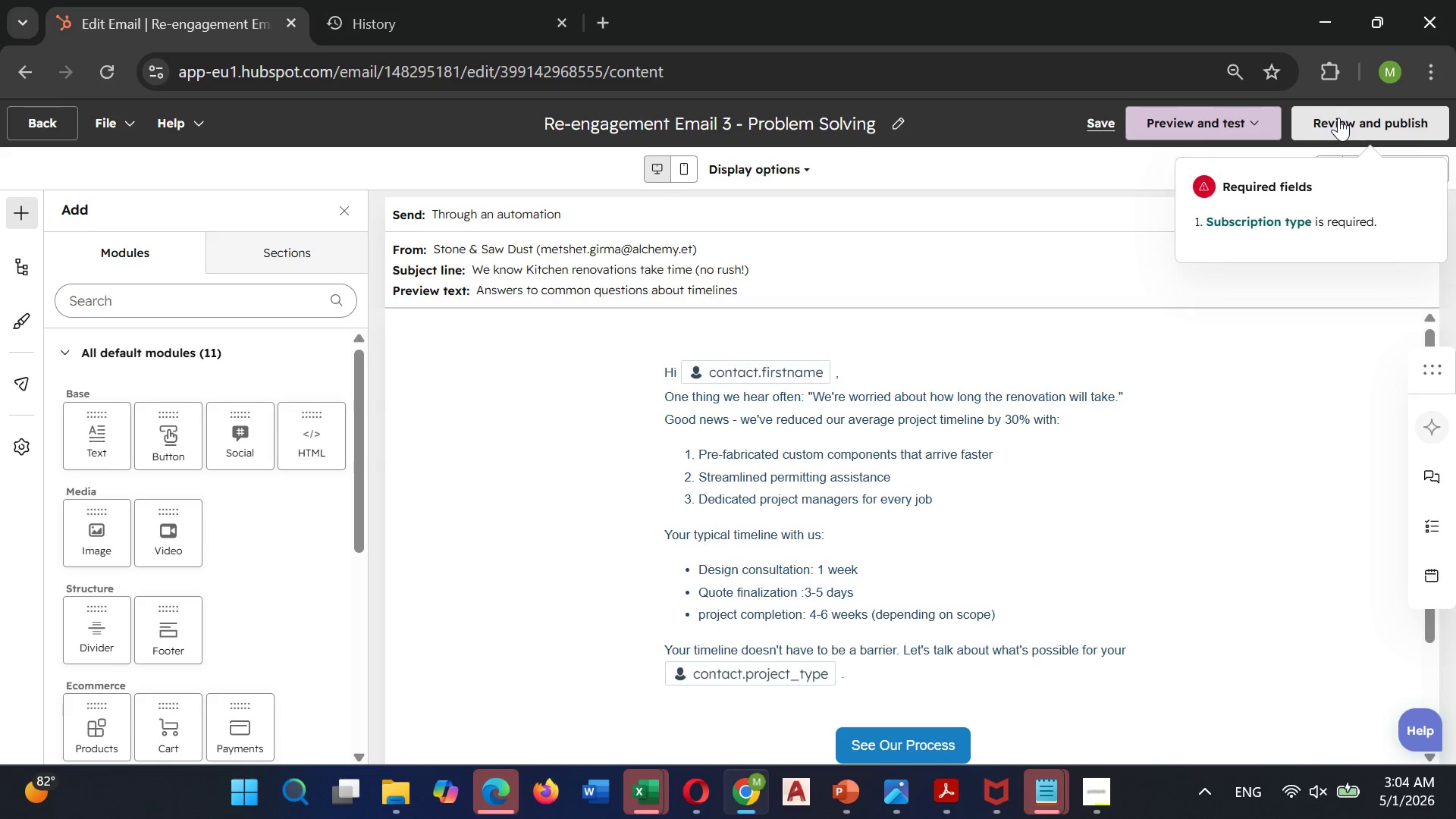 
left_click([1258, 219])
 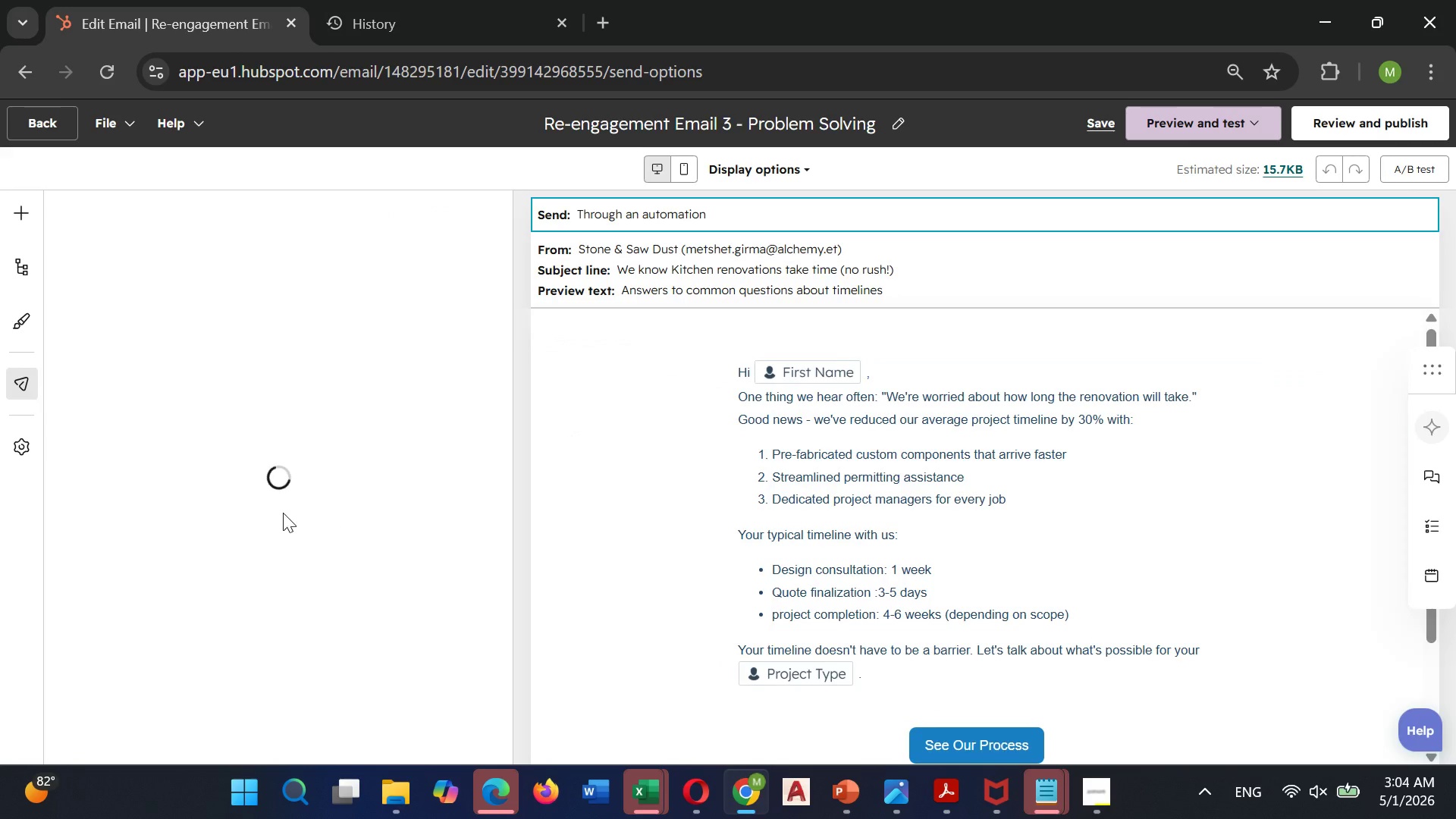 
mouse_move([251, 504])
 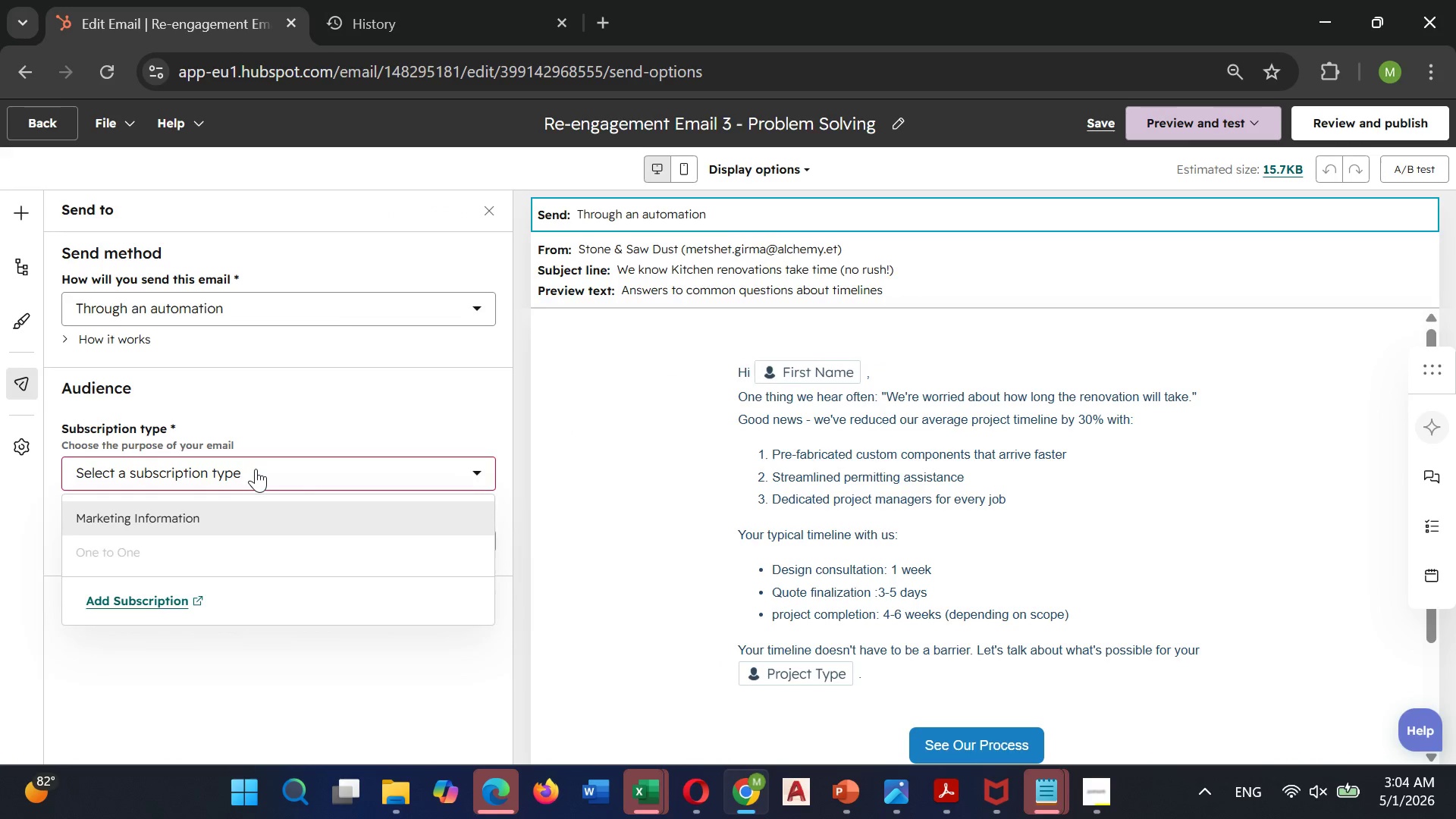 
left_click([256, 469])
 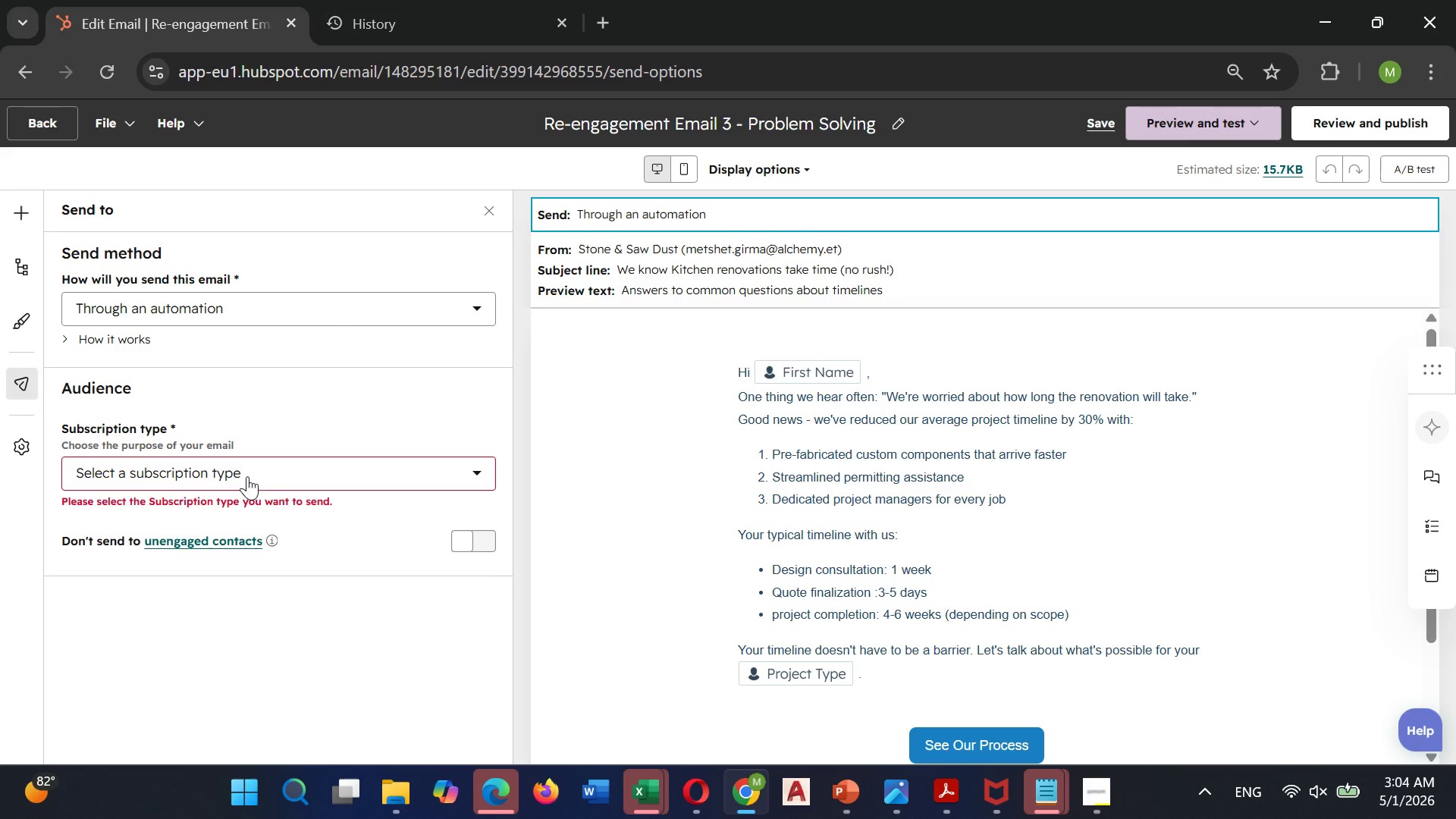 
left_click([249, 472])
 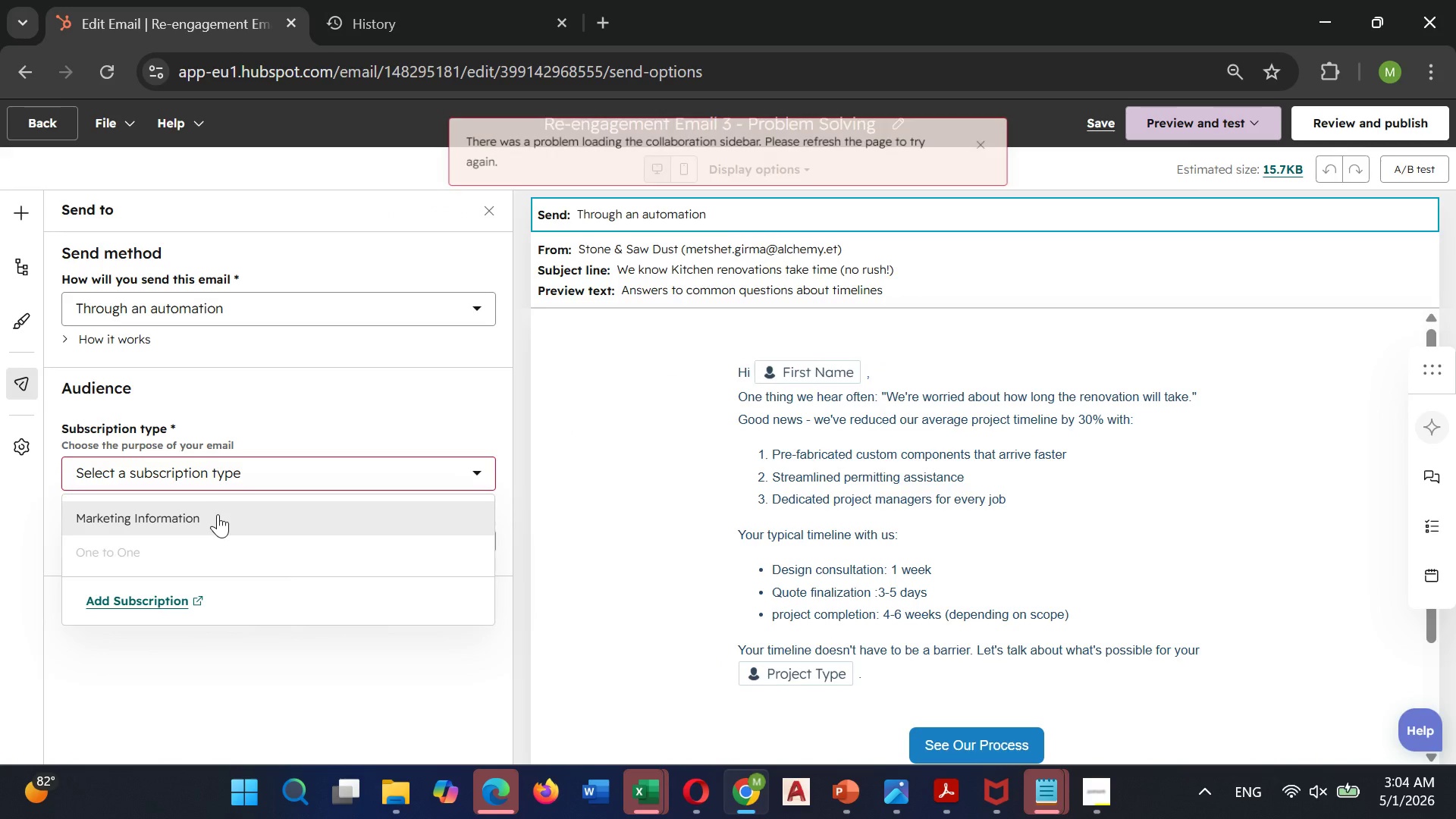 
left_click([212, 519])
 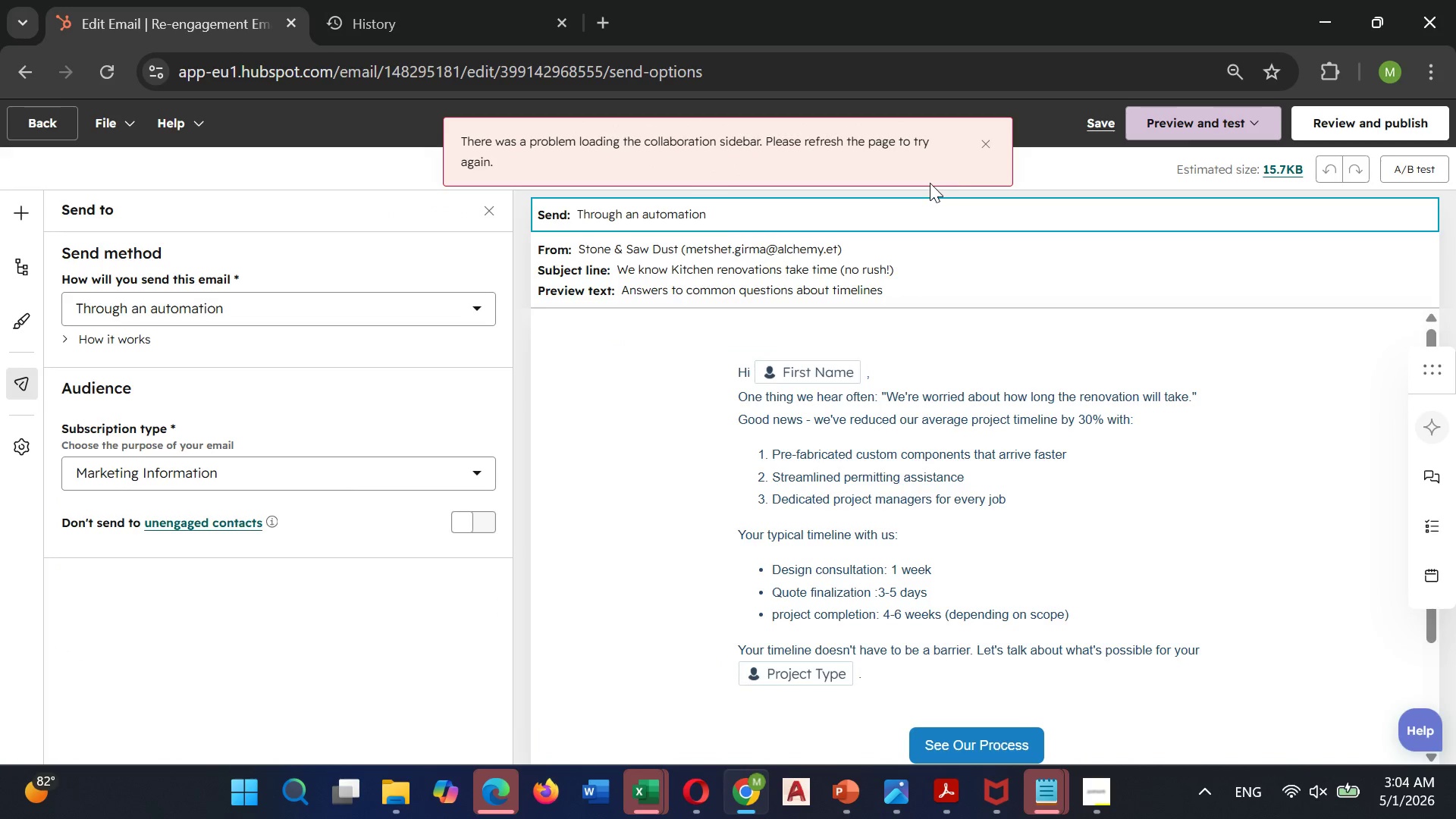 
left_click([987, 140])
 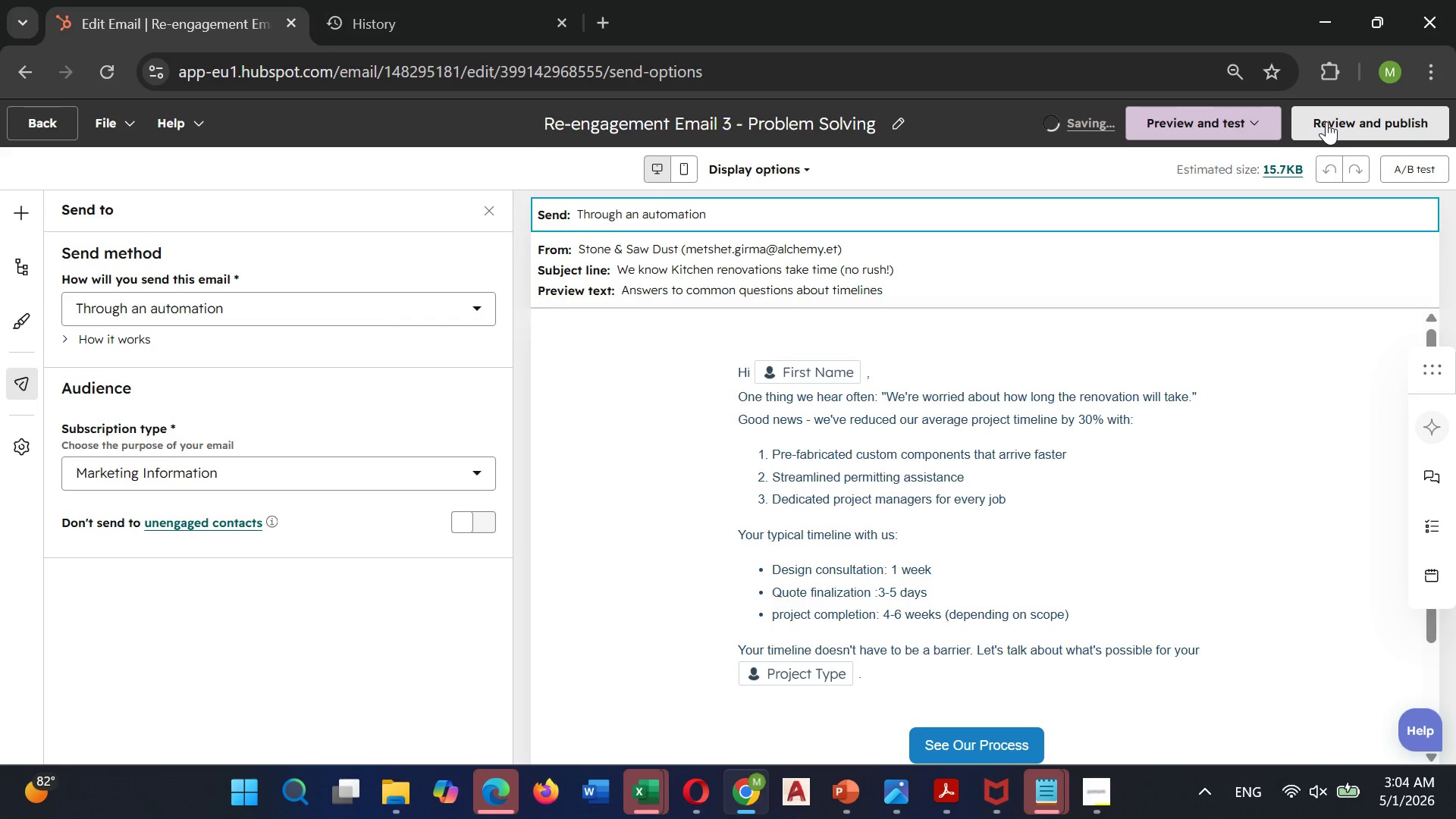 
left_click([1326, 121])
 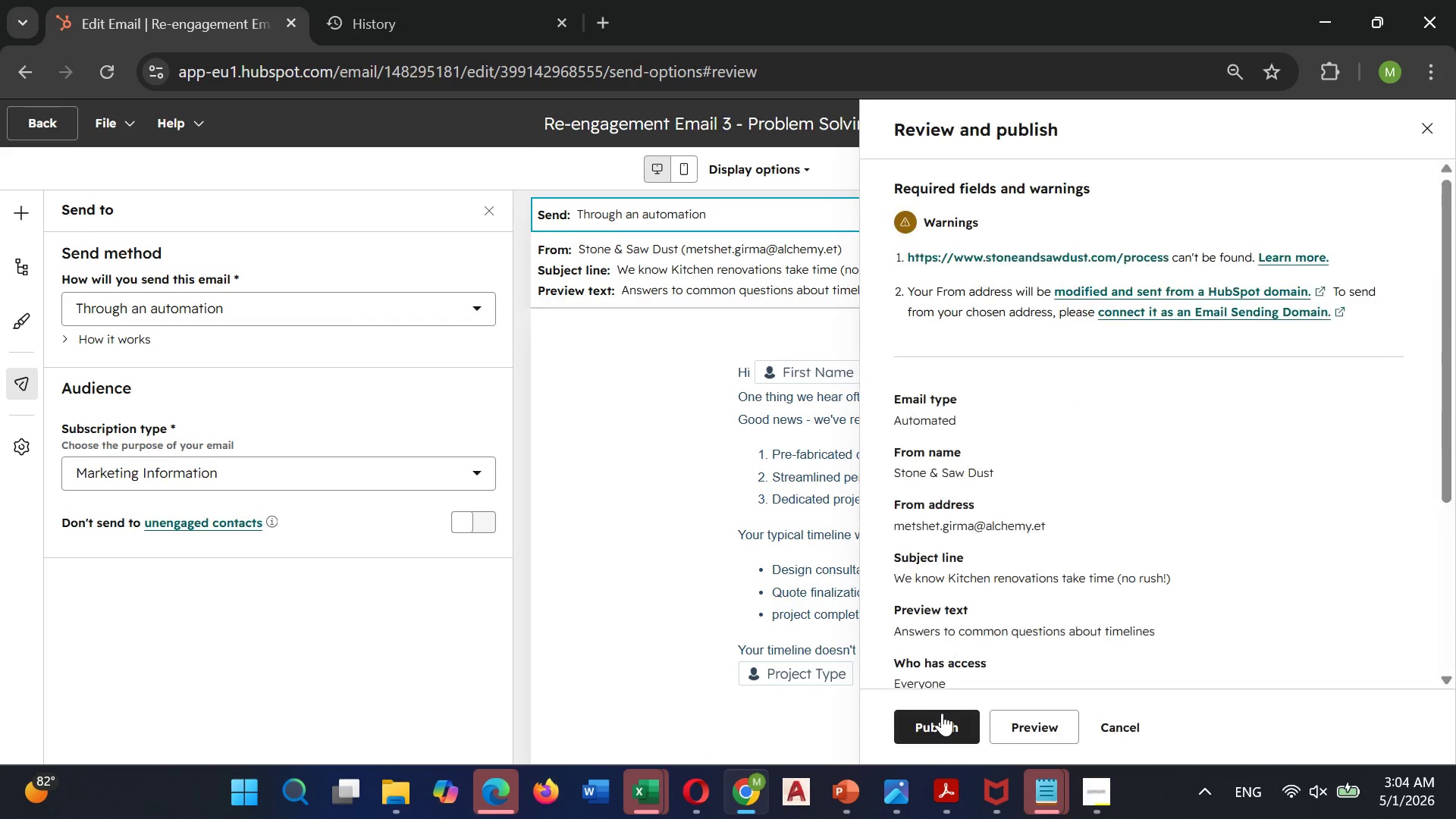 
left_click([942, 713])
 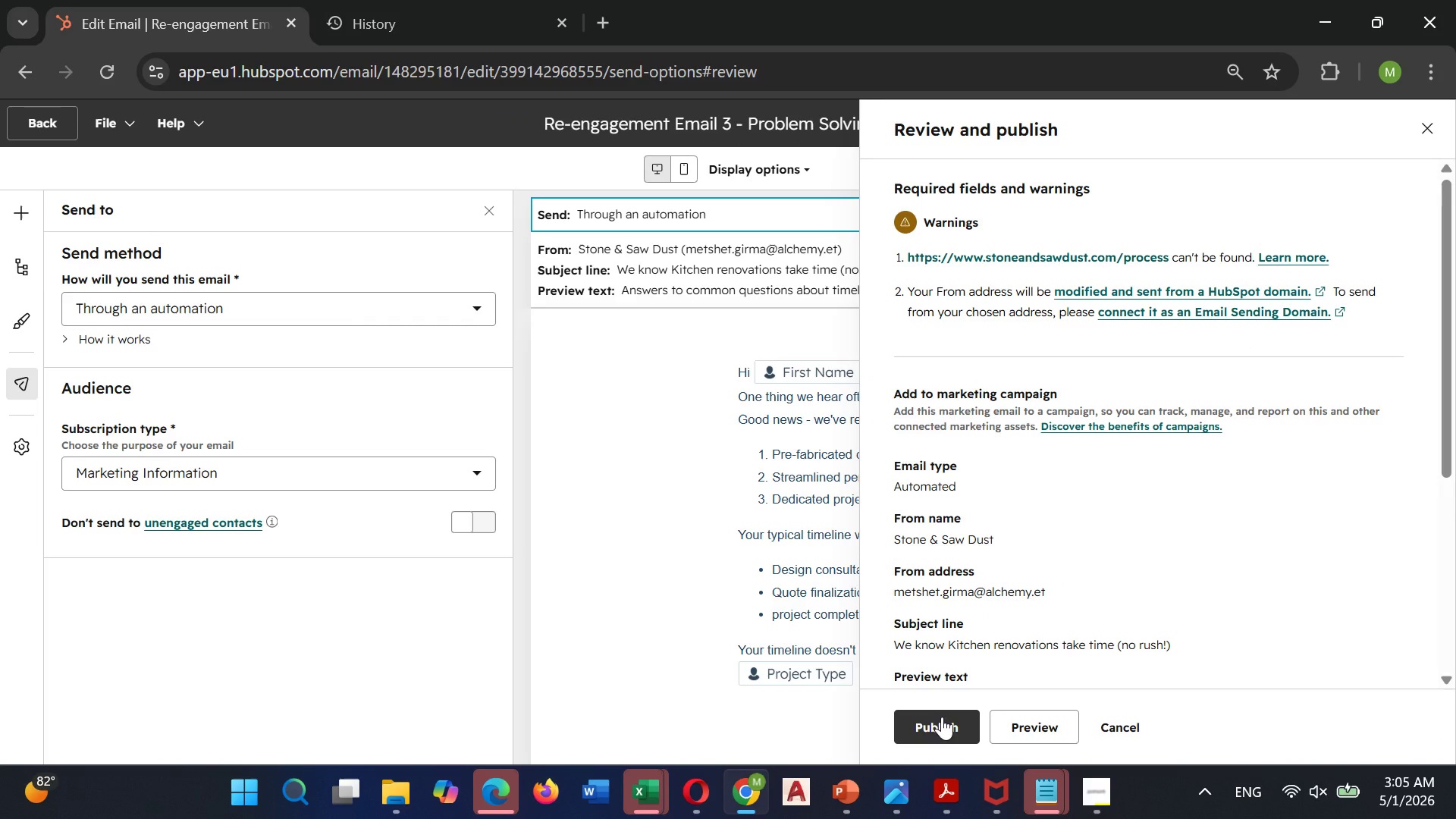 
left_click([941, 719])
 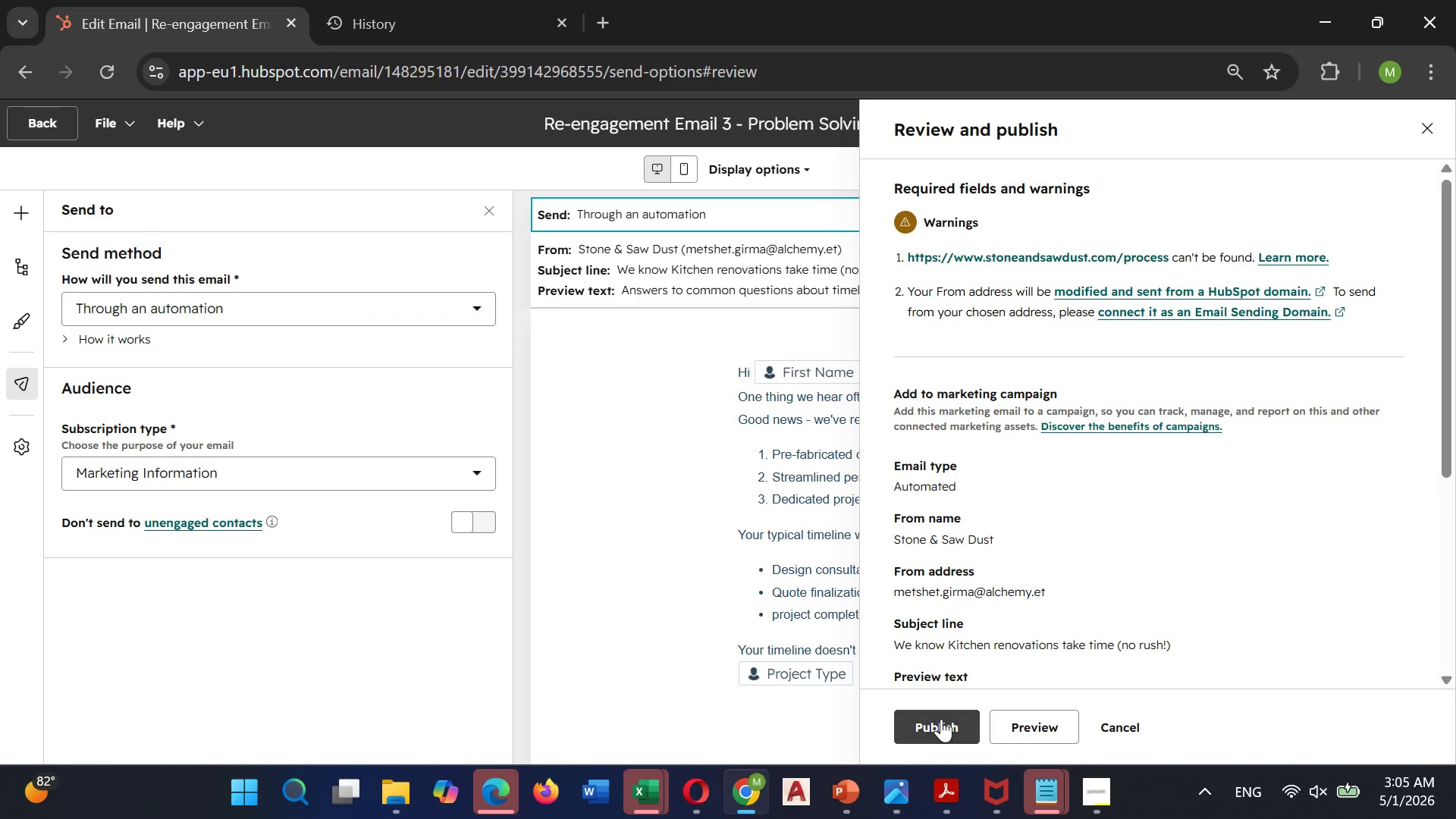 
double_click([941, 719])
 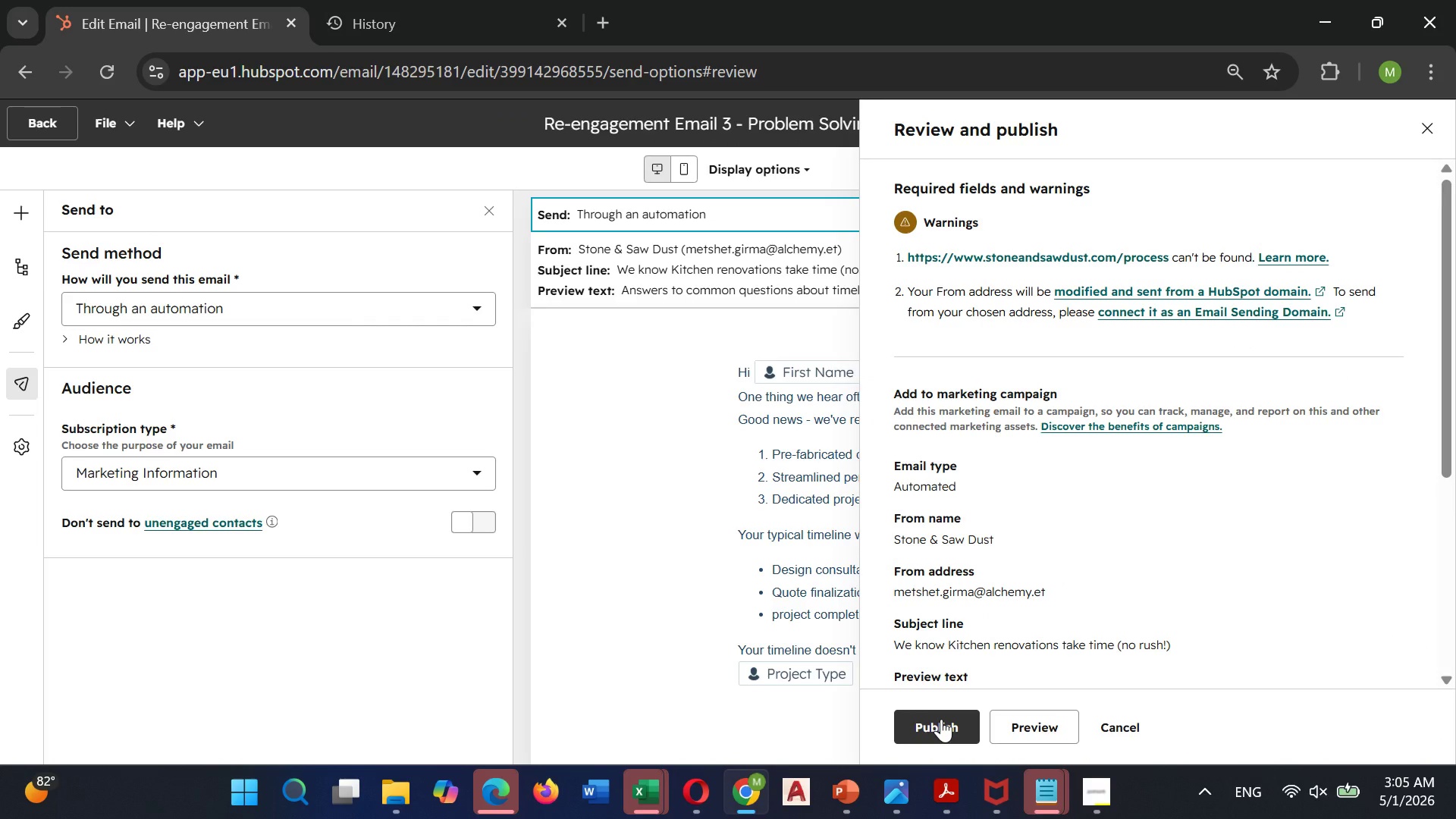 
left_click([941, 719])
 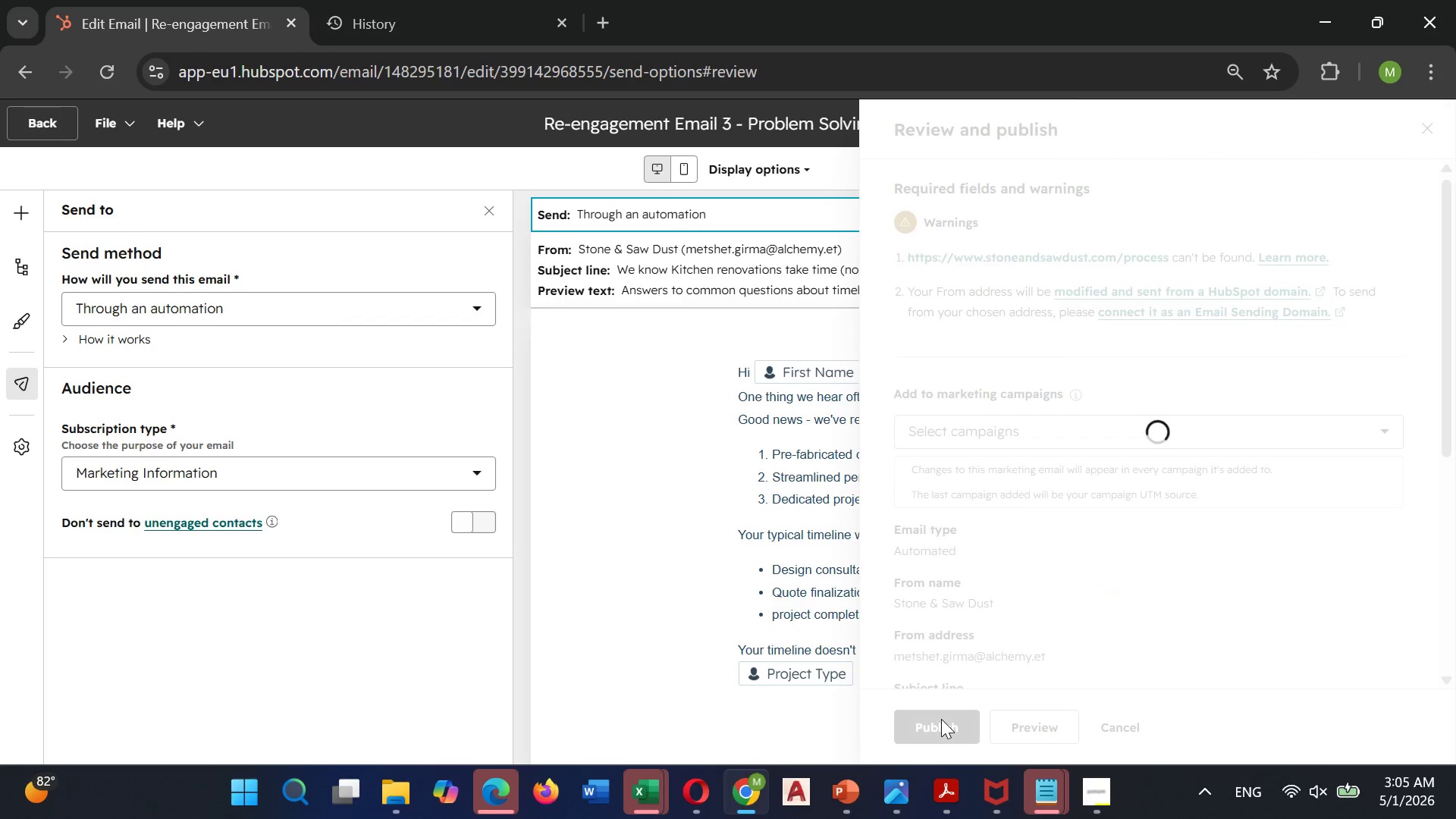 
left_click([941, 719])
 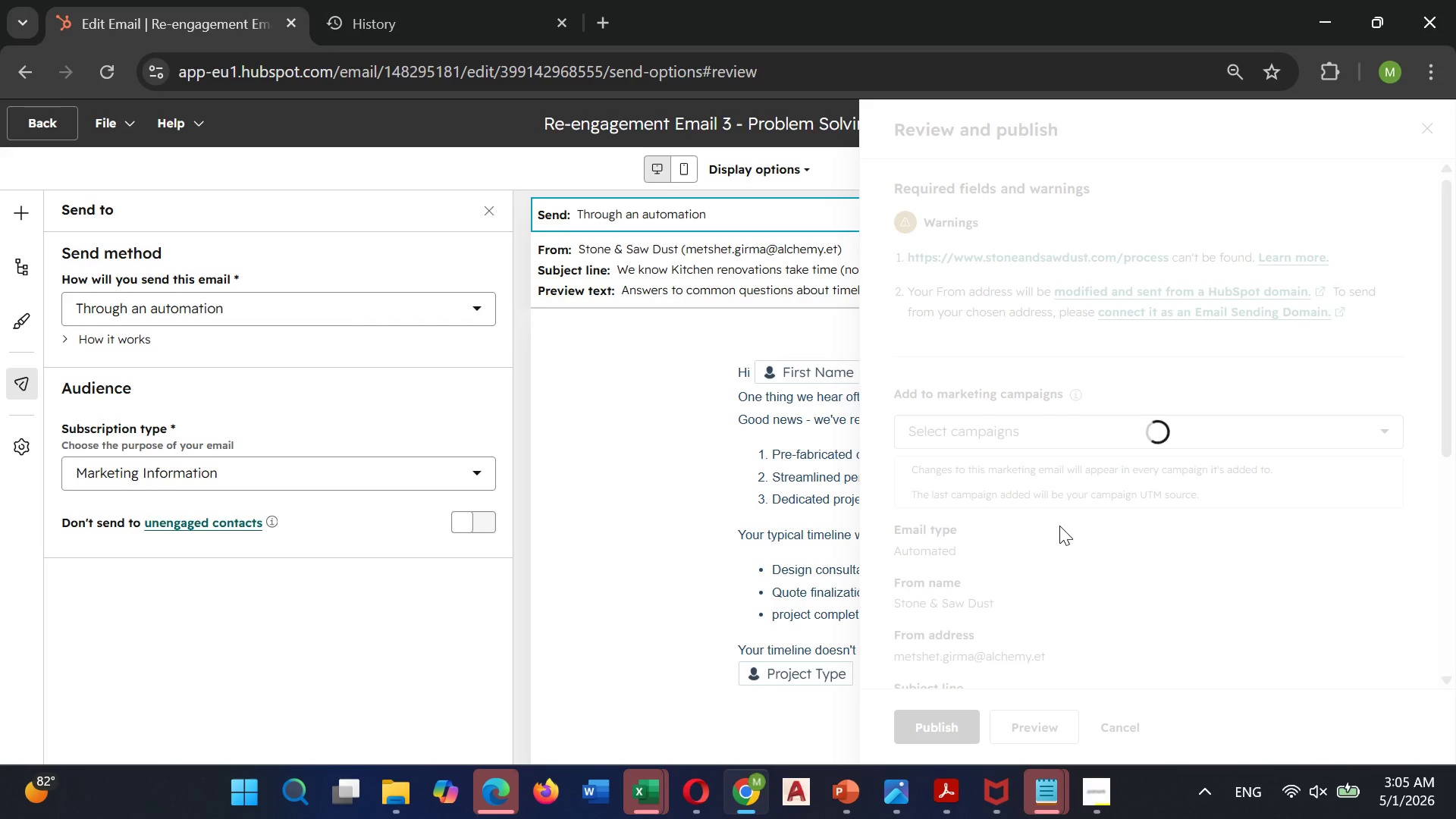 
wait(16.27)
 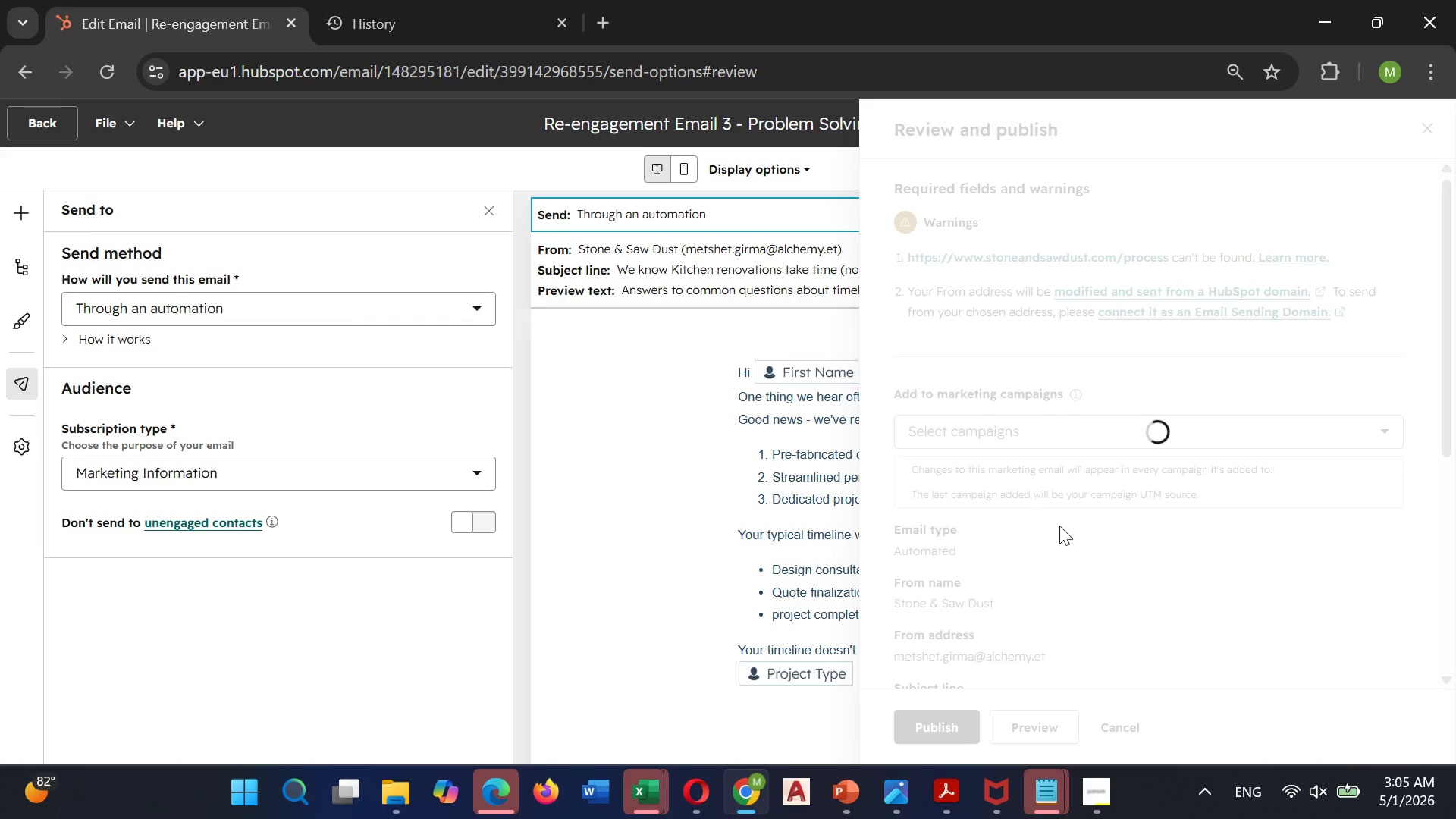 
left_click([742, 698])
 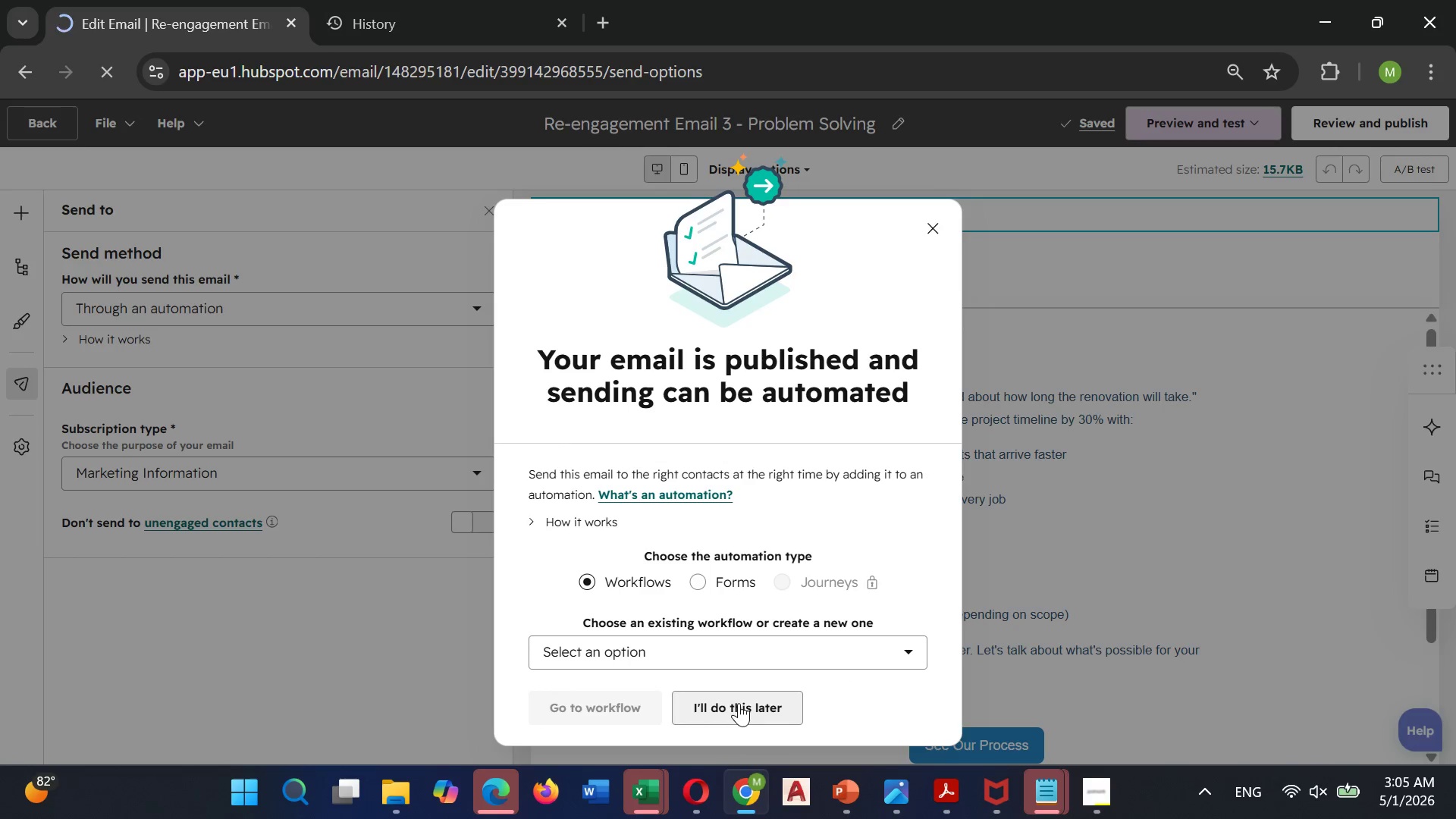 
left_click([739, 703])
 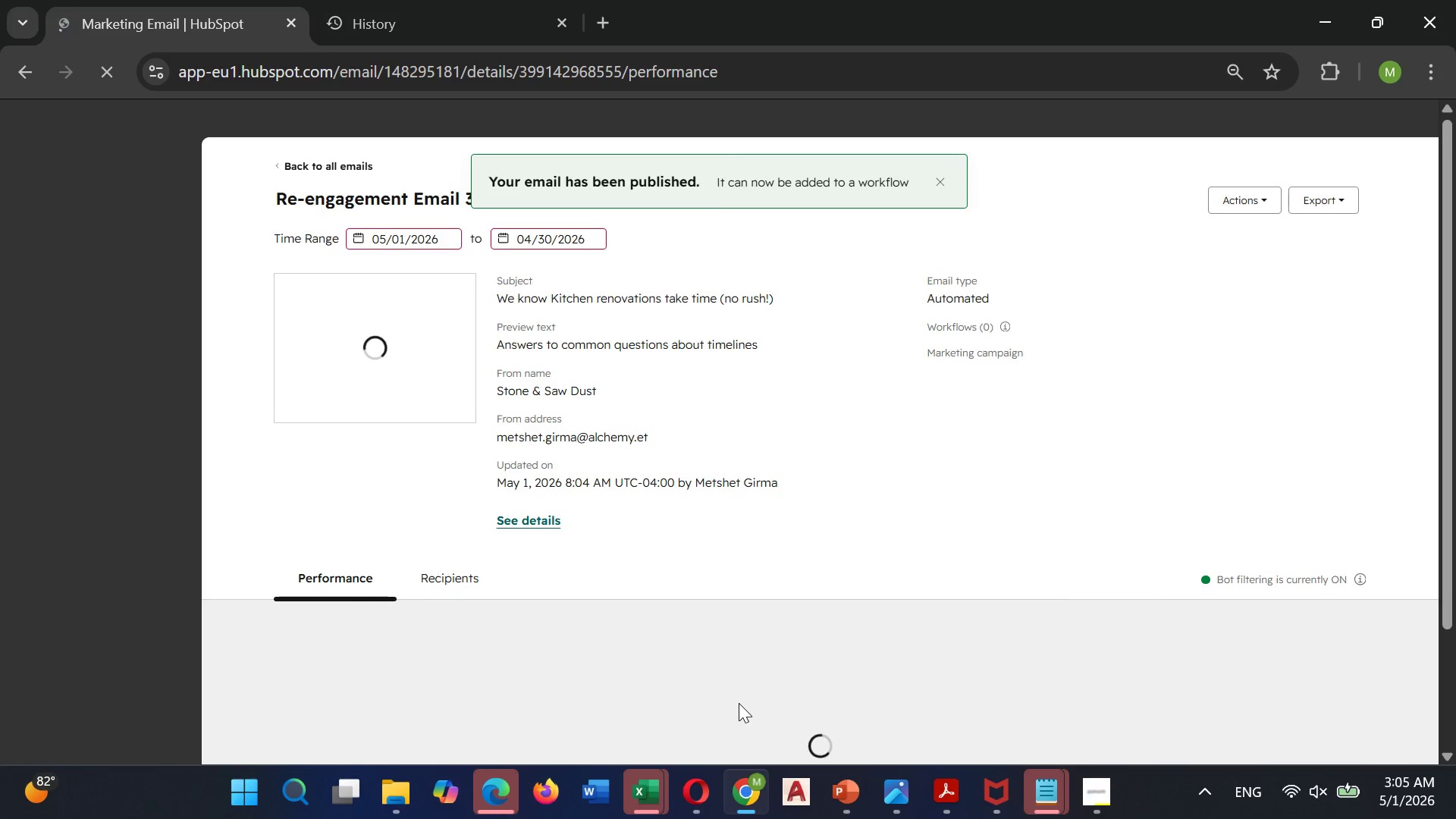 
wait(13.17)
 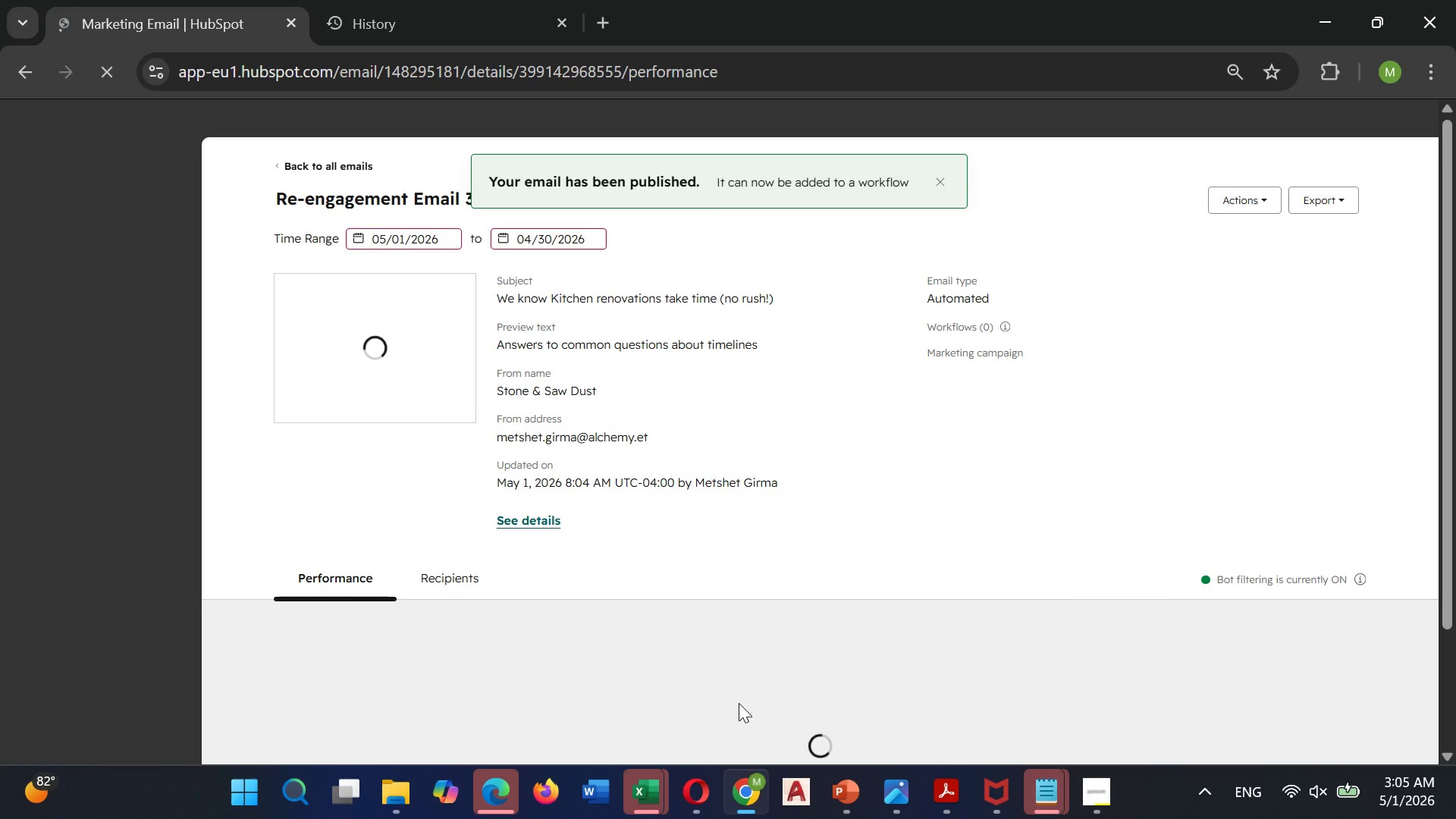 
left_click([61, 315])
 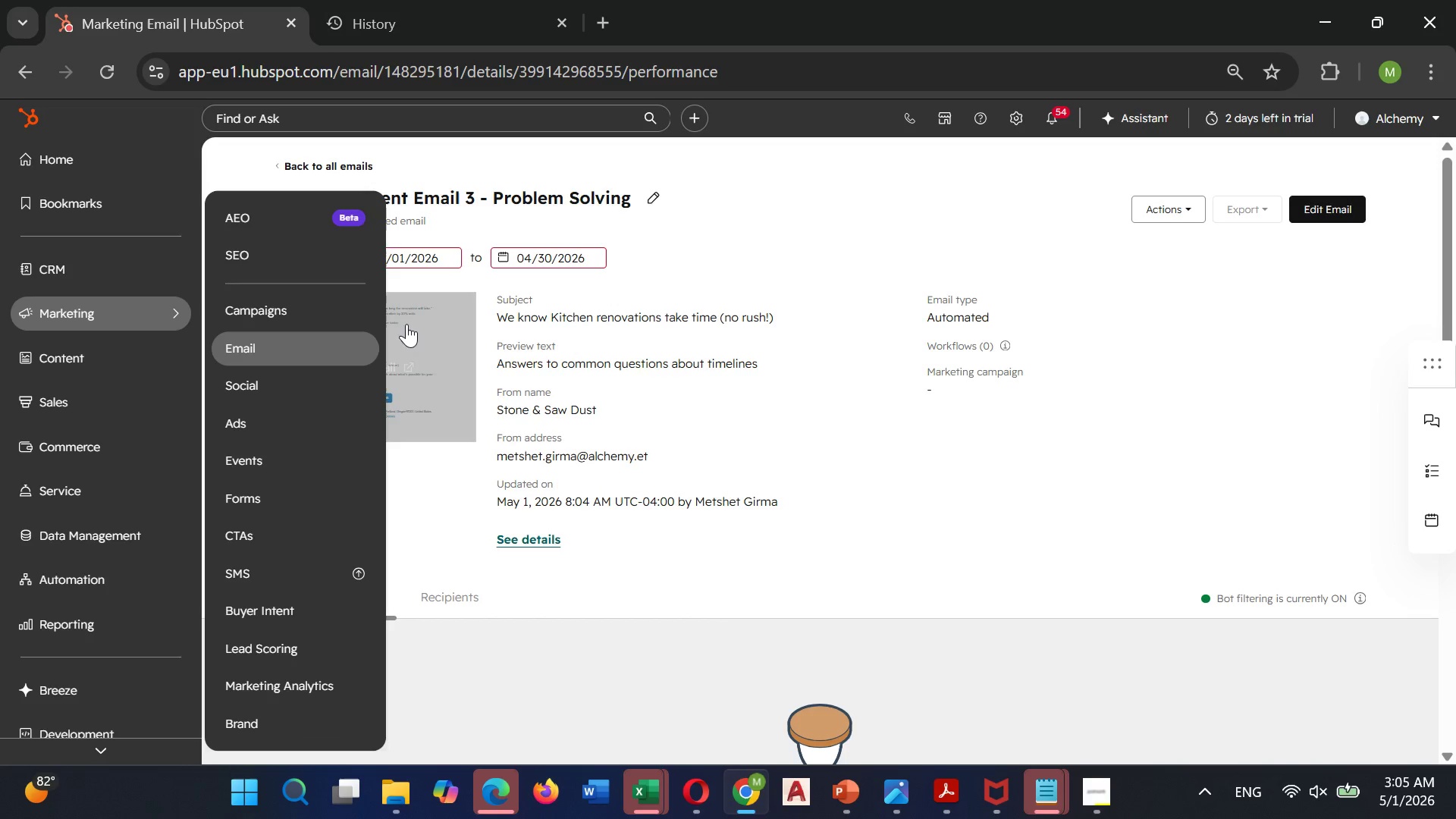 
left_click([284, 336])
 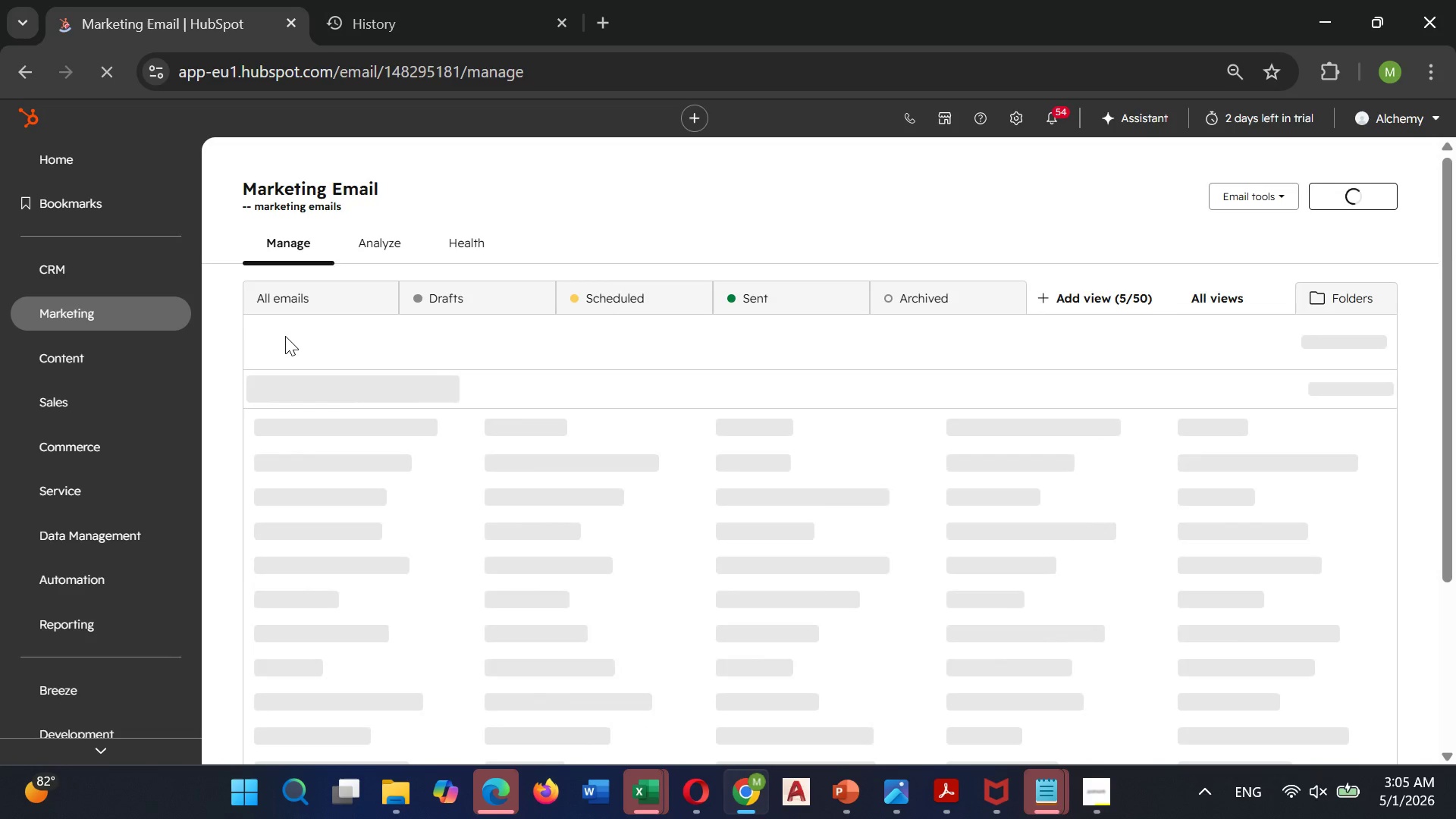 
wait(15.5)
 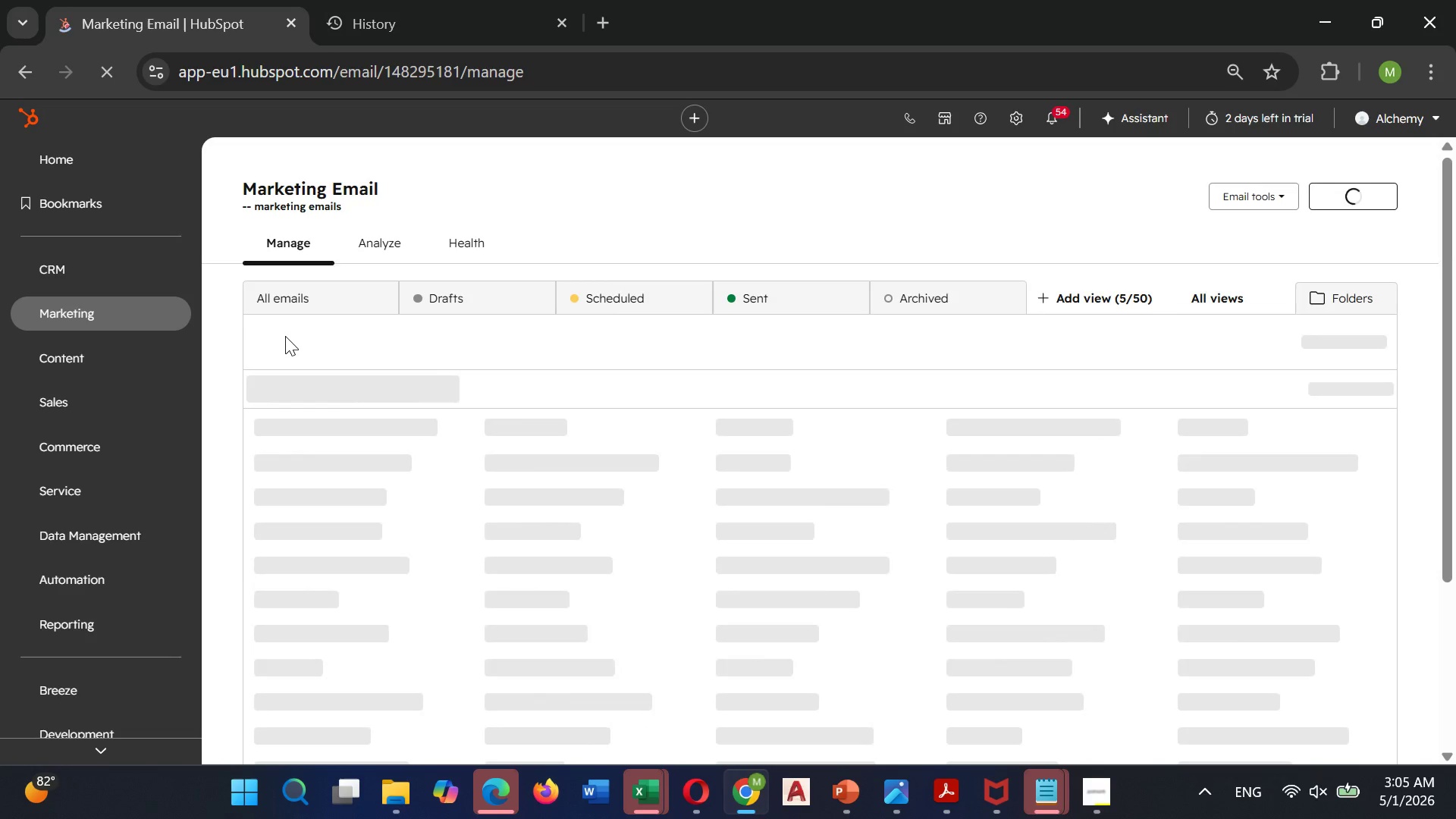 
left_click([1346, 205])
 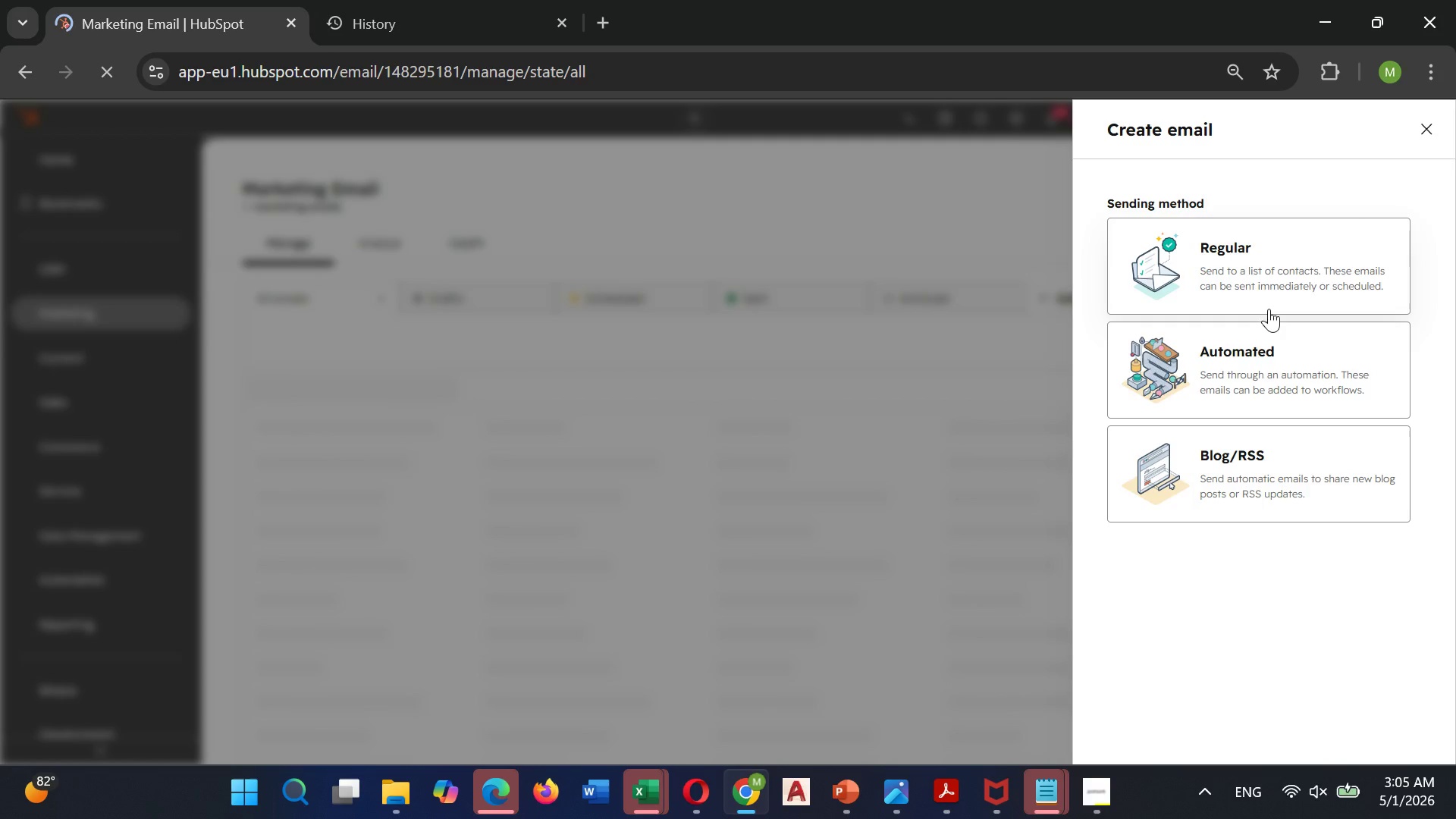 
left_click([1250, 364])
 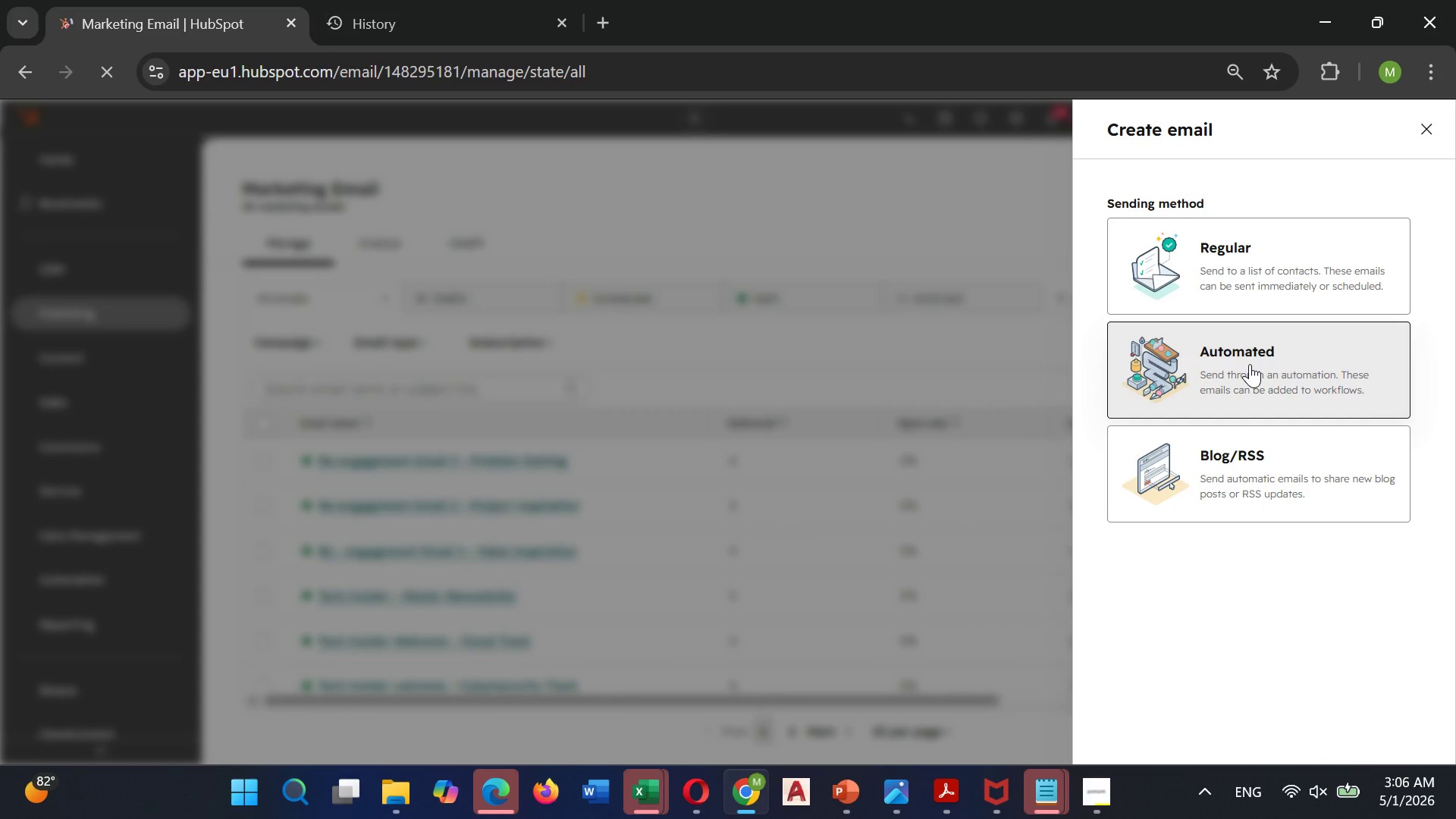 
left_click([1250, 364])
 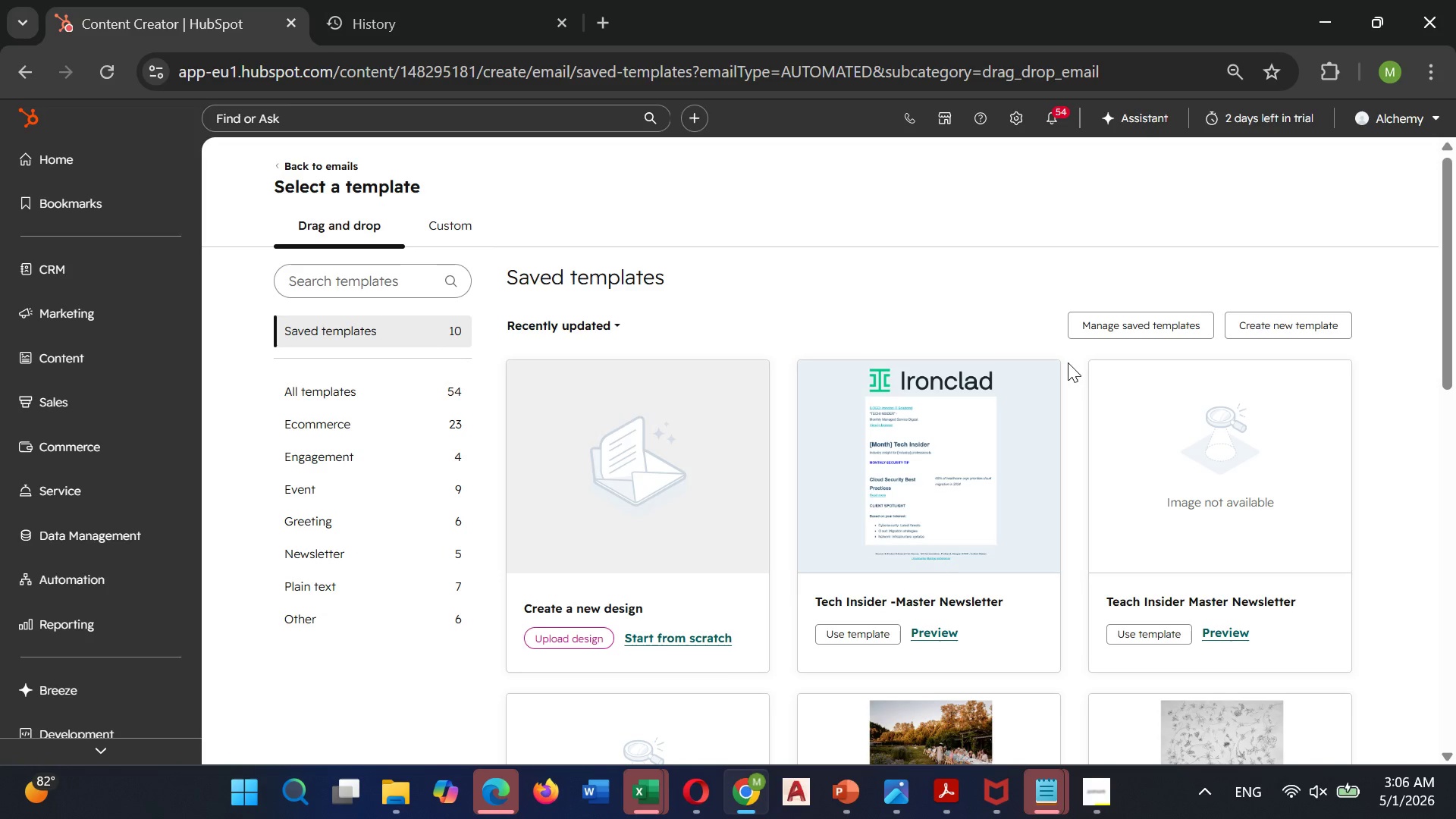 
wait(14.49)
 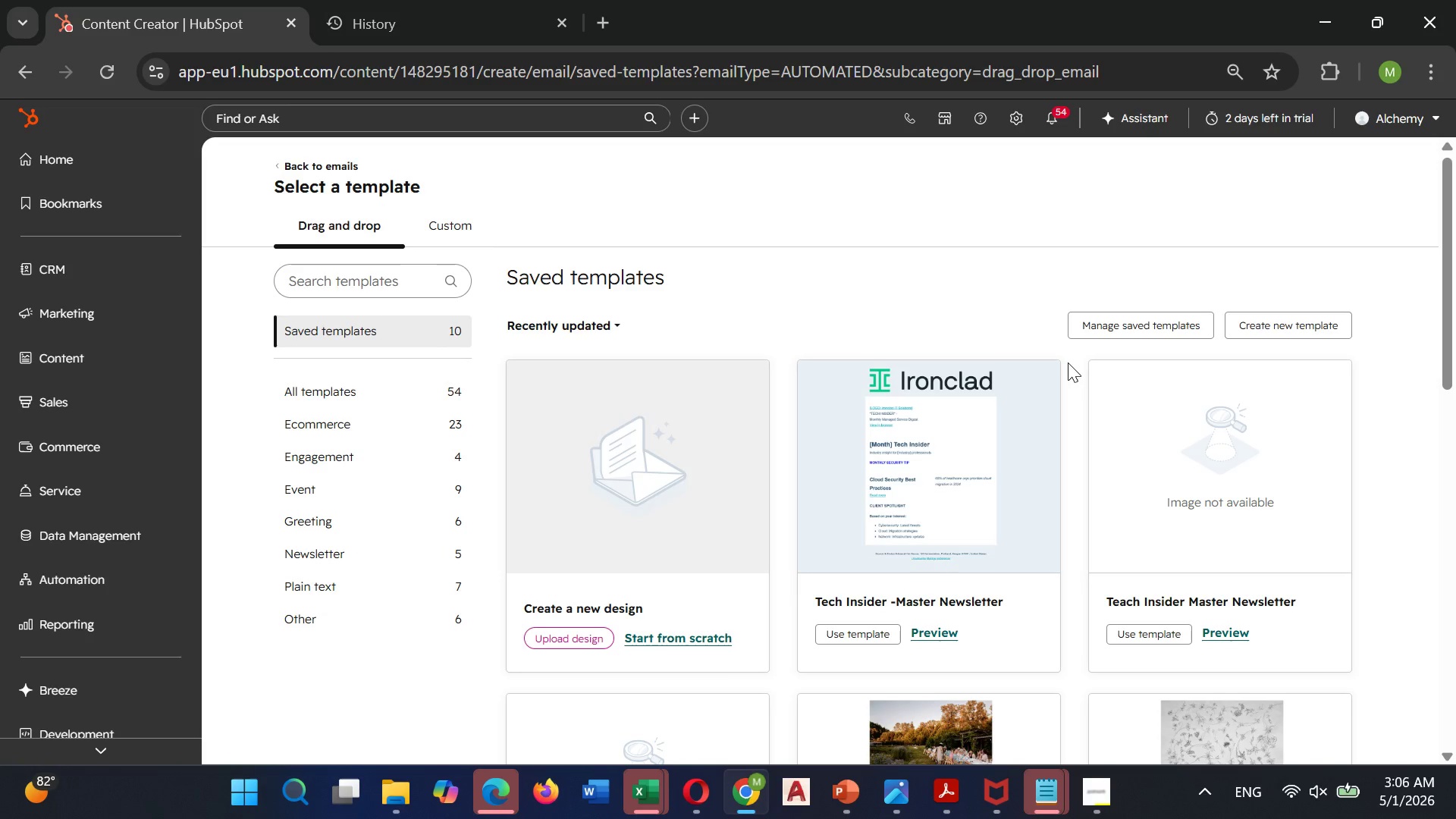 
left_click([673, 642])
 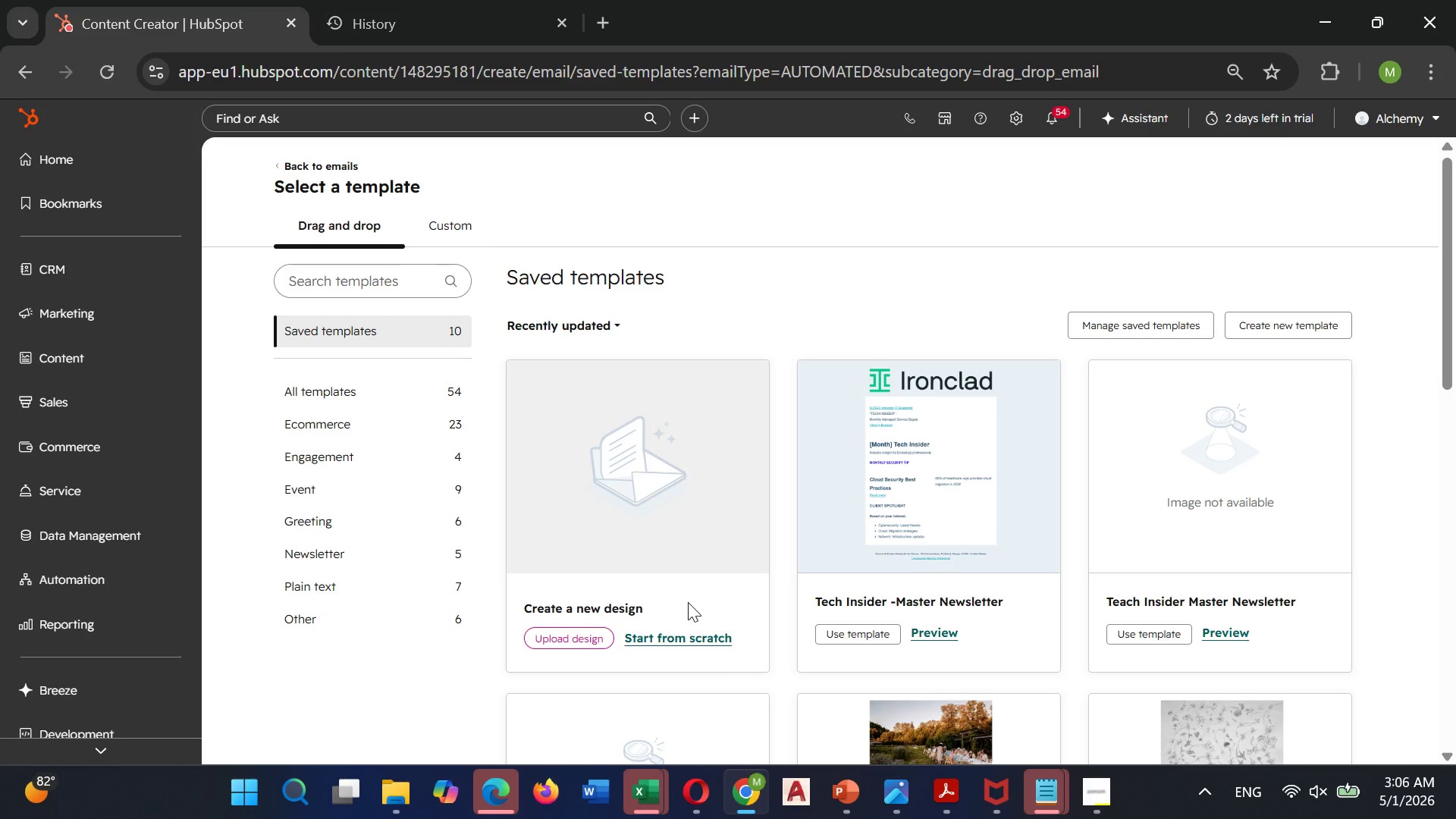 
wait(5.03)
 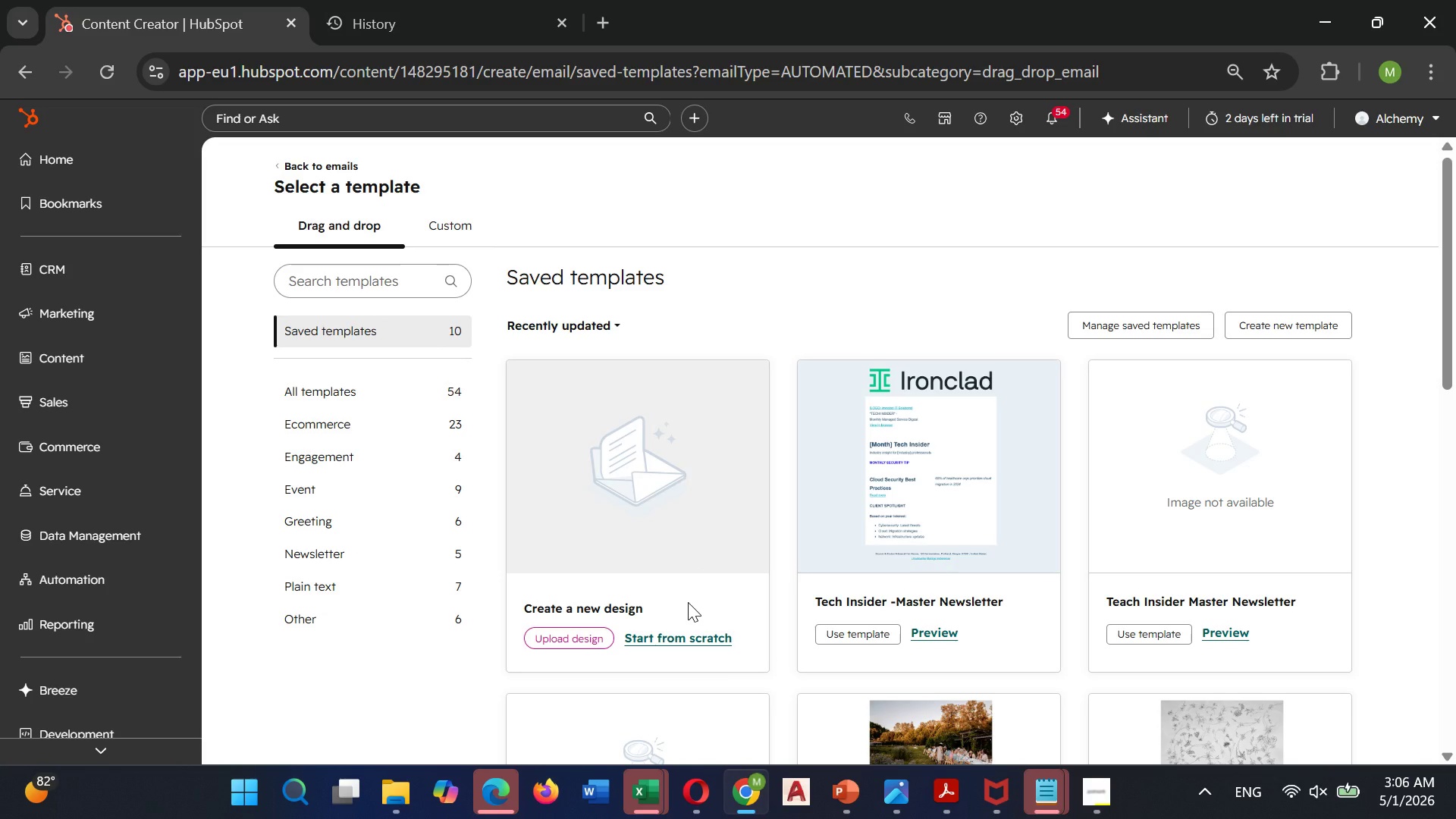 
left_click([667, 633])
 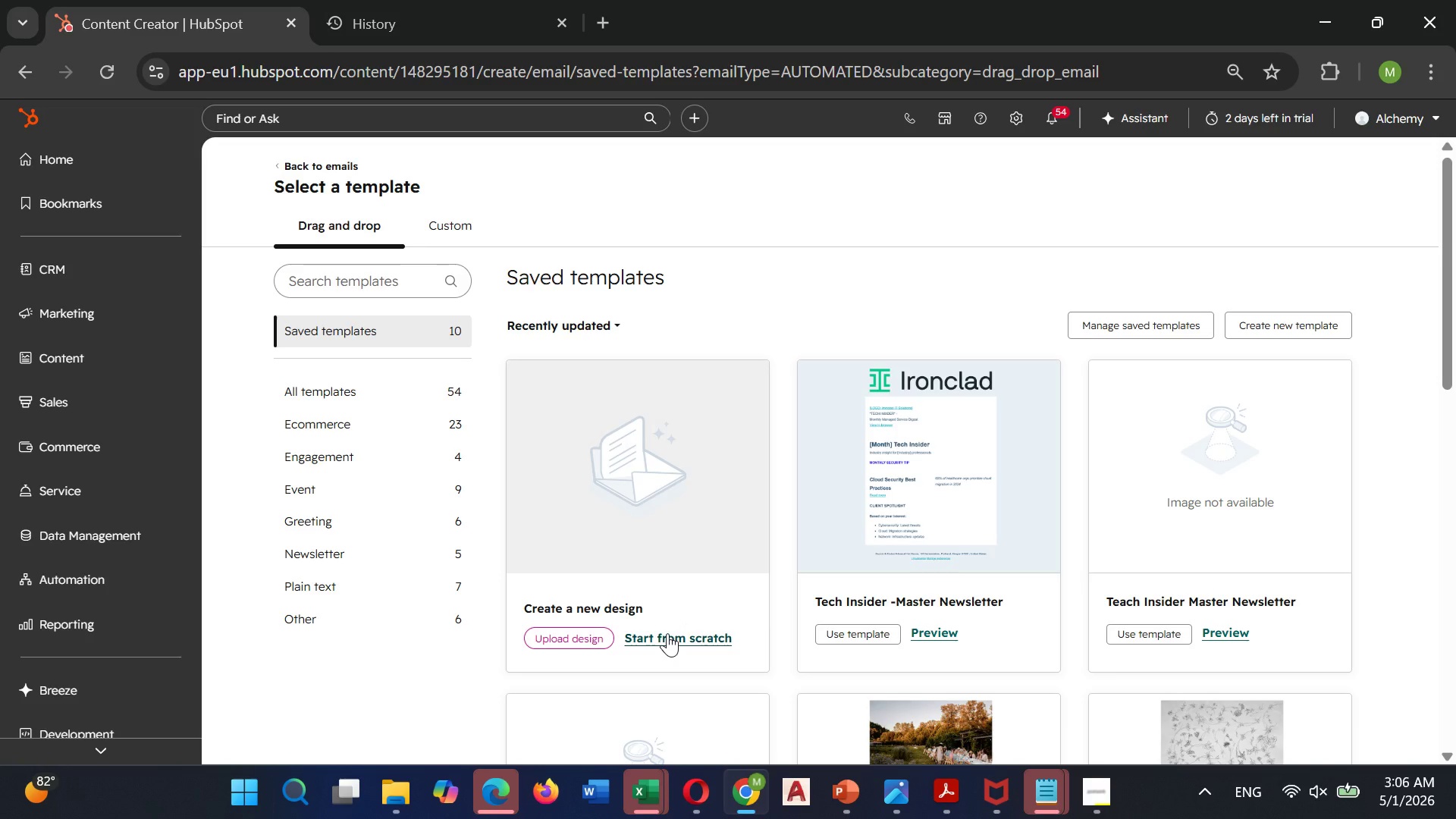 
left_click([667, 633])
 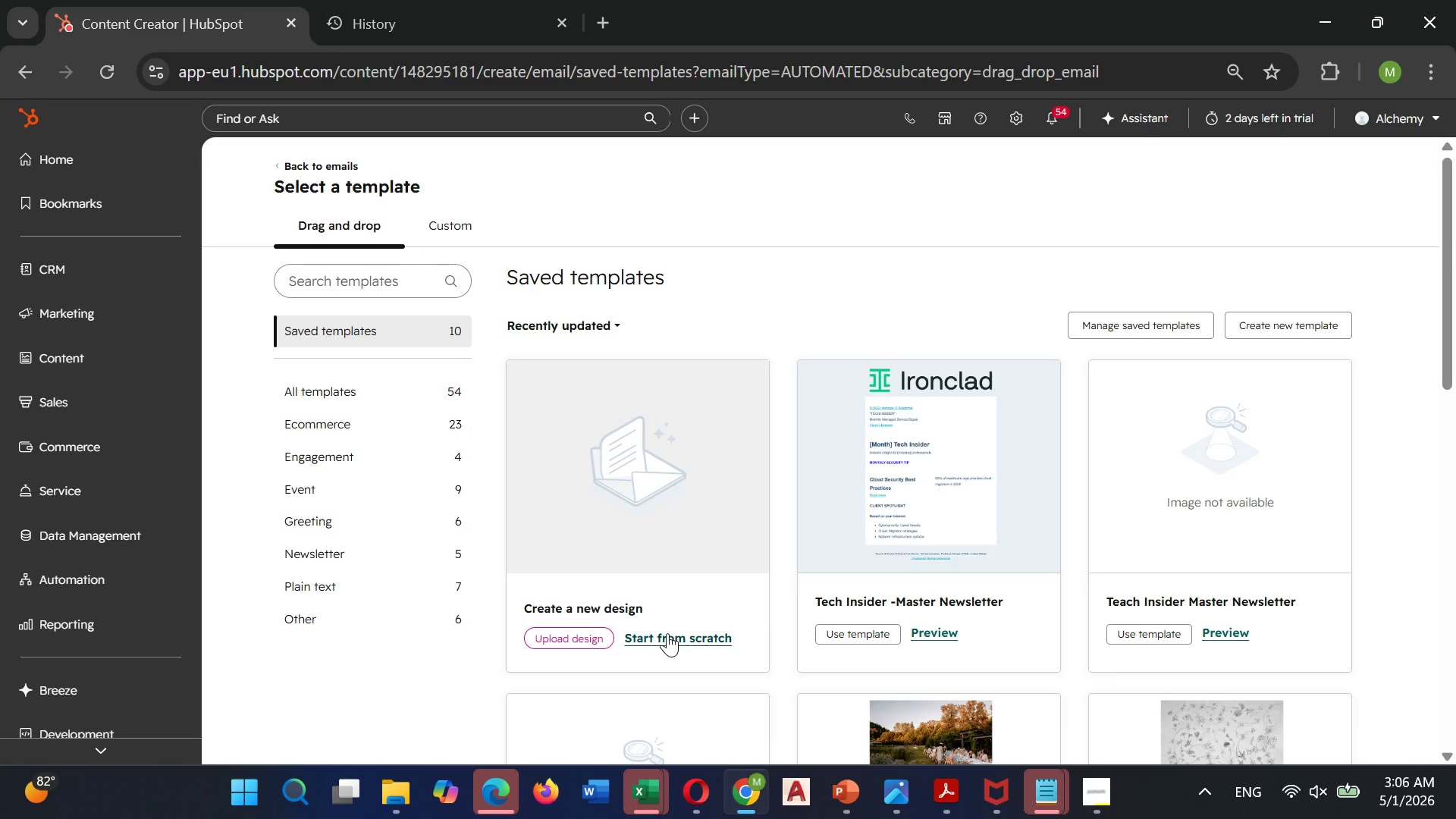 
left_click([667, 633])
 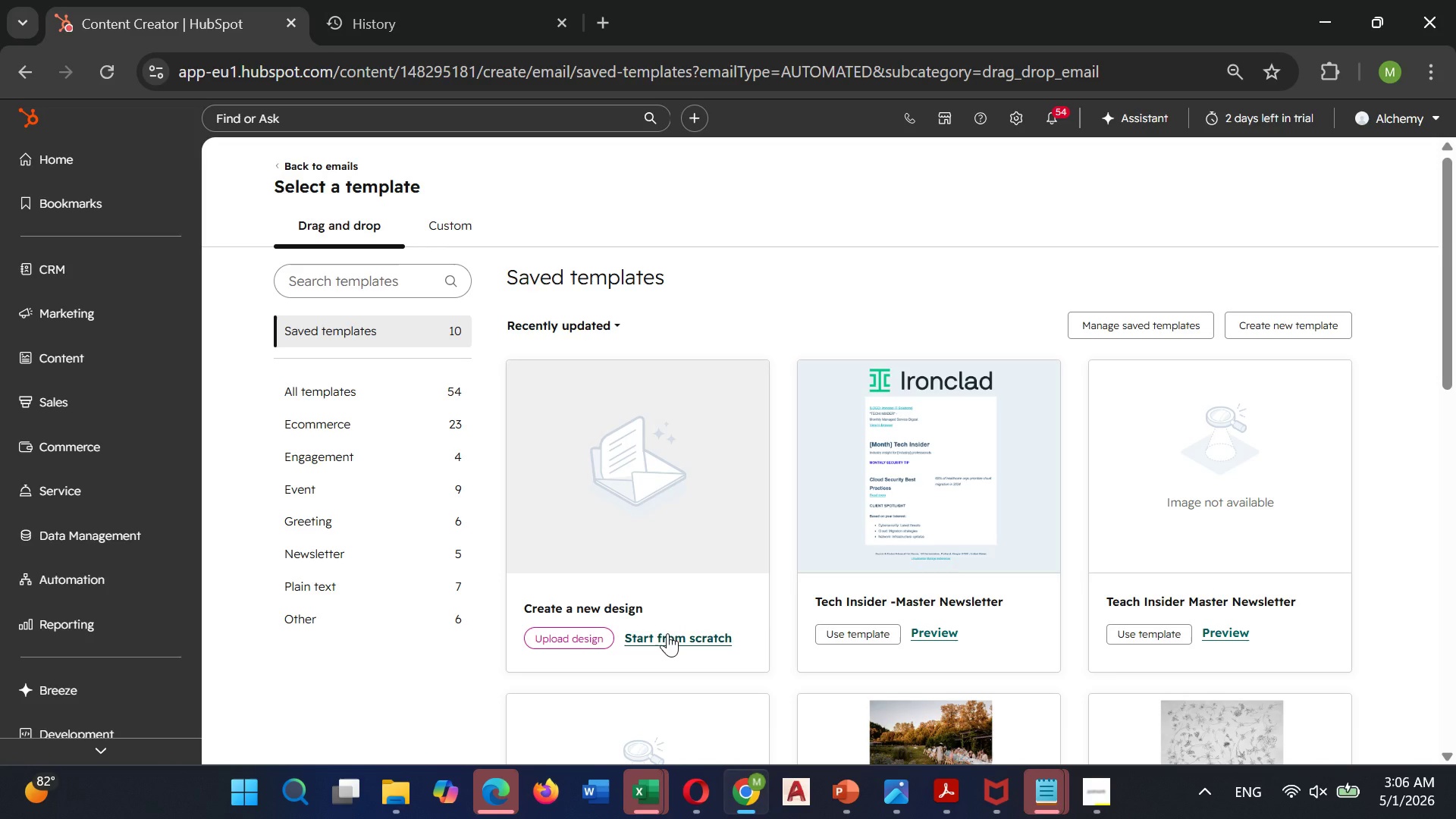 
double_click([667, 633])
 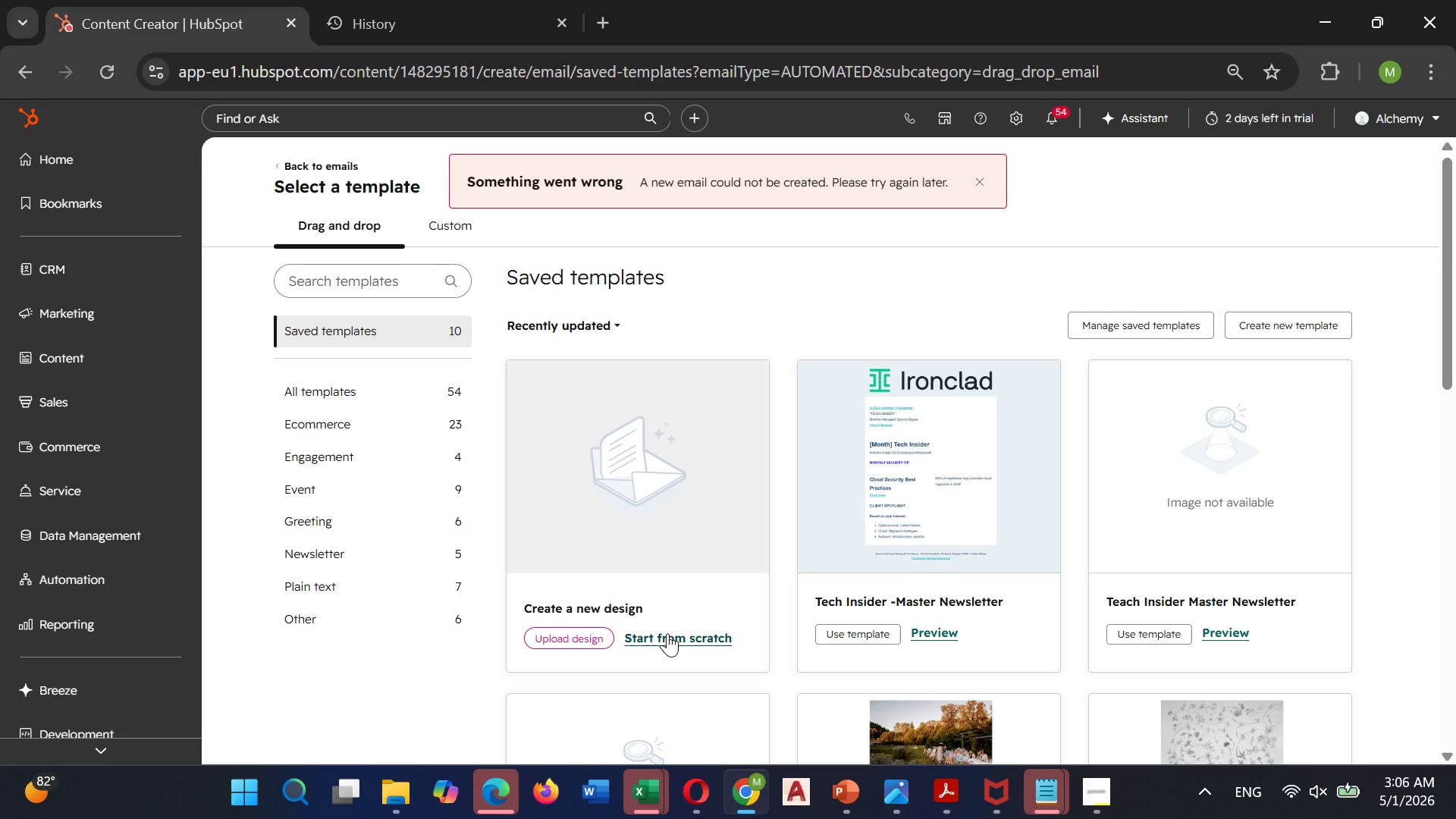 
left_click([667, 633])
 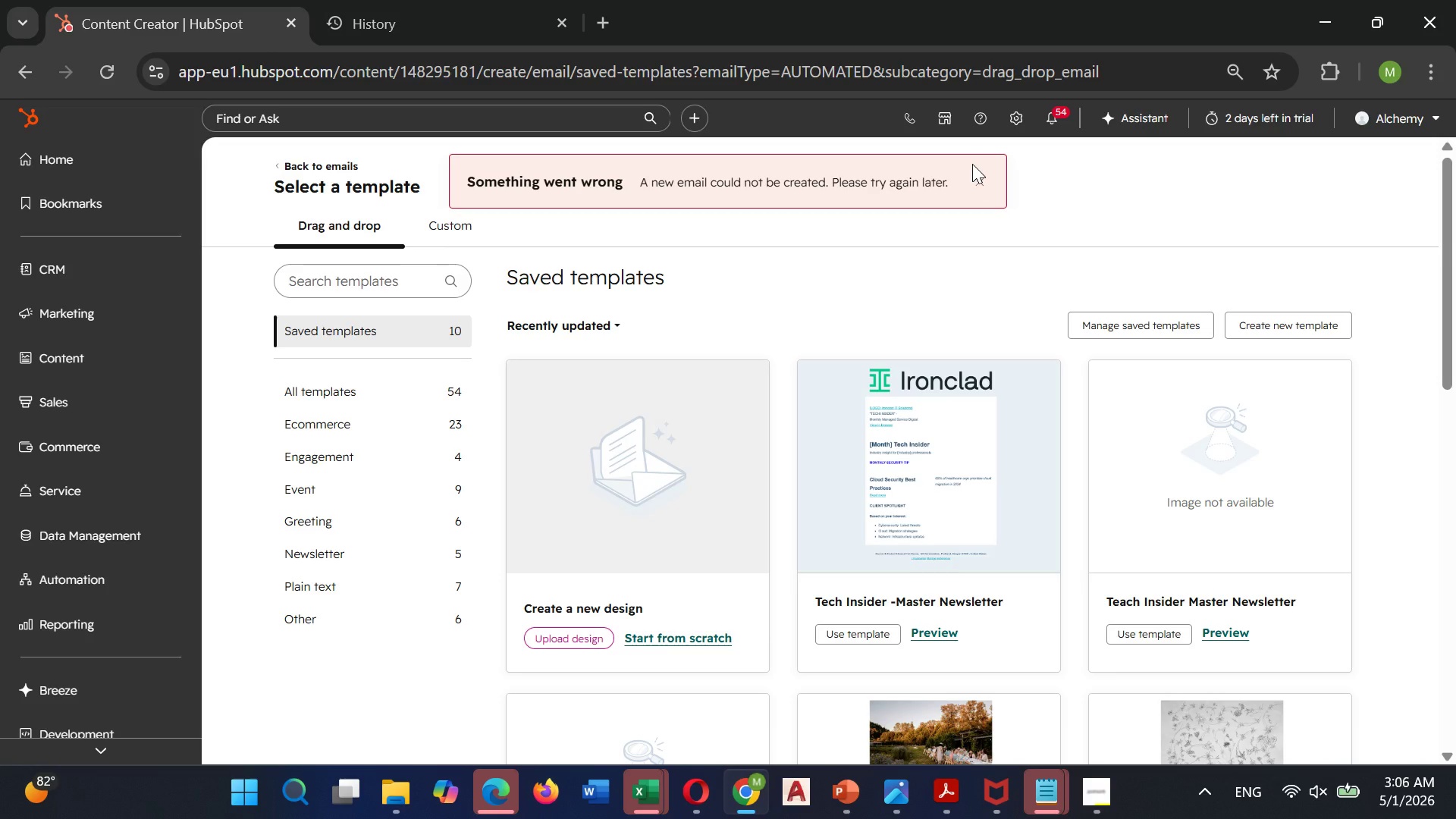 
wait(5.98)
 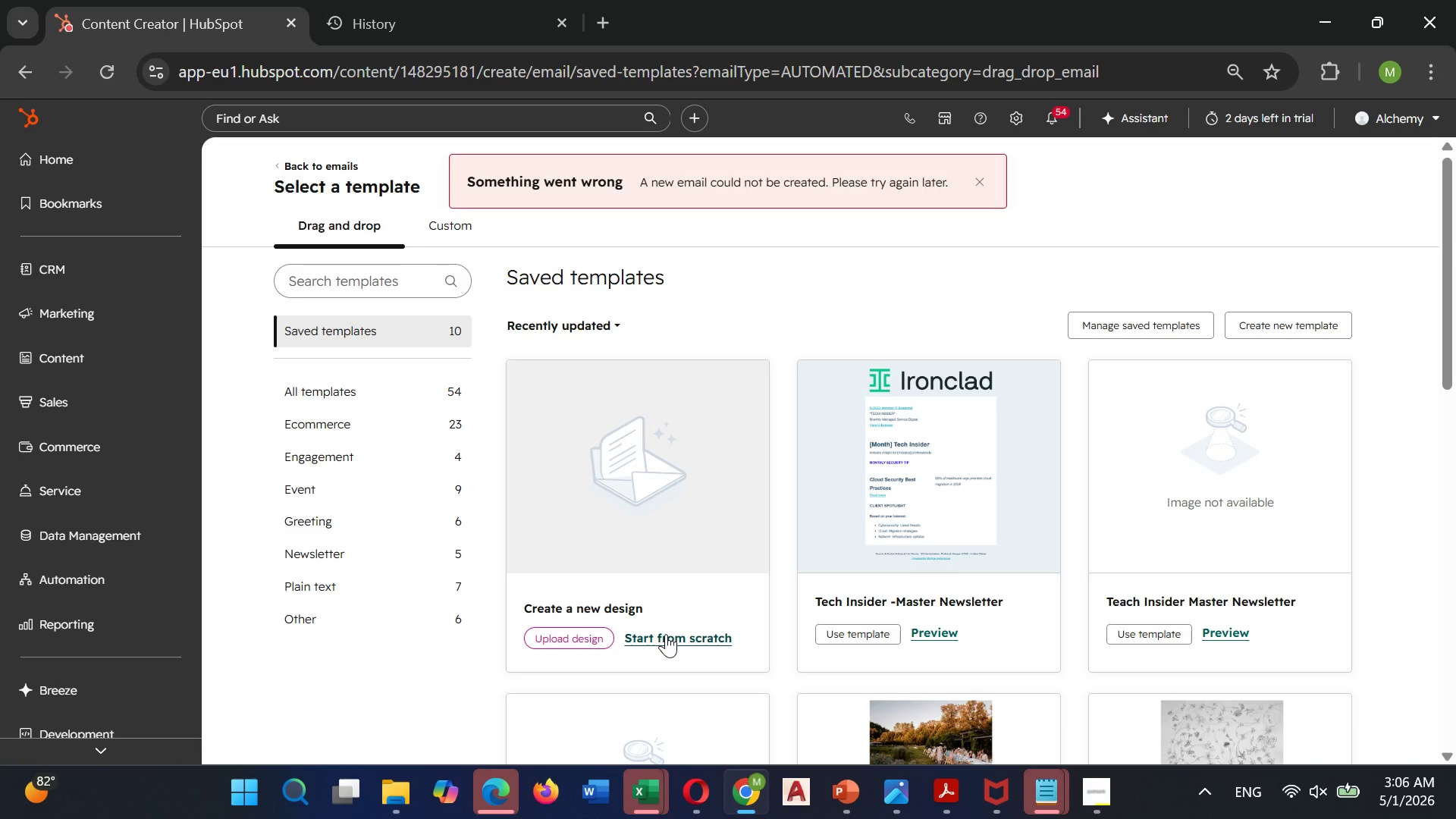 
left_click([974, 184])
 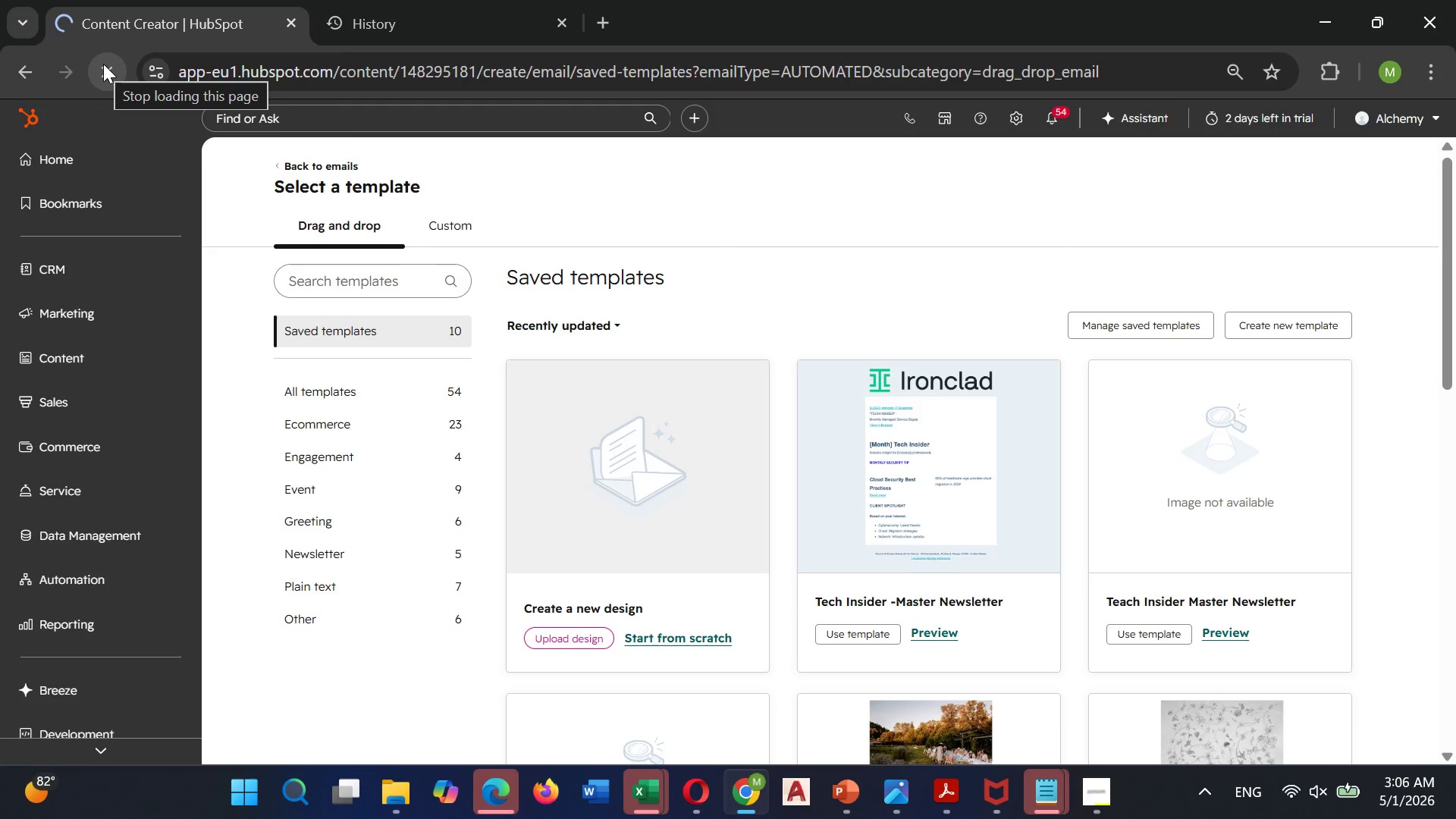 
left_click([103, 73])
 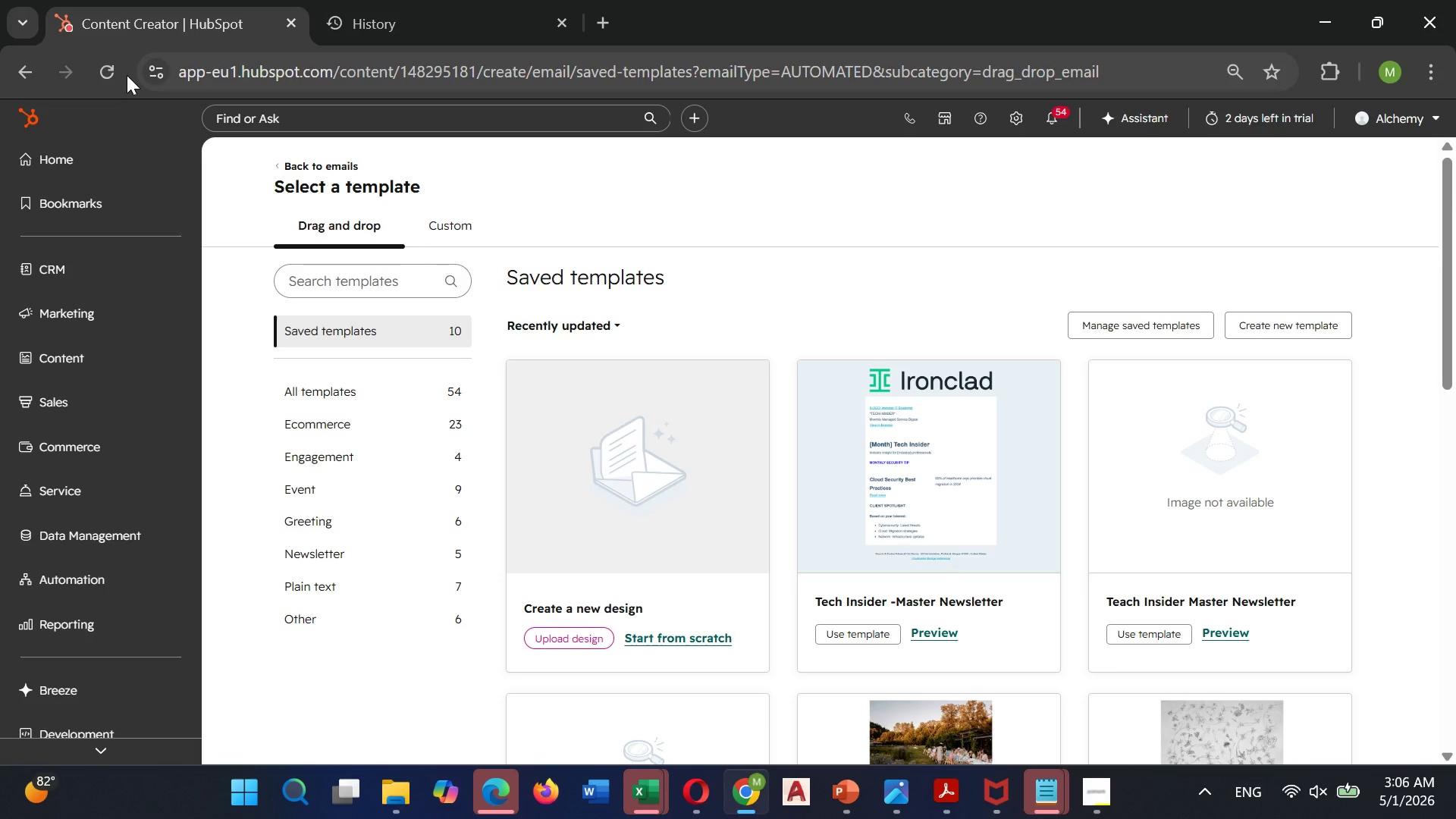 
left_click([113, 72])
 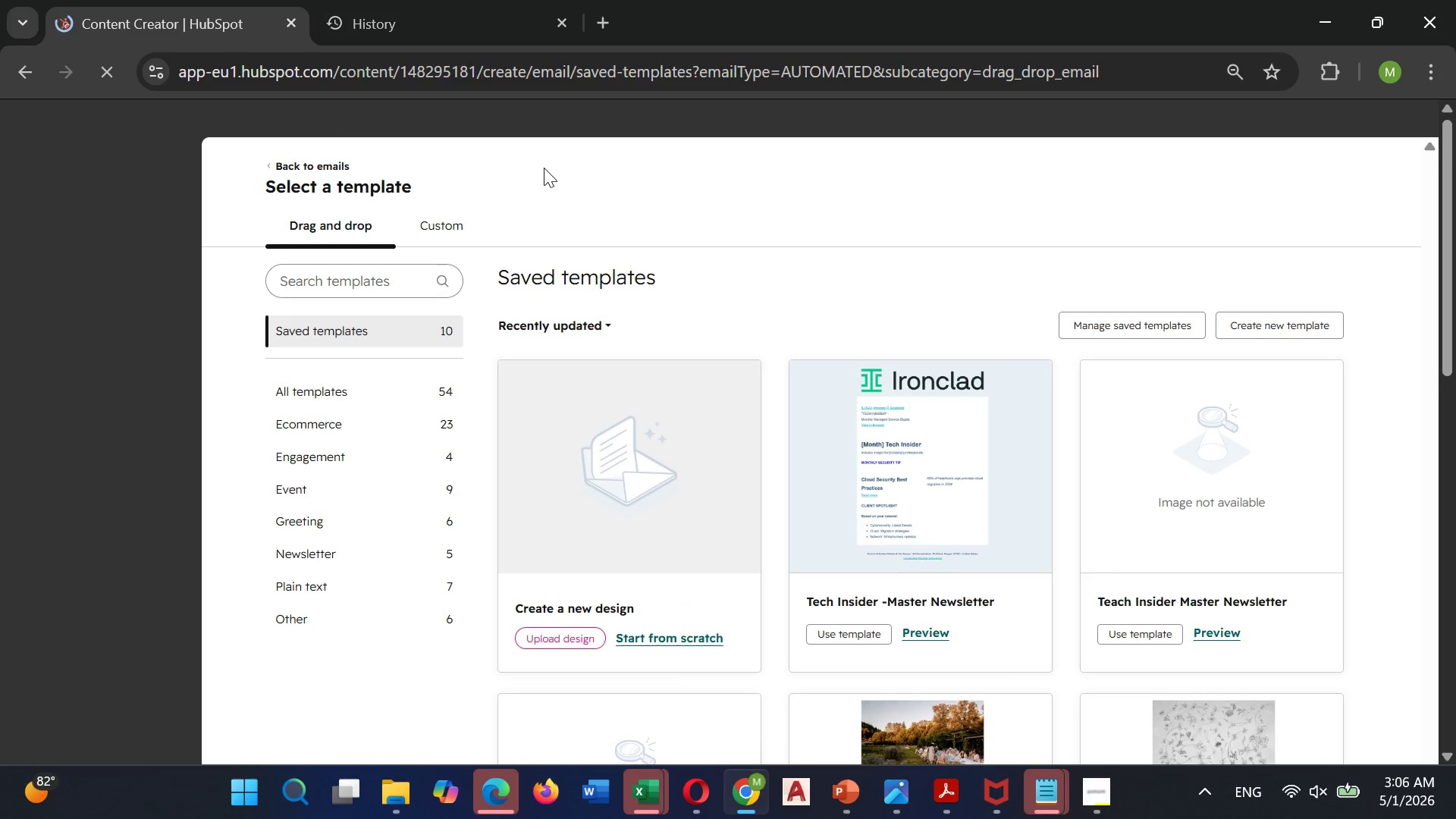 
wait(16.14)
 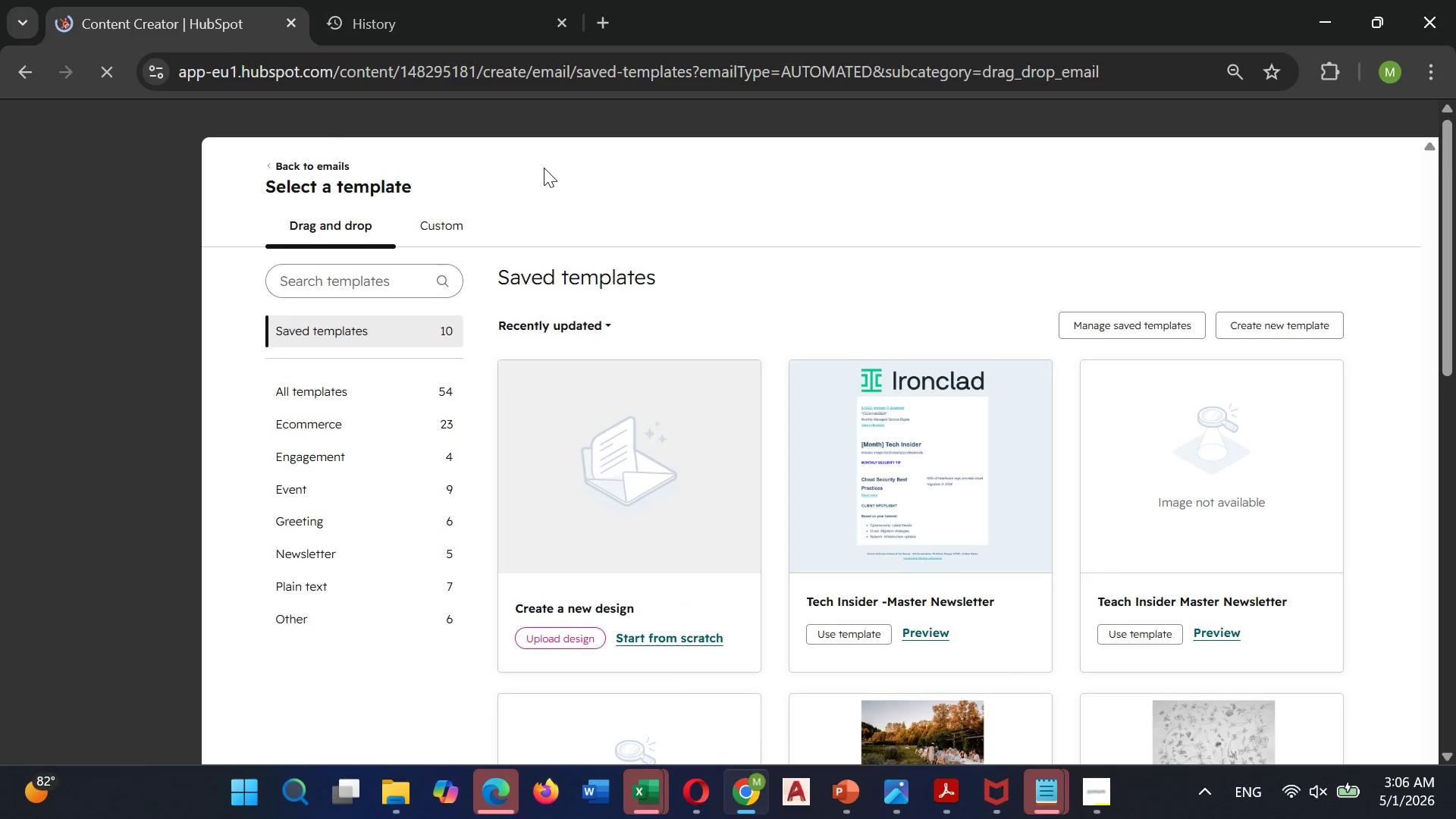 
left_click([711, 644])
 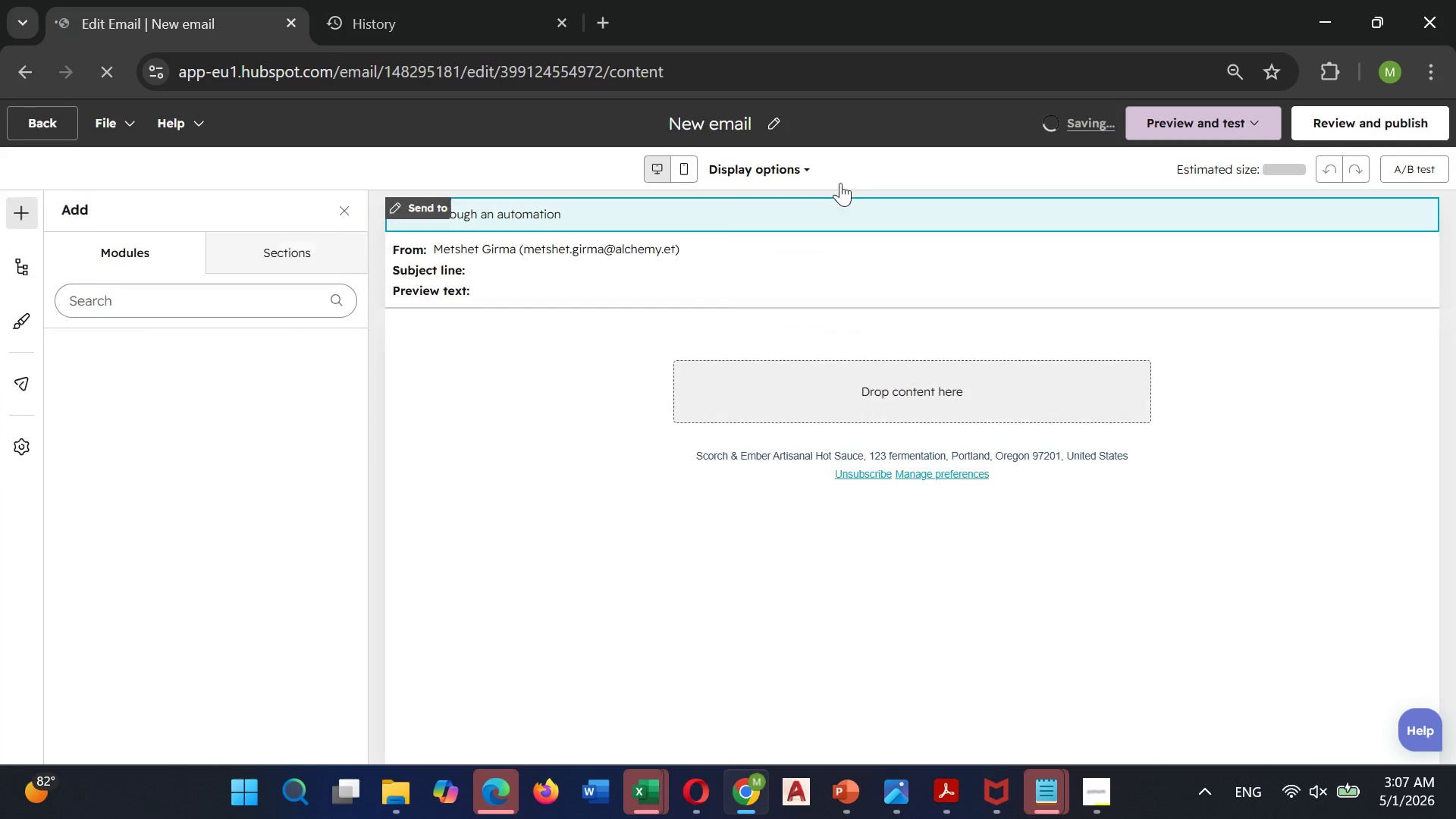 
wait(6.25)
 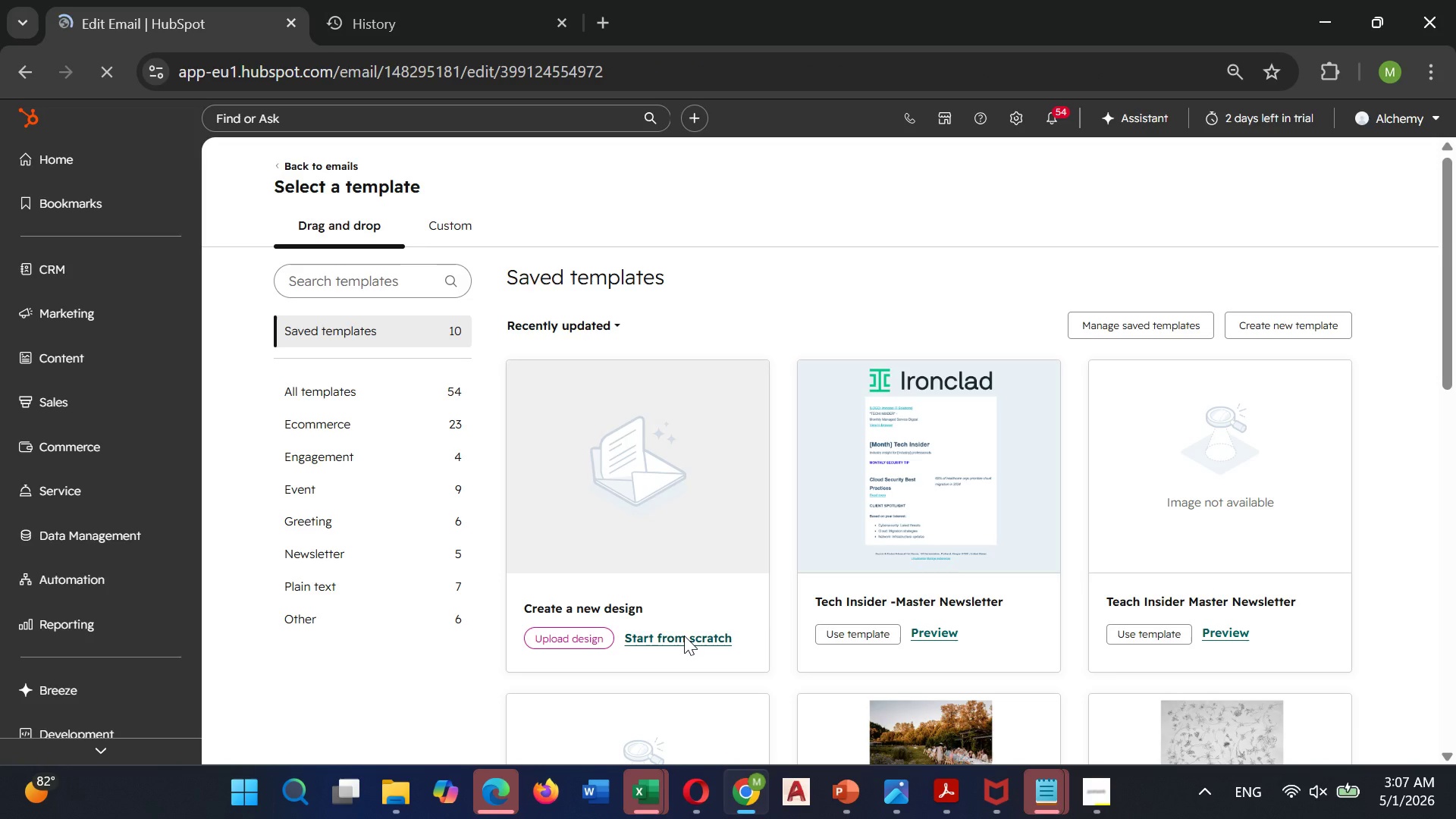 
left_click([777, 122])
 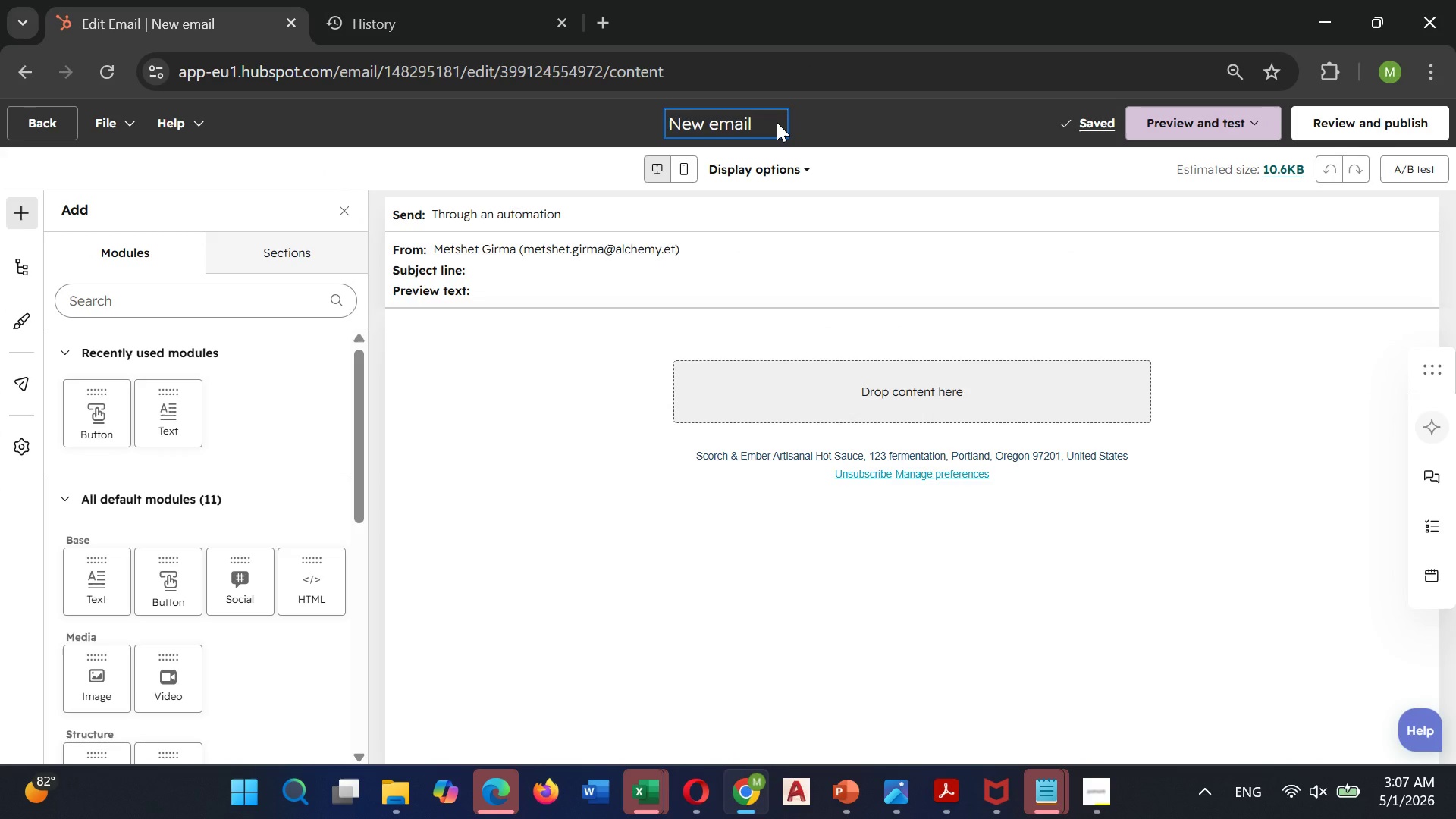 
key(Backspace)
 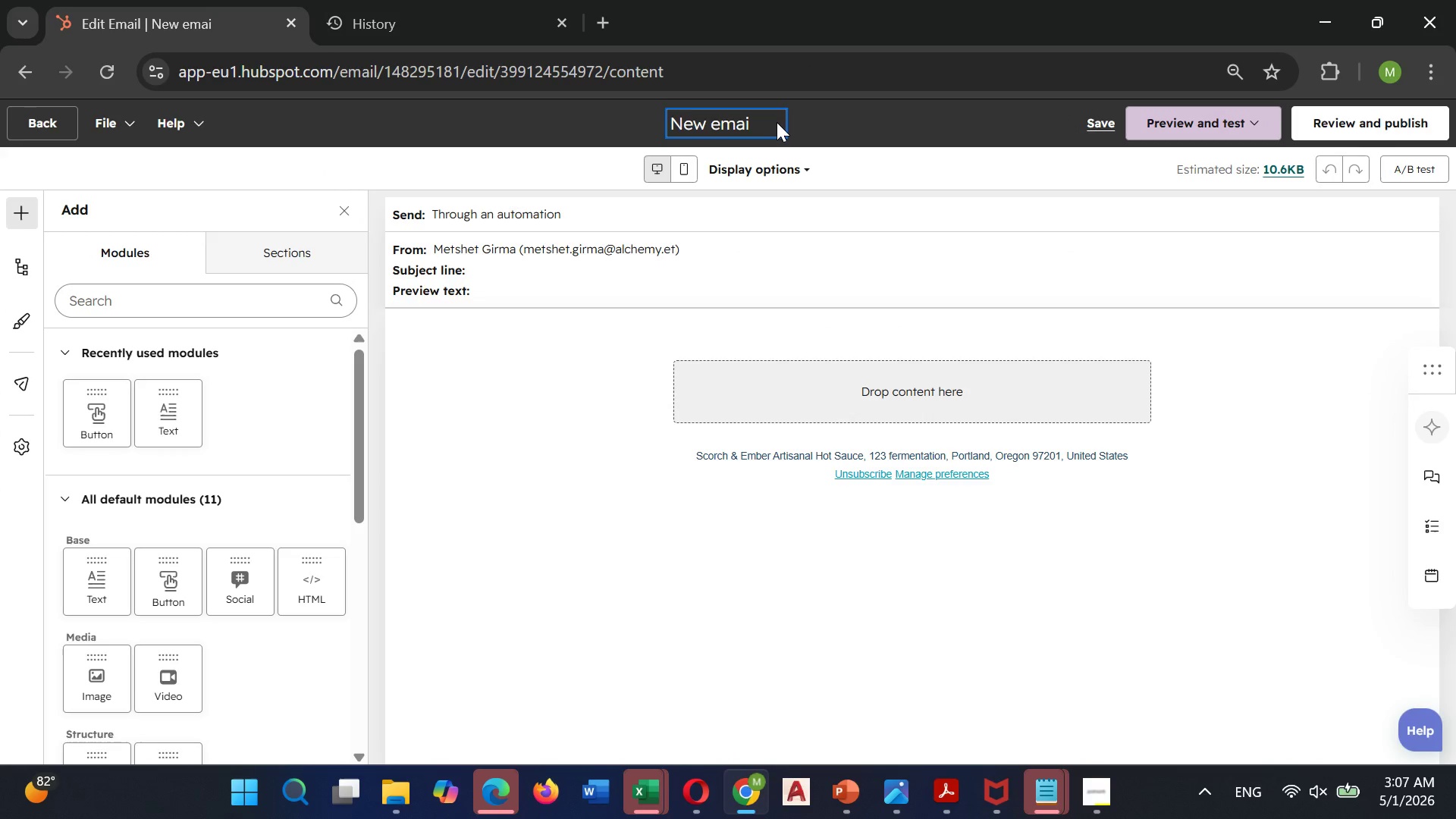 
key(Backspace)
 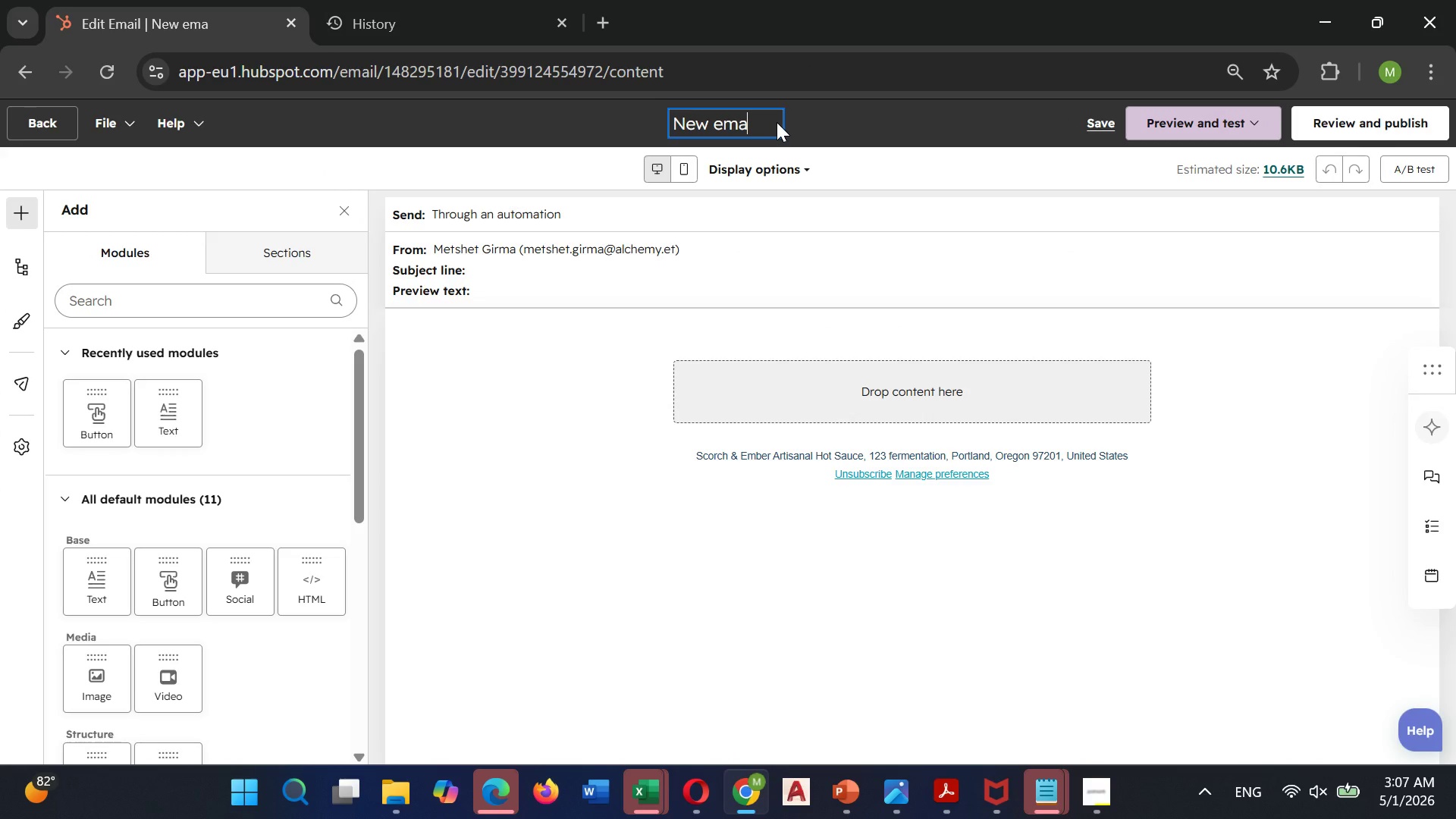 
key(Backspace)
 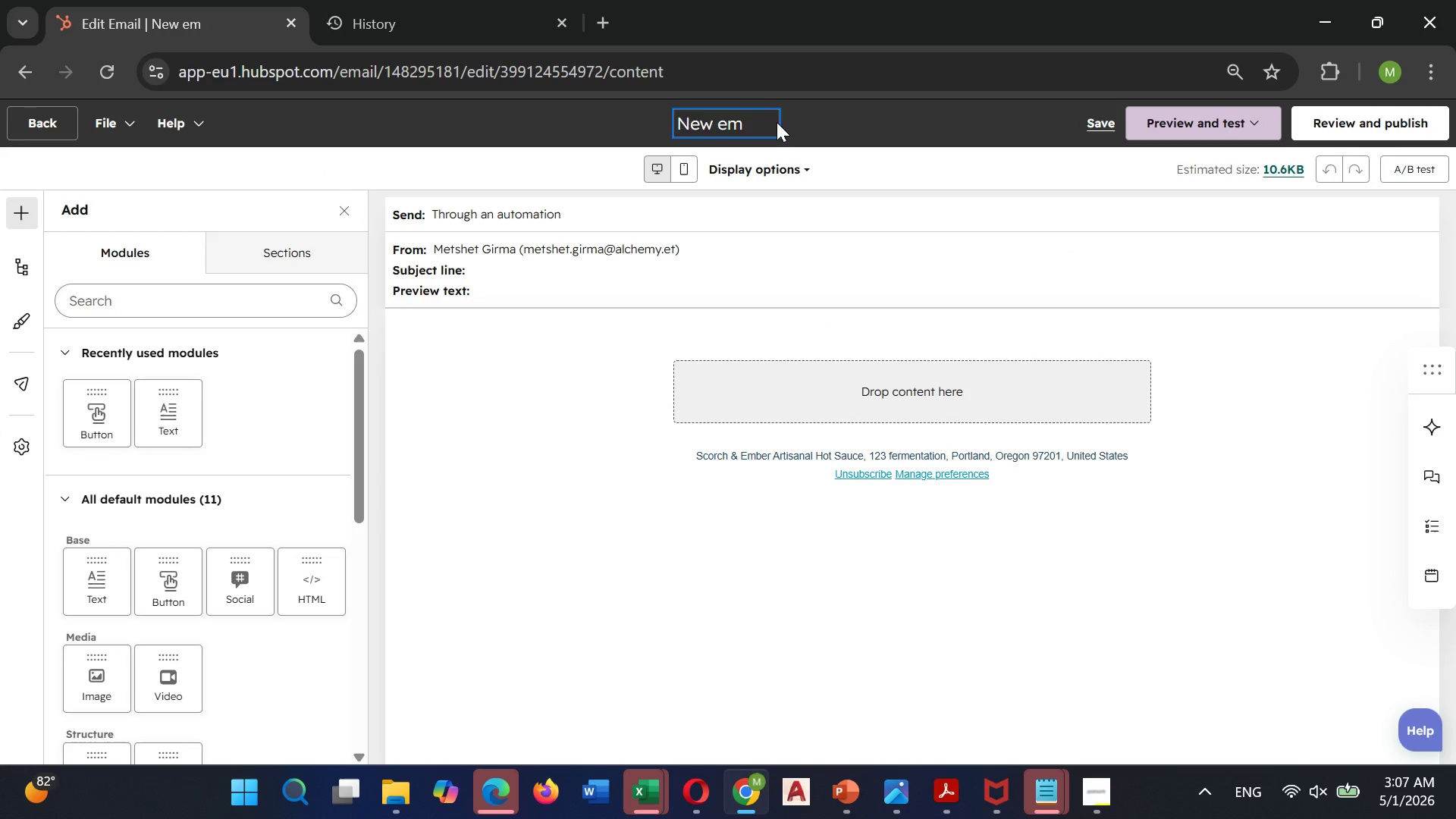 
key(Backspace)
 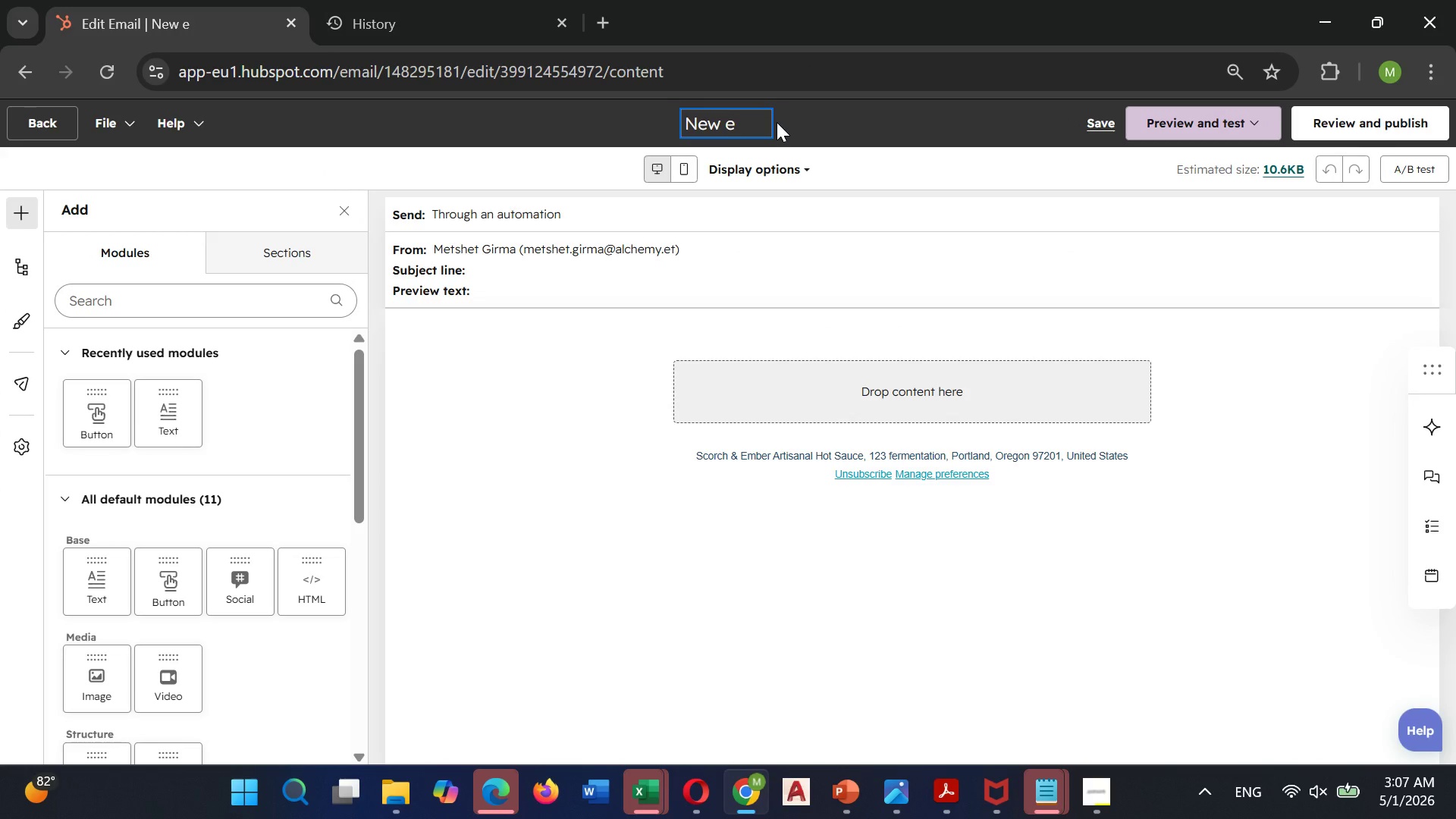 
key(Backspace)
 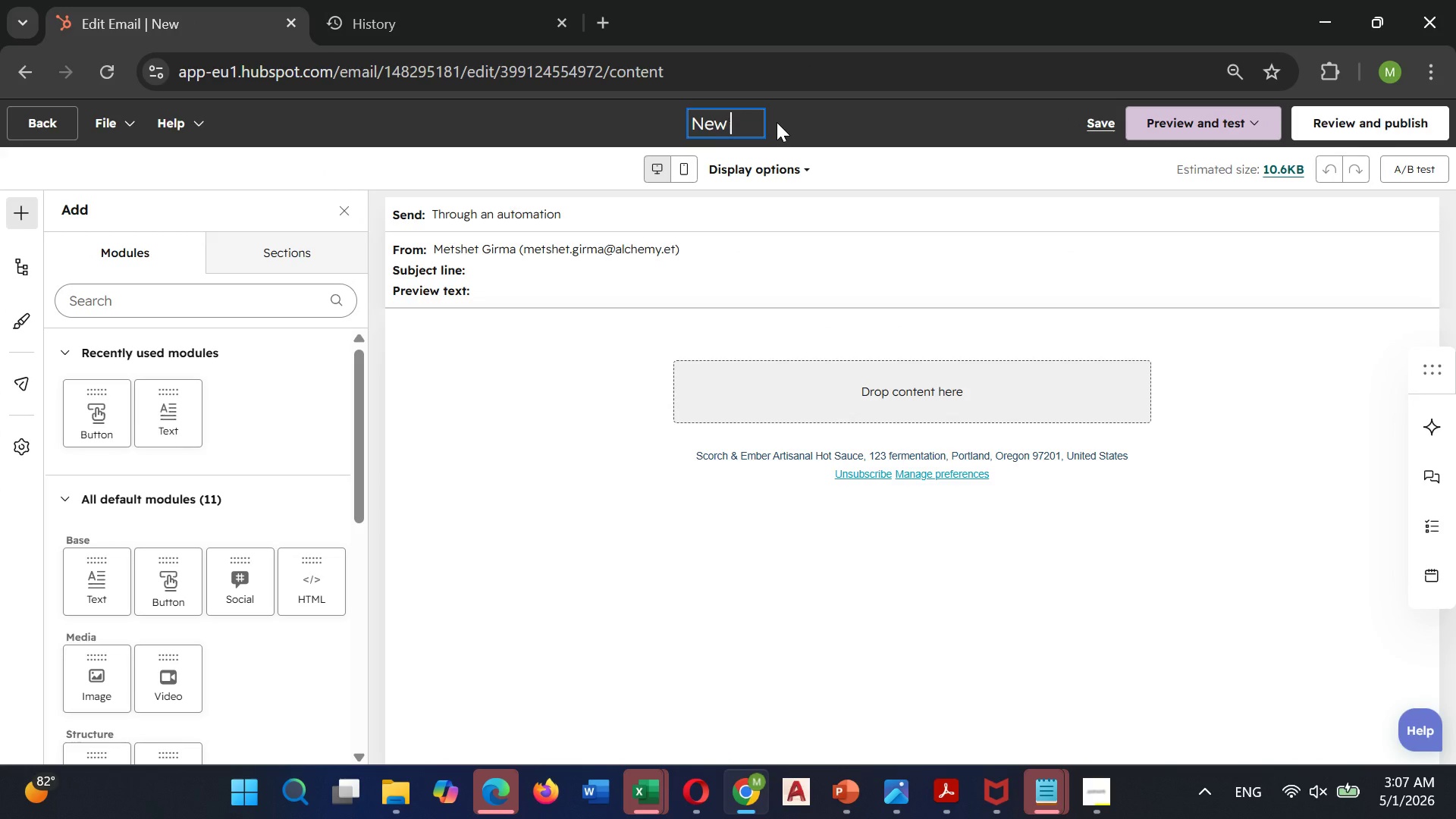 
key(Backspace)
 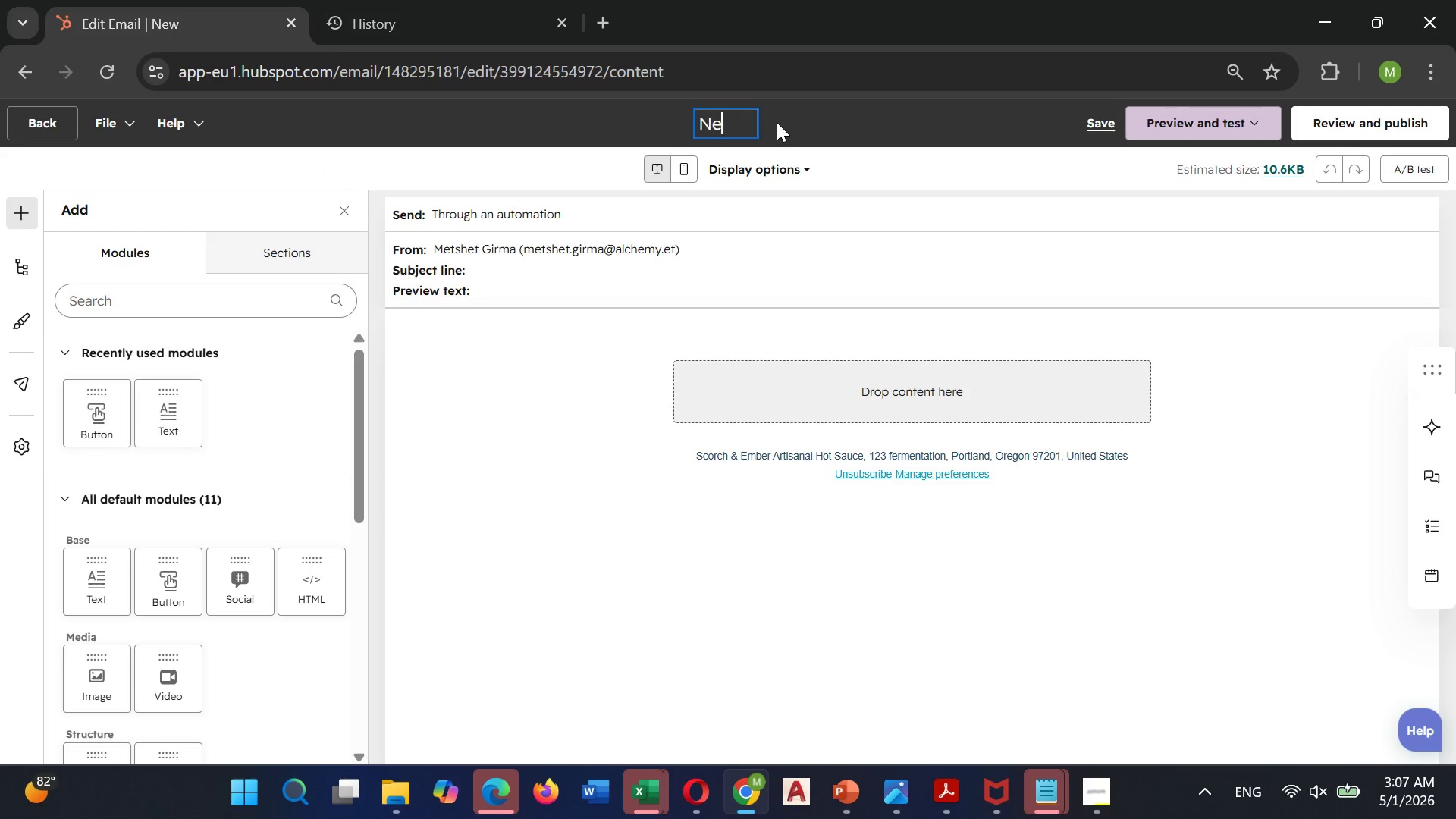 
key(Backspace)
 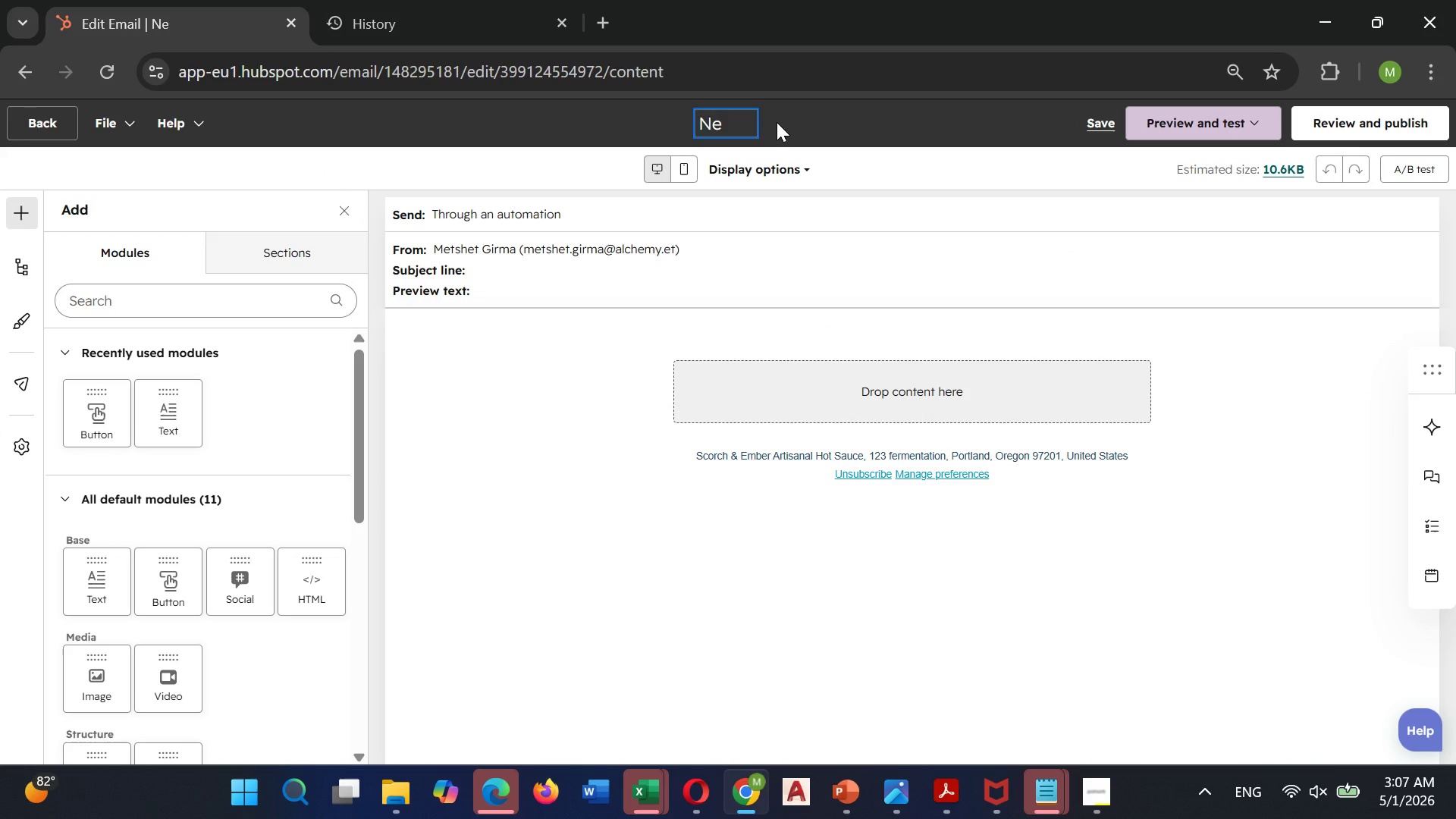 
key(Backspace)
 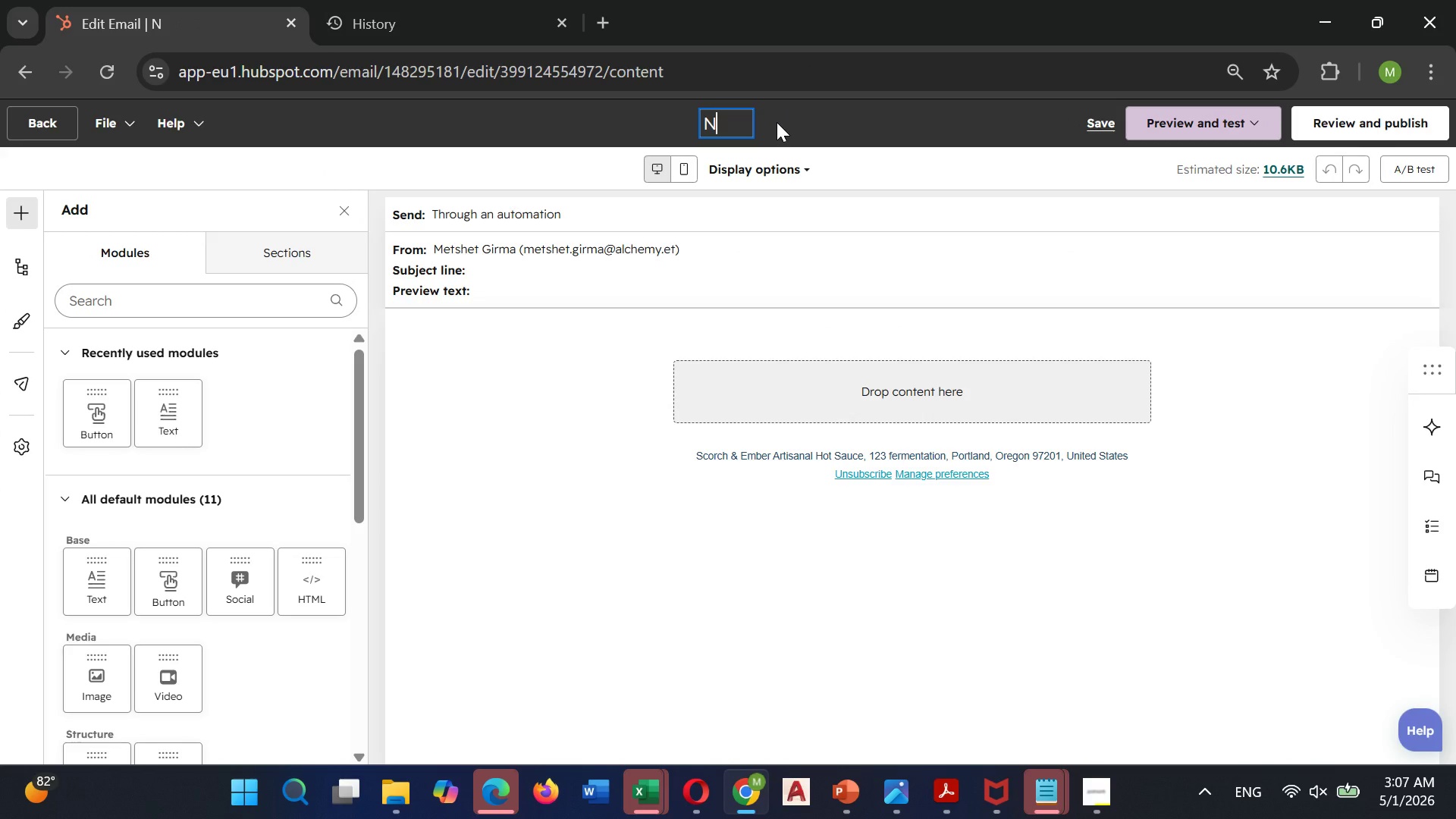 
key(Backspace)
 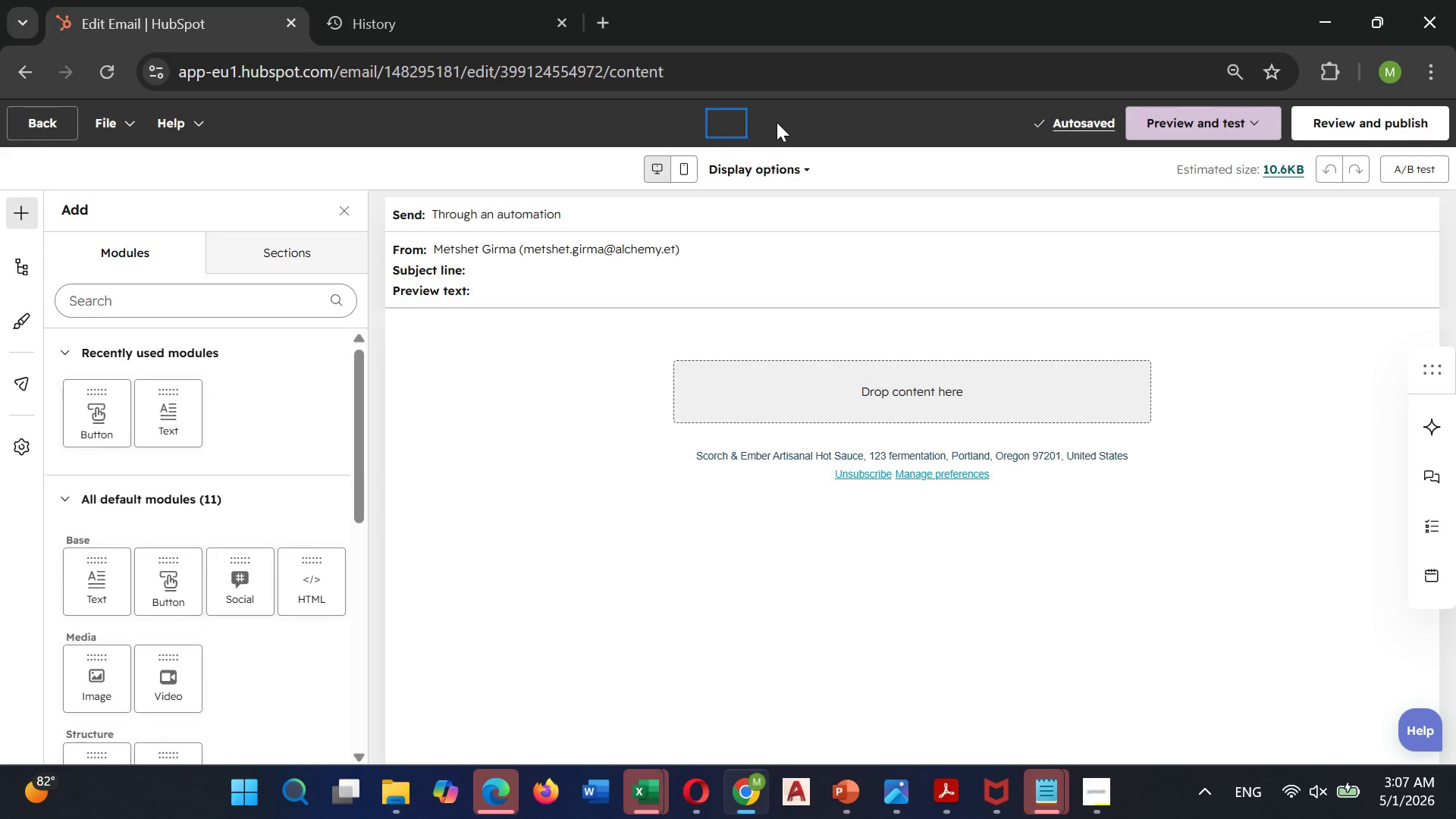 
wait(17.61)
 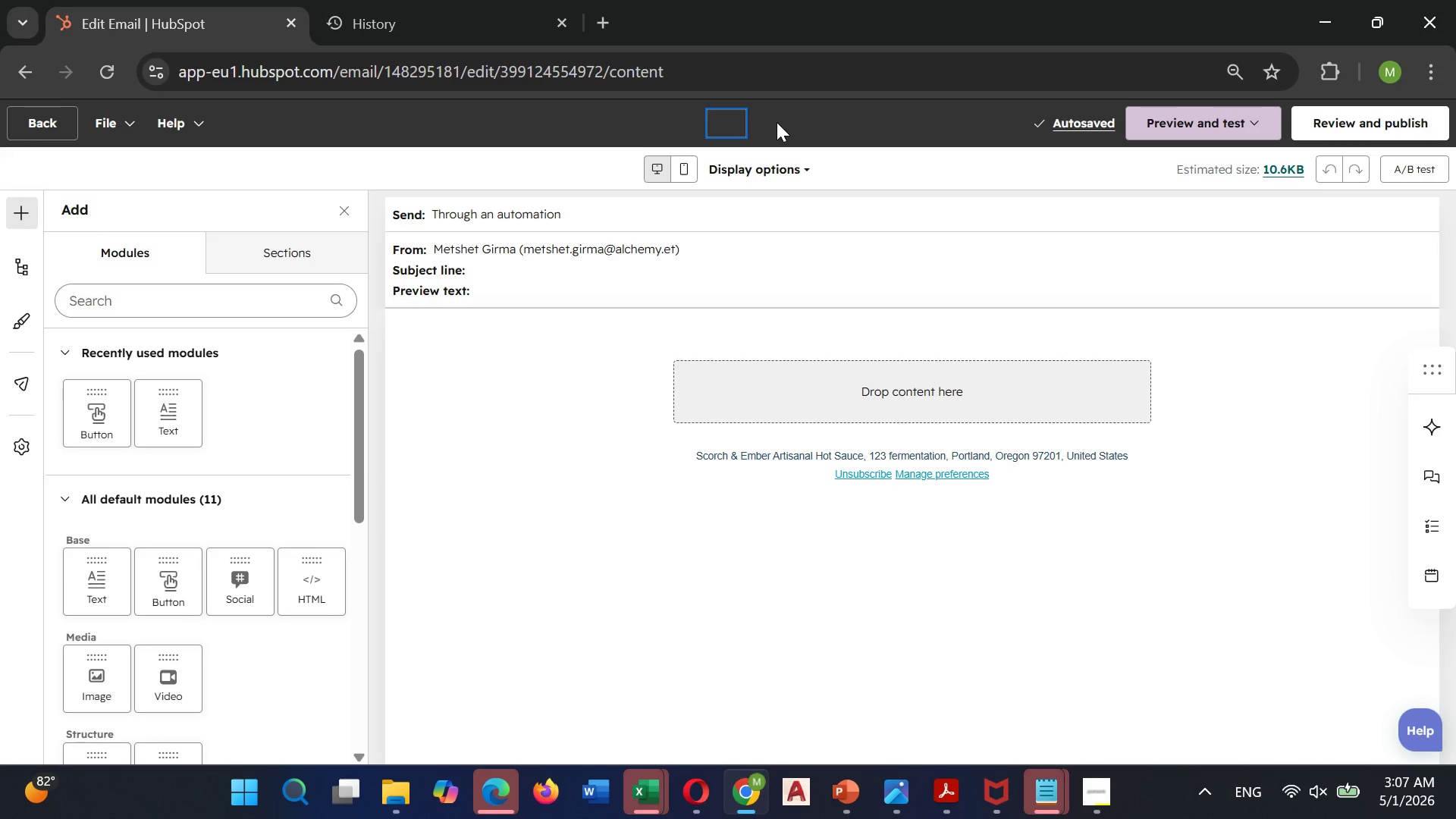 
type(Re-E)
key(Backspace)
type(engagement EMail 4 _)
key(Backspace)
type(_)
key(Backspace)
type(- QUte)
key(Backspace)
type(e)
key(Backspace)
key(Backspace)
type(ote PEronilizar)
key(Backspace)
type(tion)
 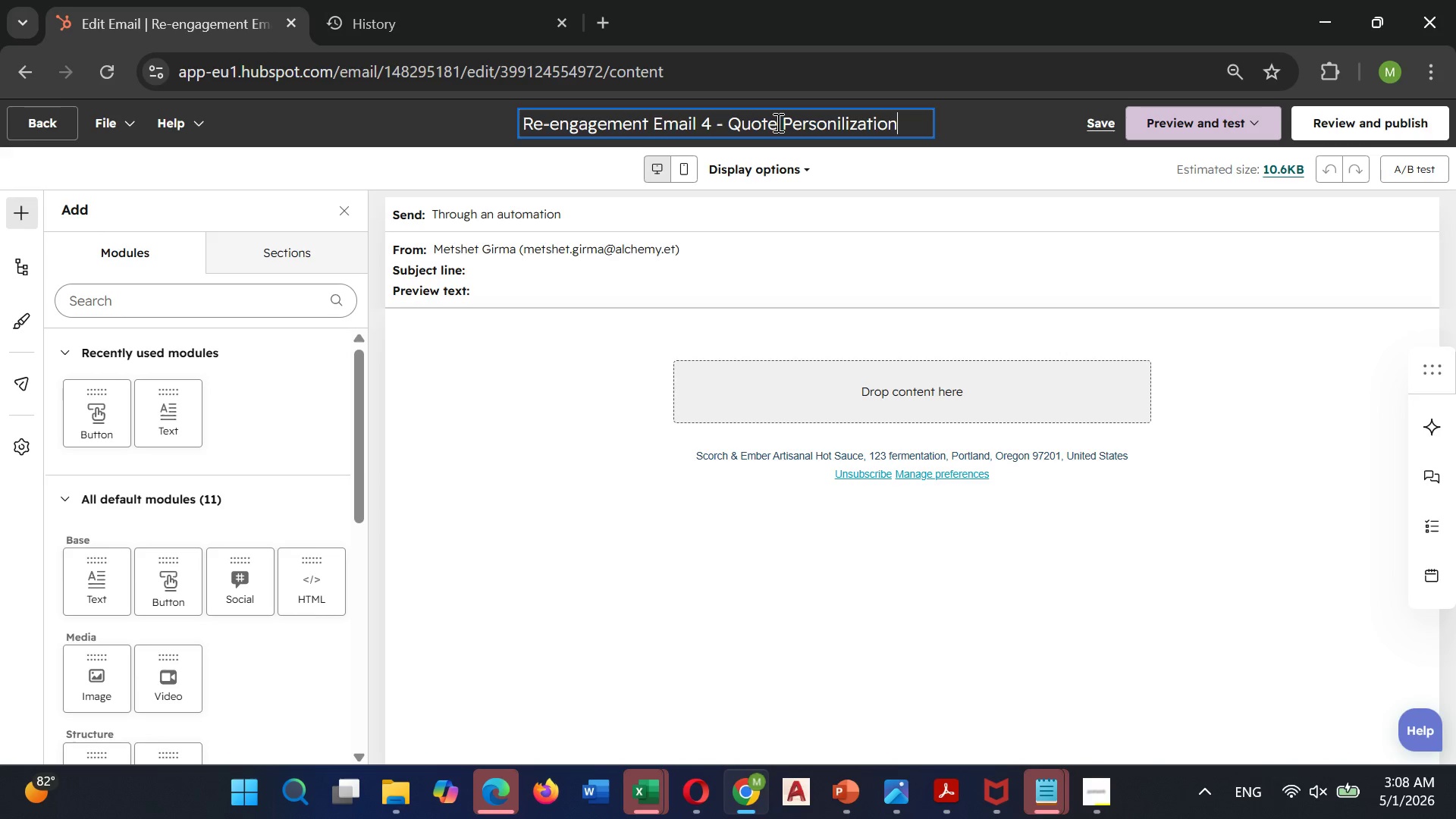 
left_click([494, 255])
 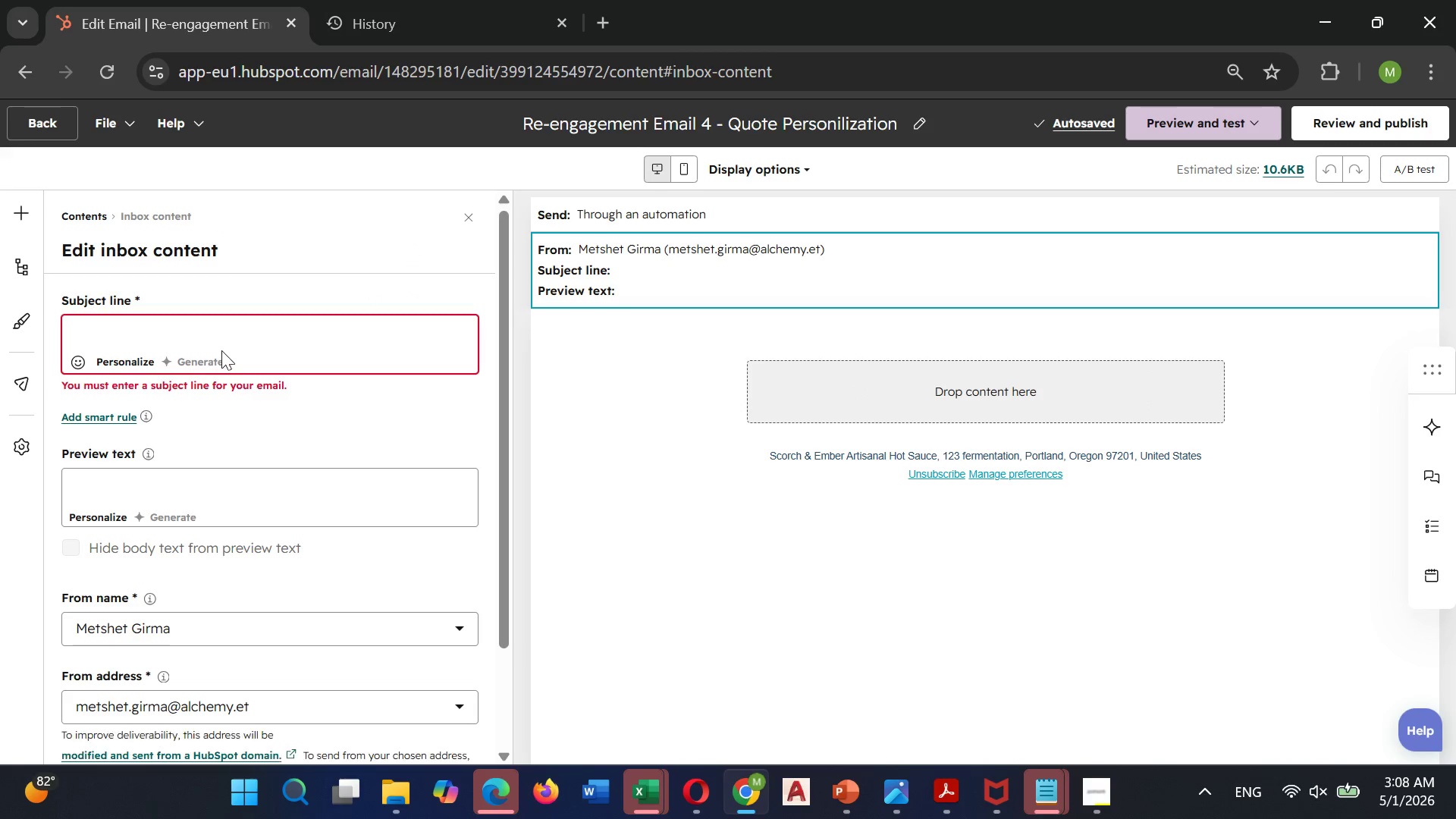 
left_click([194, 328])
 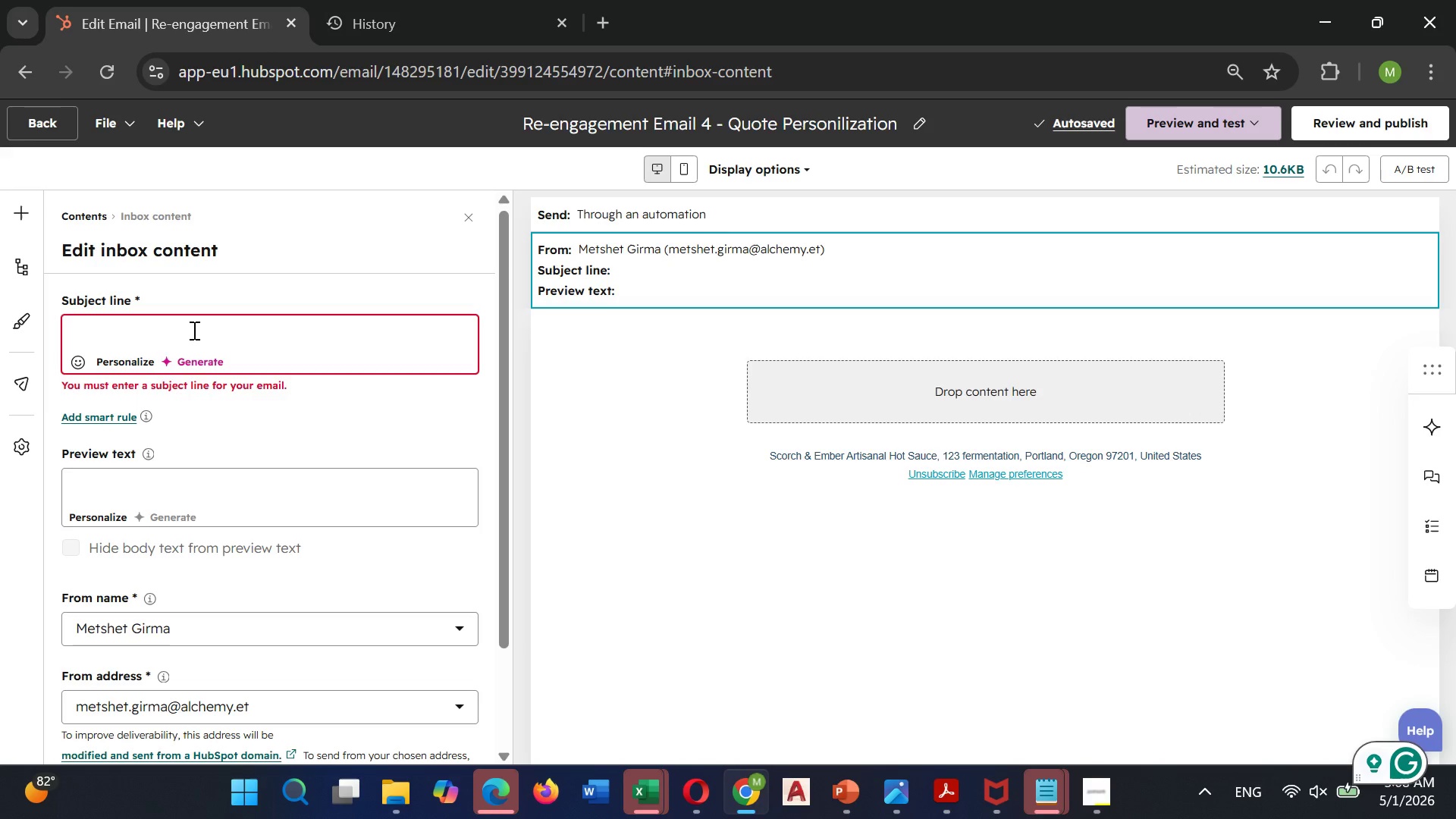 
wait(6.48)
 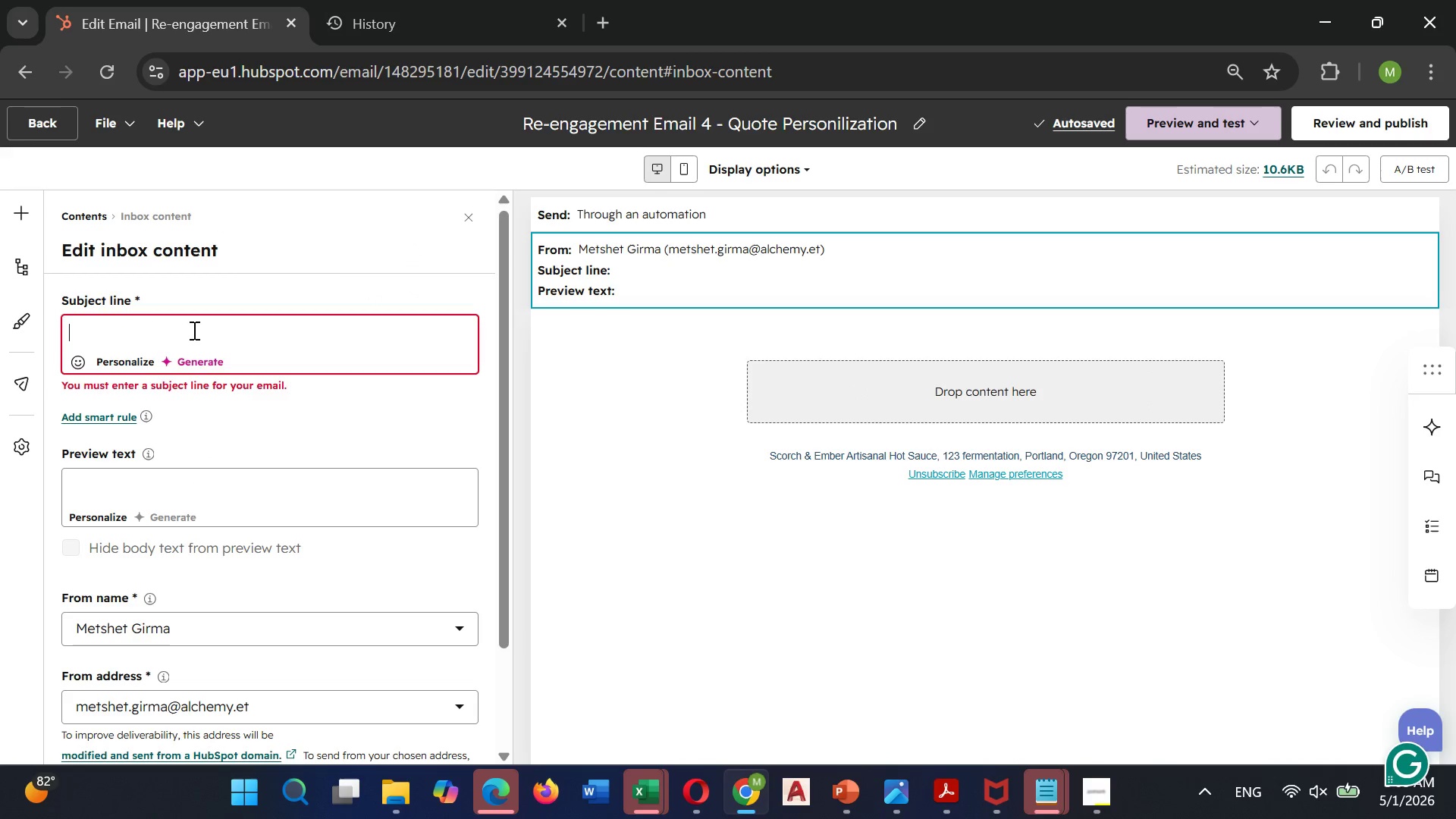 
left_click([125, 362])
 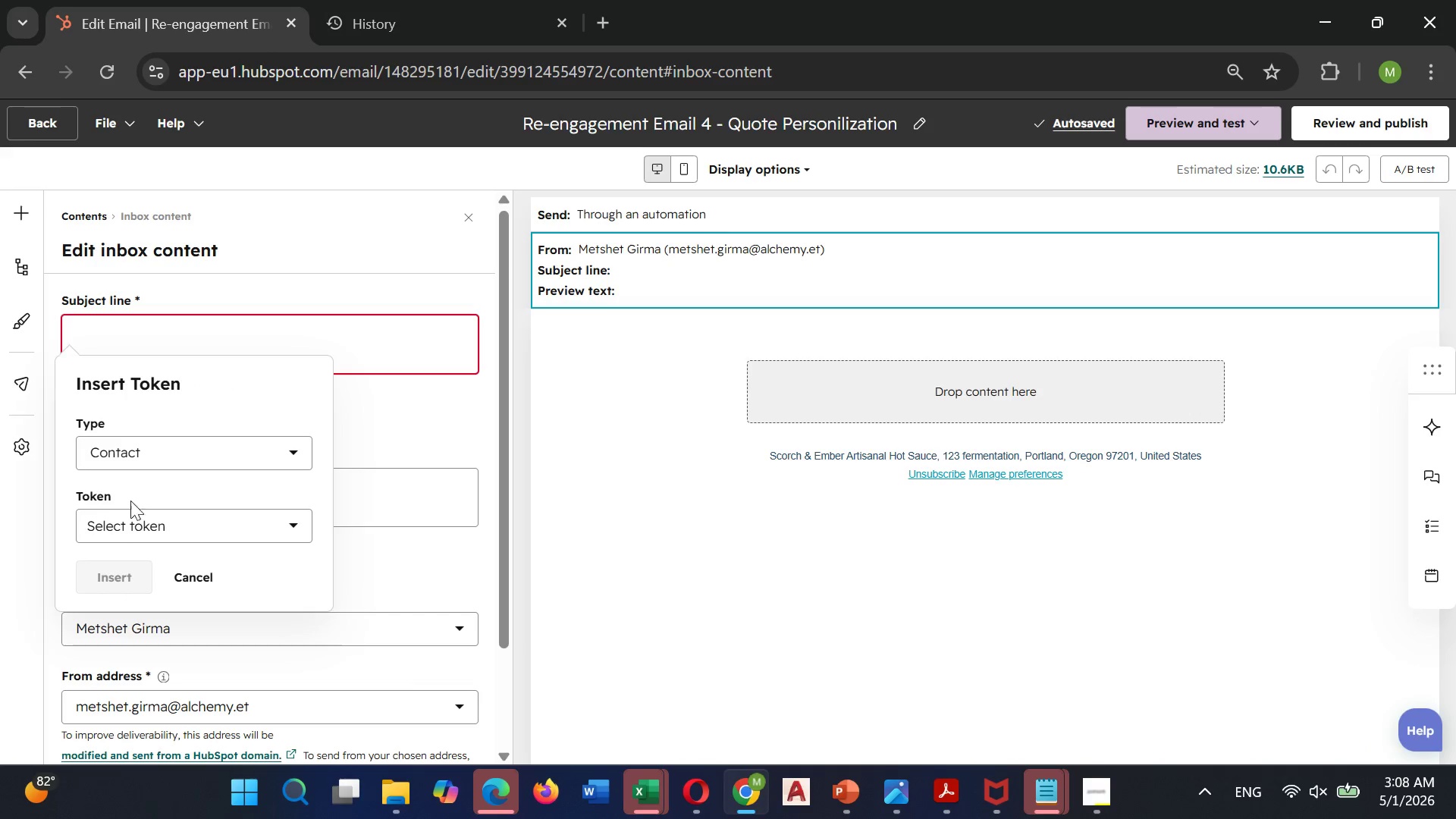 
left_click([136, 514])
 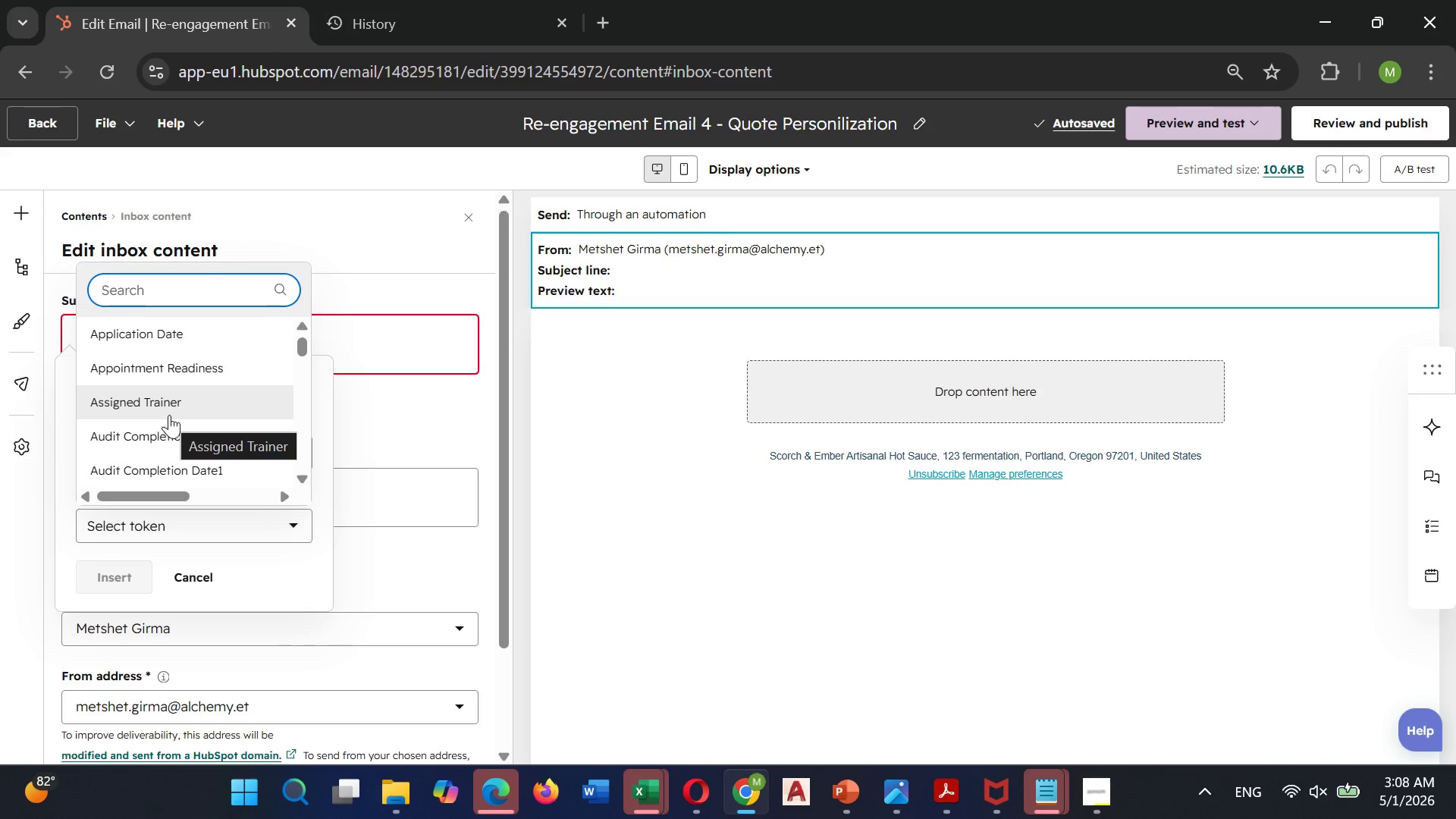 
wait(7.23)
 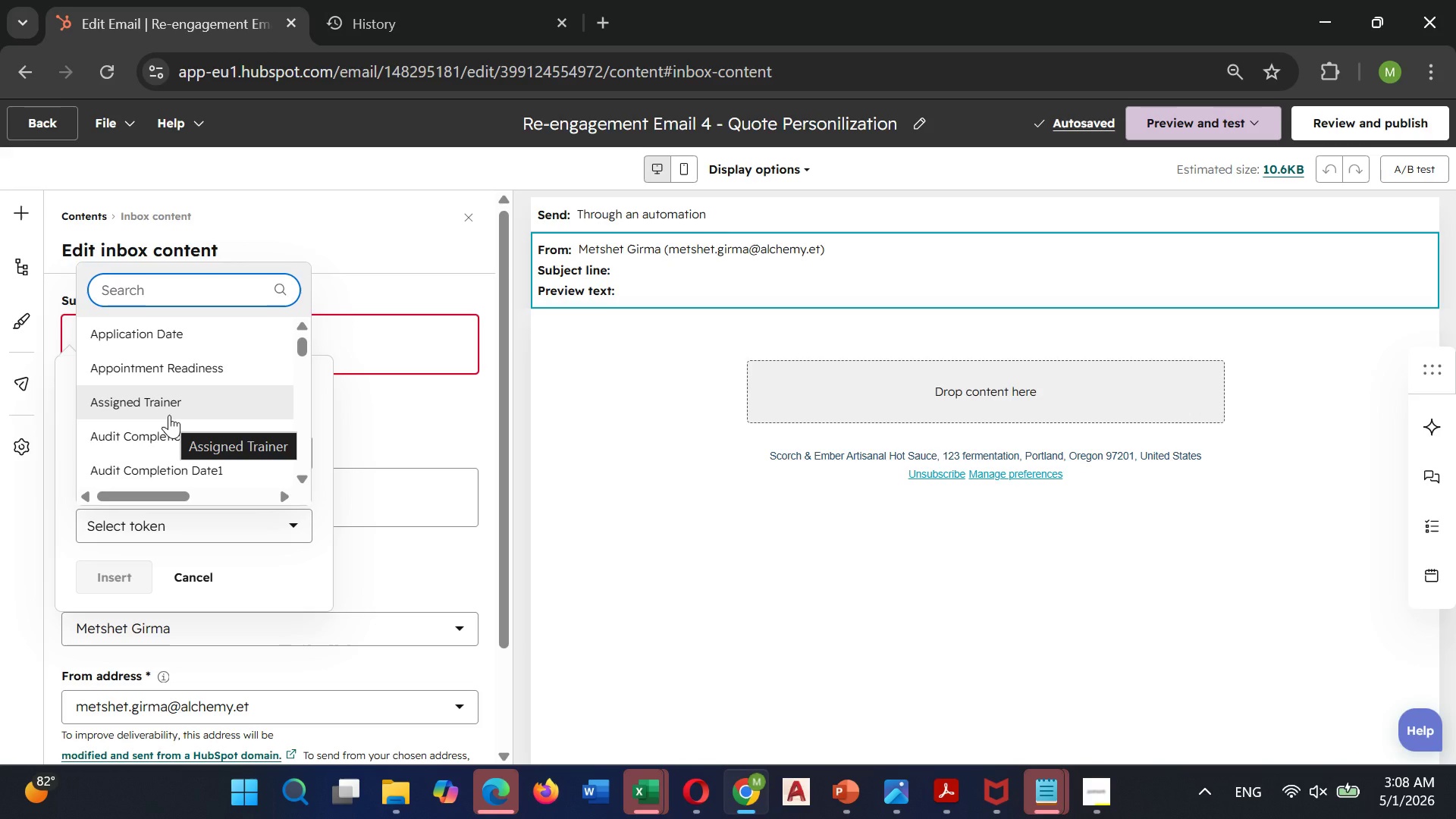 
type(first name)
 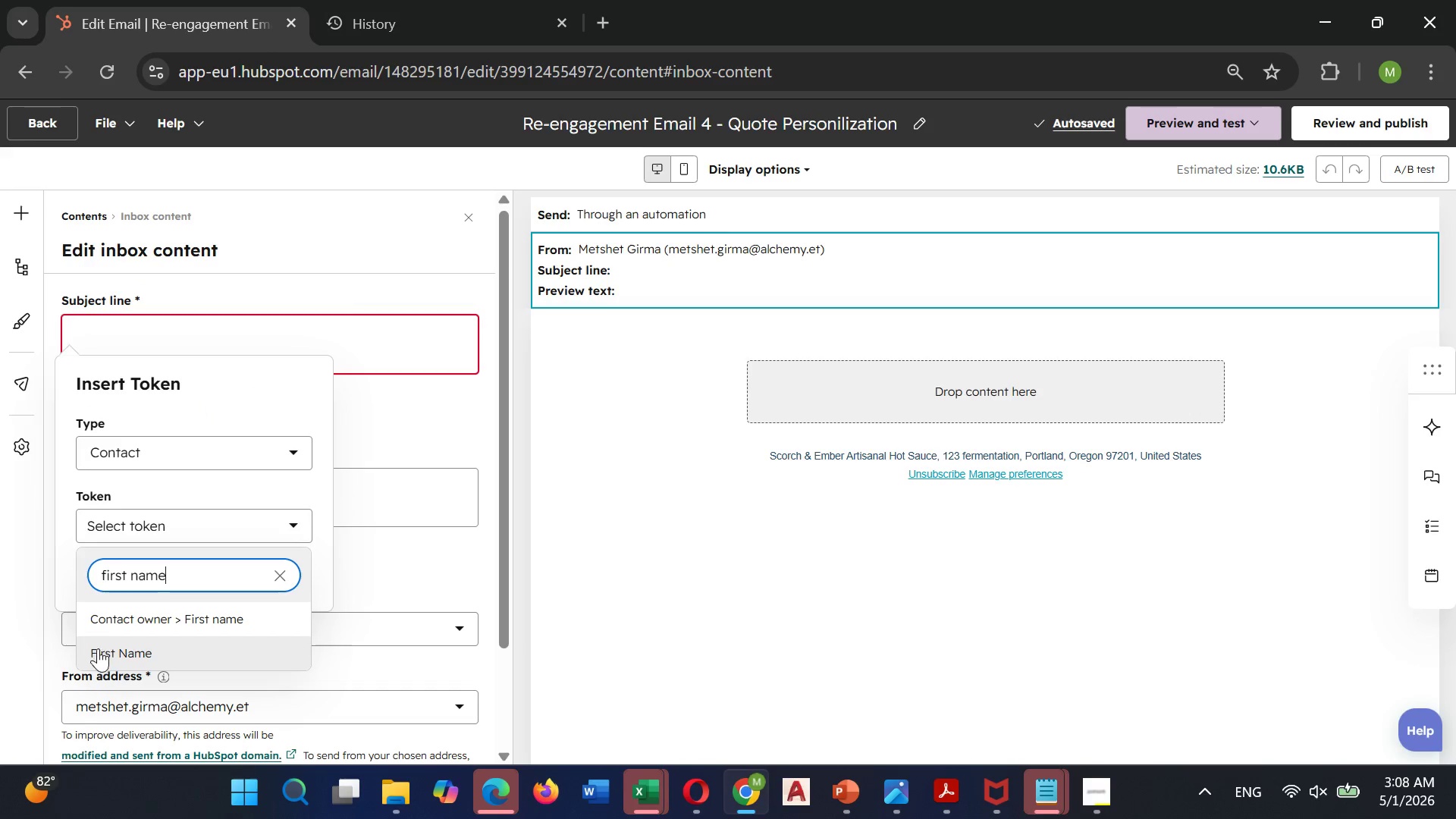 
left_click([105, 654])
 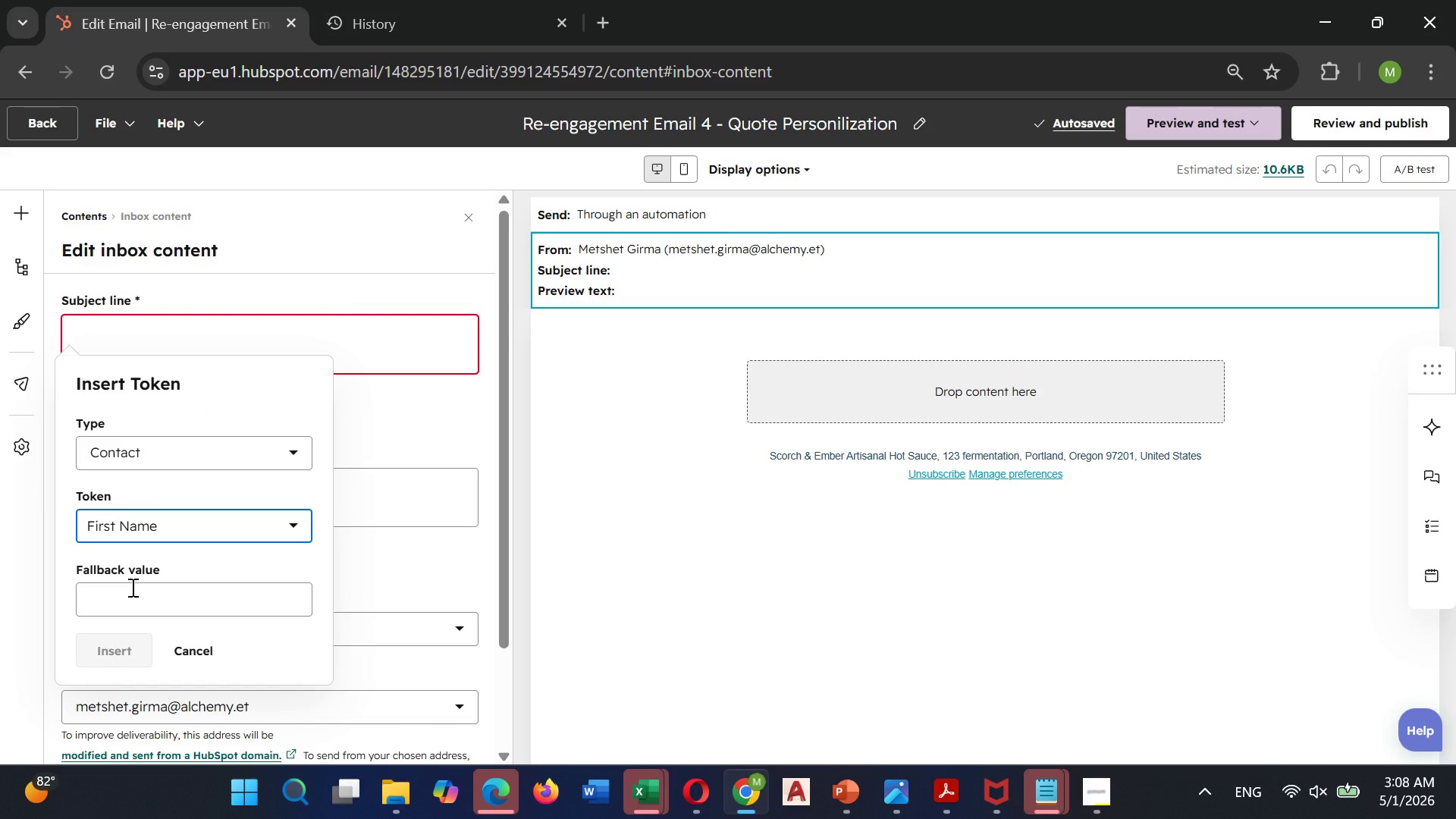 
left_click([131, 587])
 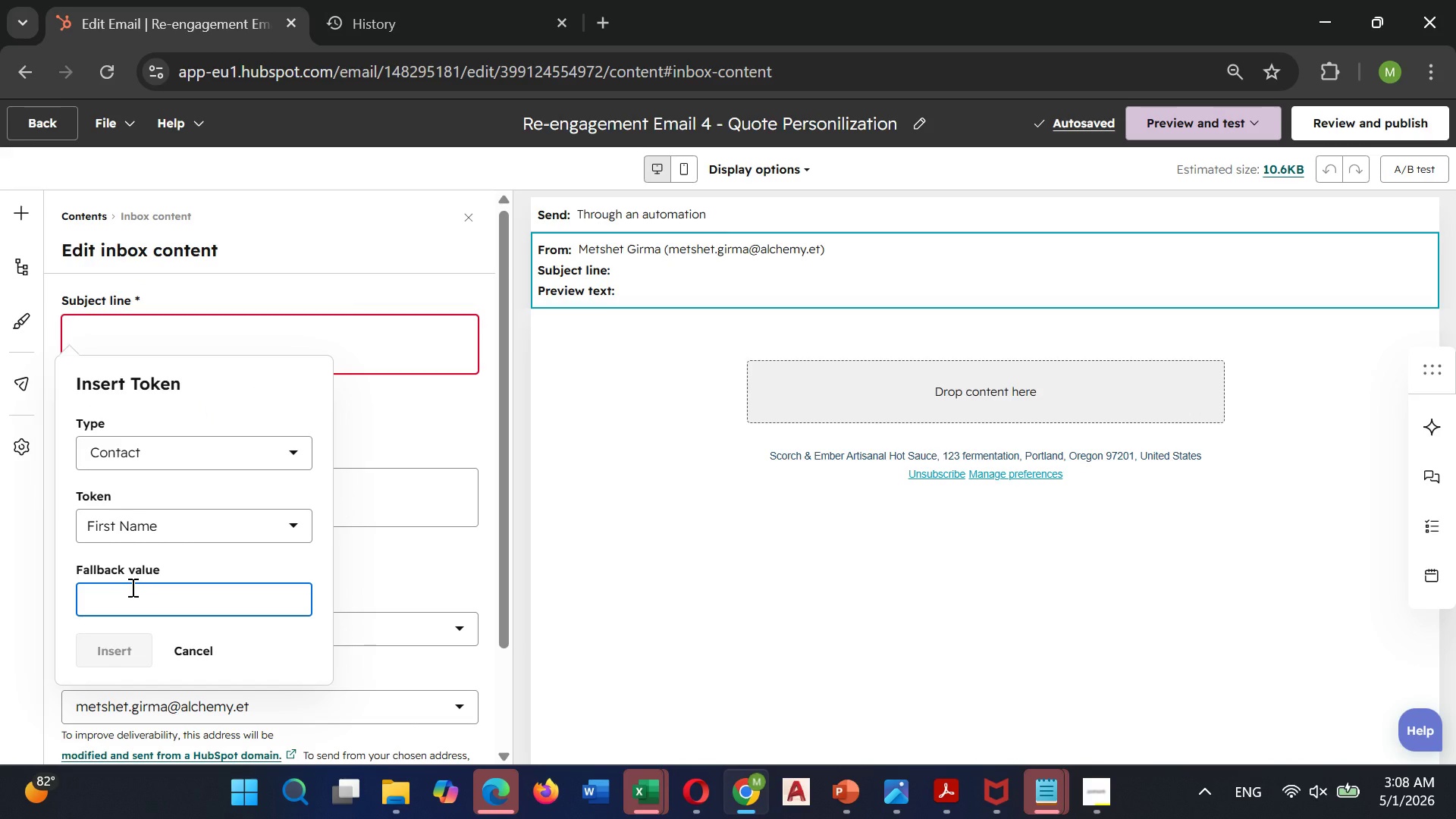 
type(First Nam)
 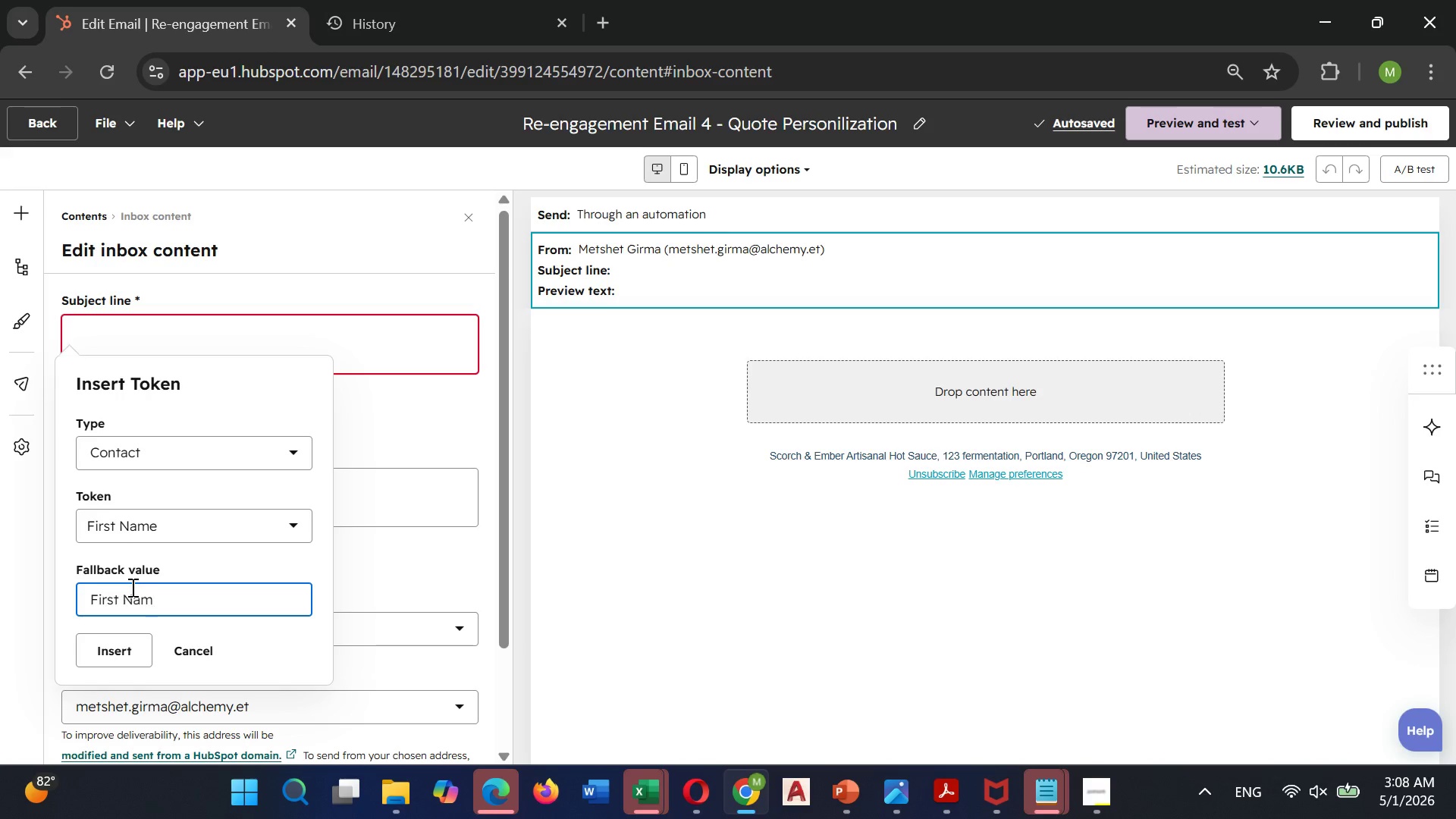 
left_click([109, 651])
 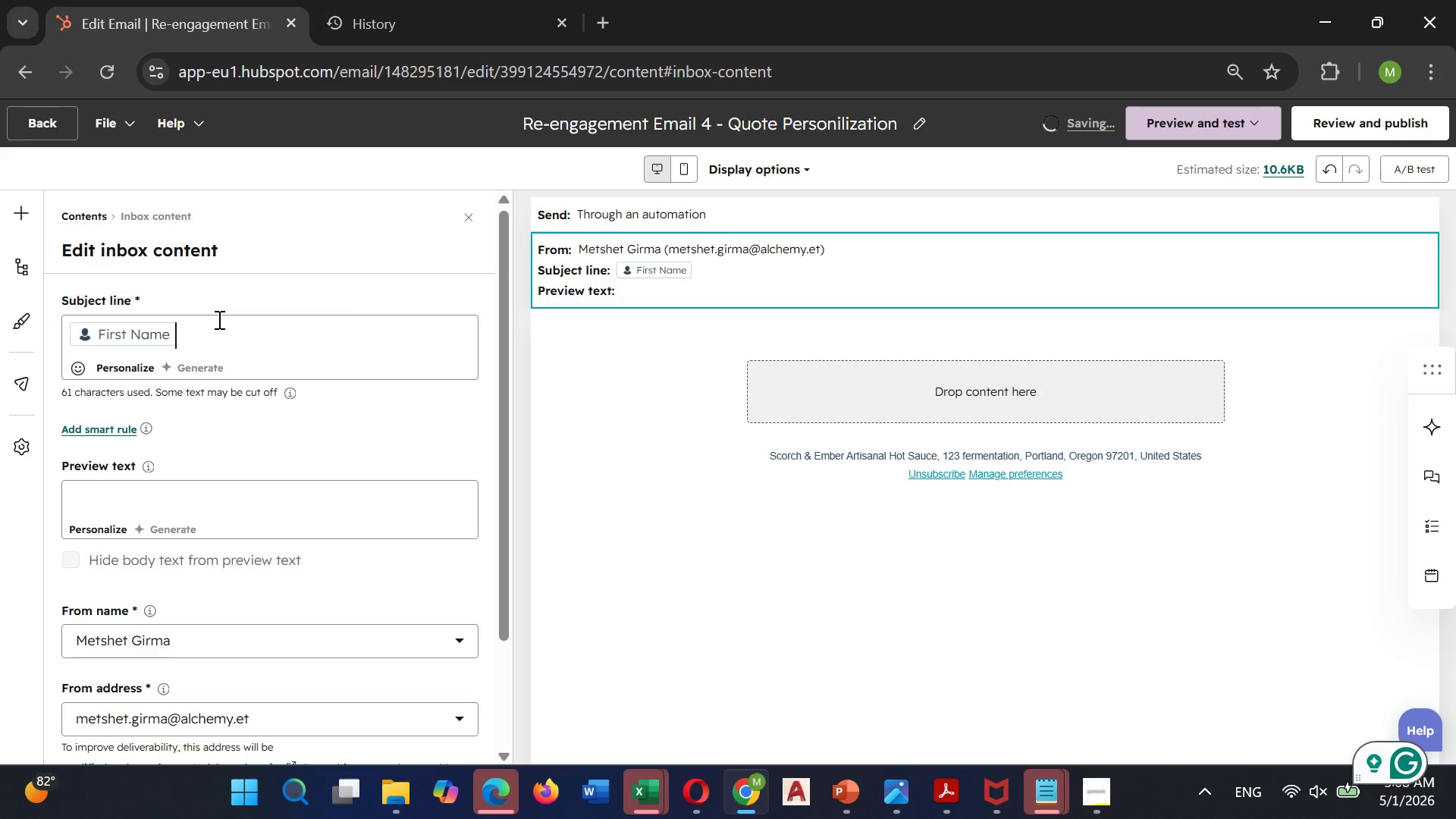 
type(,)
key(Backspace)
type( , a few ideas )
 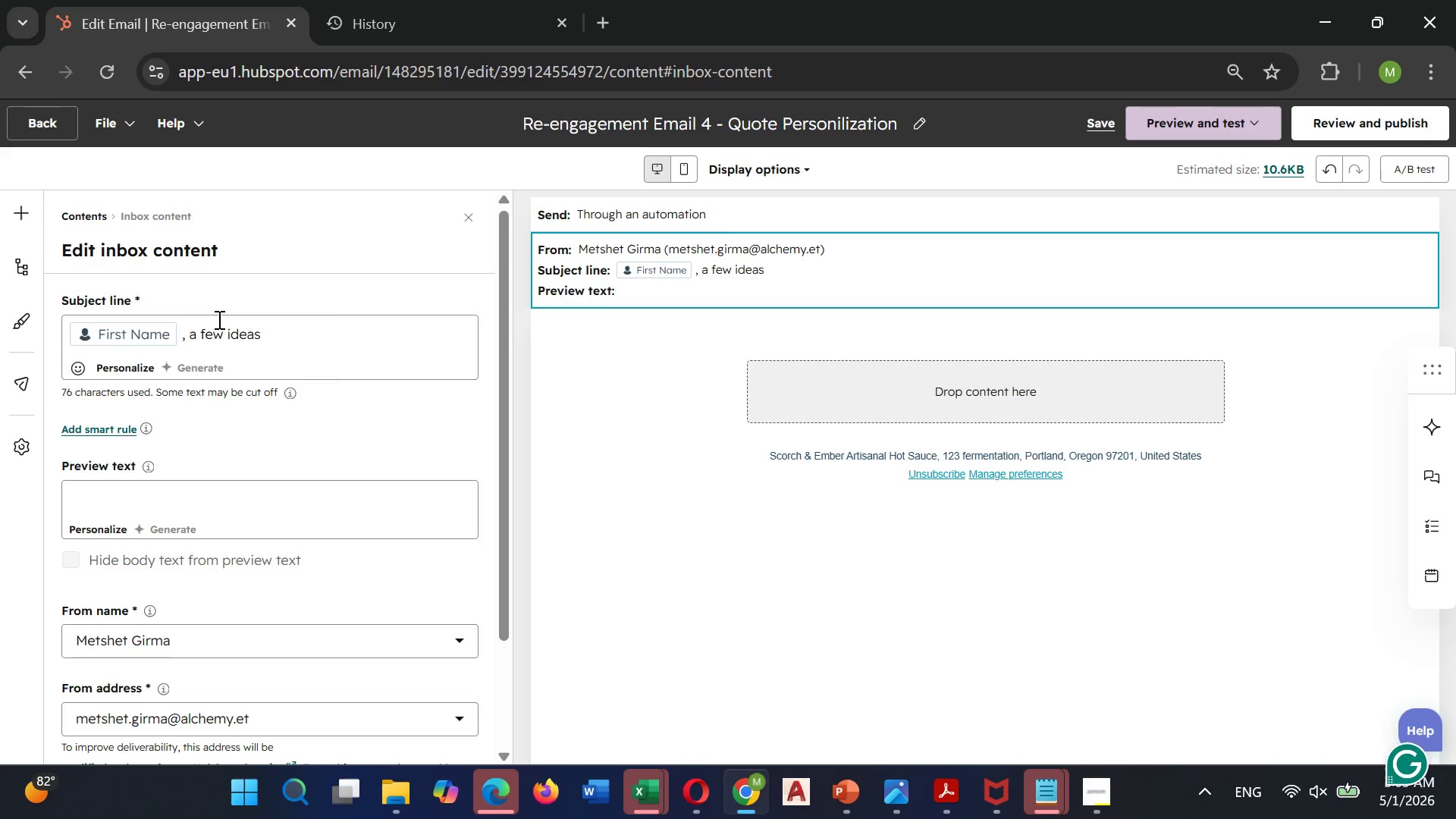 
type(for your)
 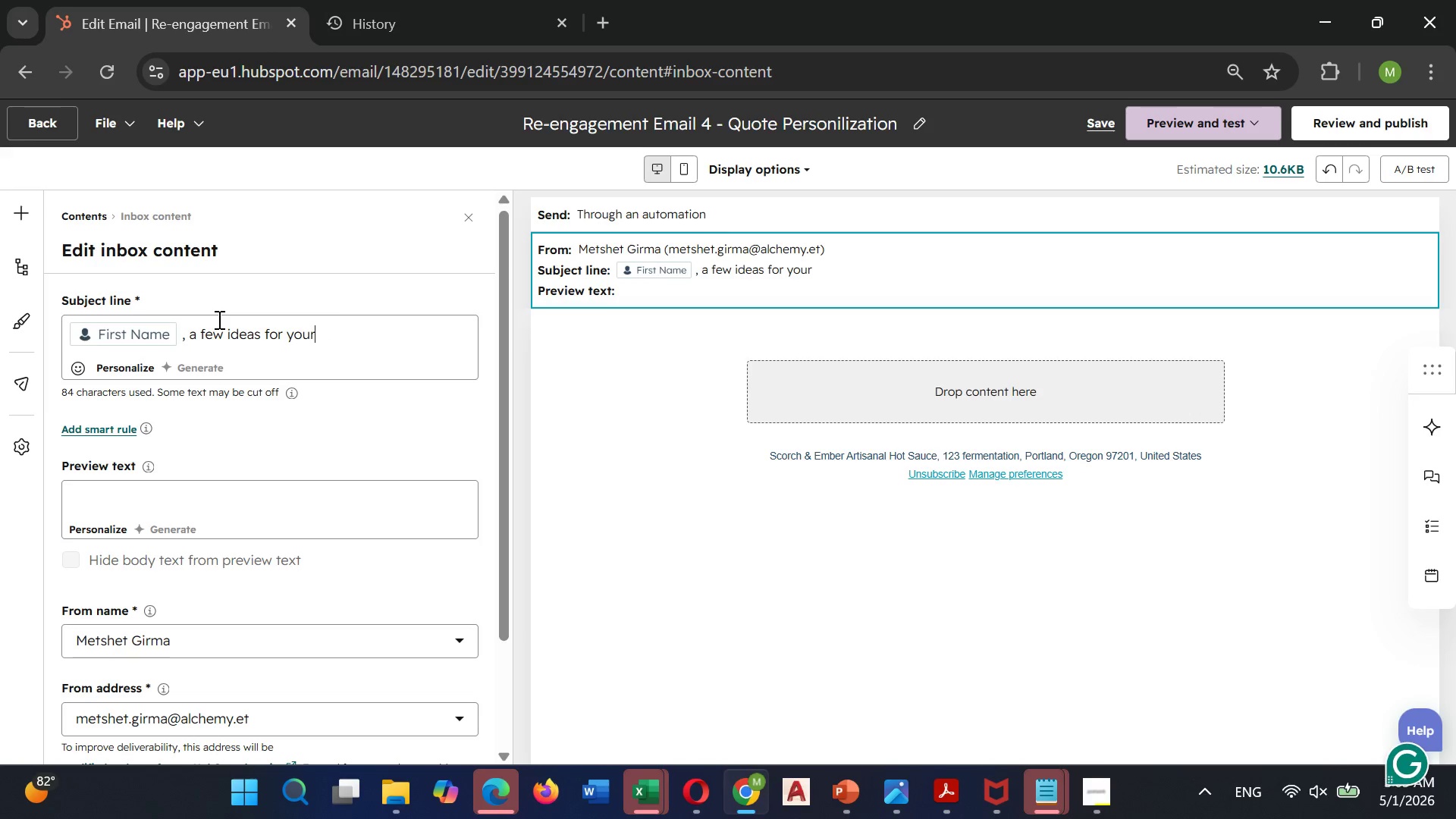 
key(Space)
 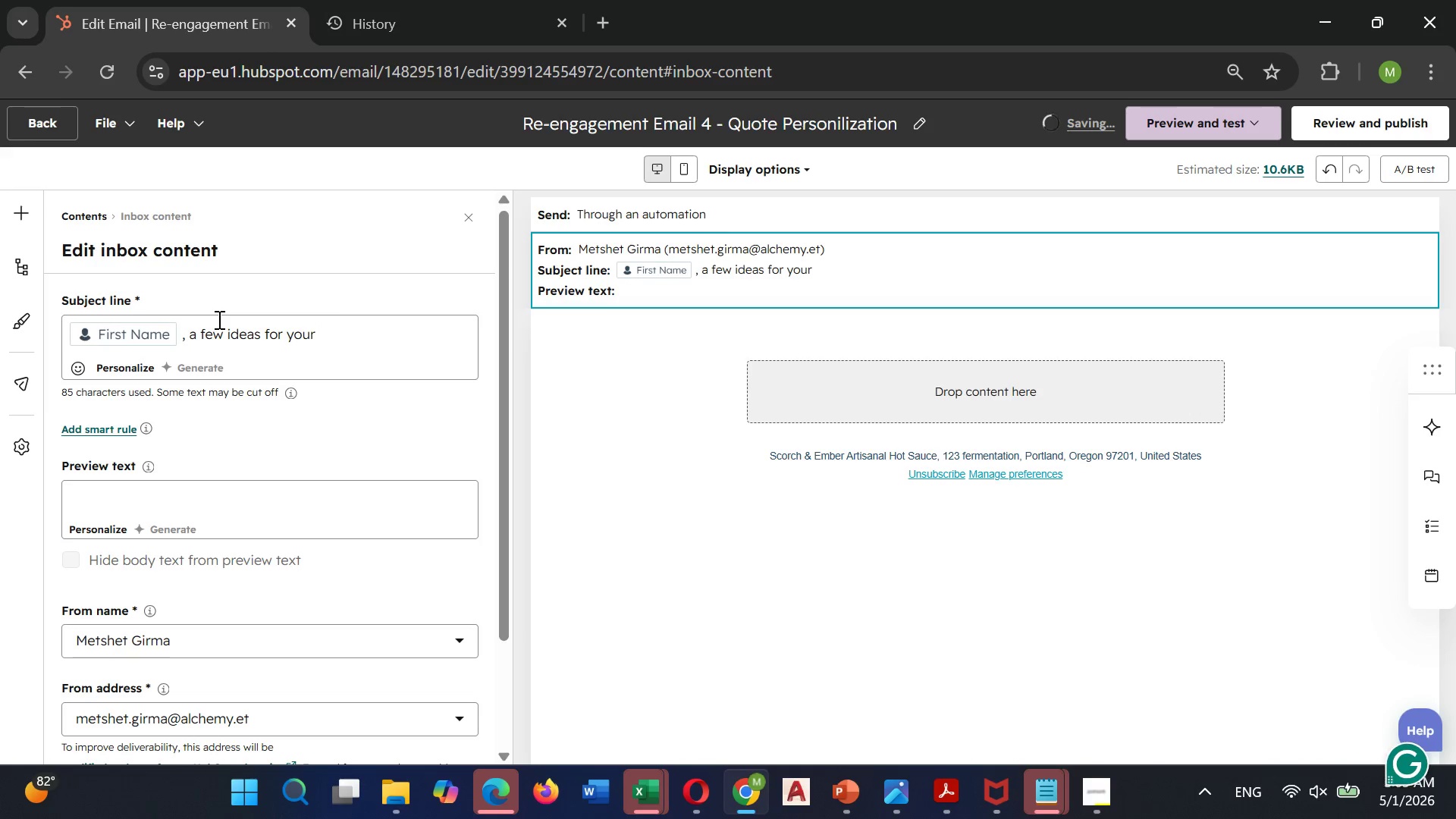 
wait(5.53)
 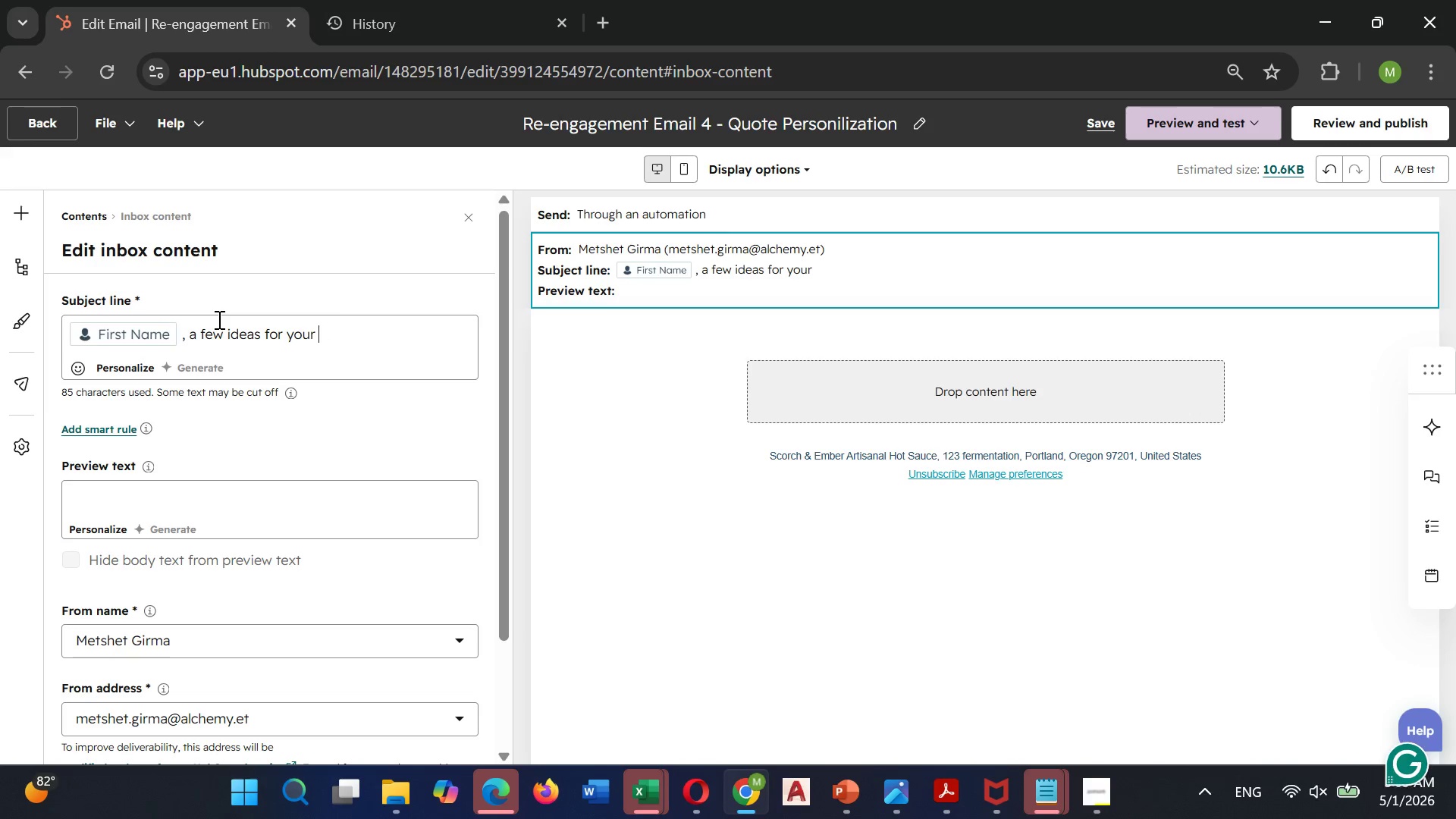 
key(Shift+4)
 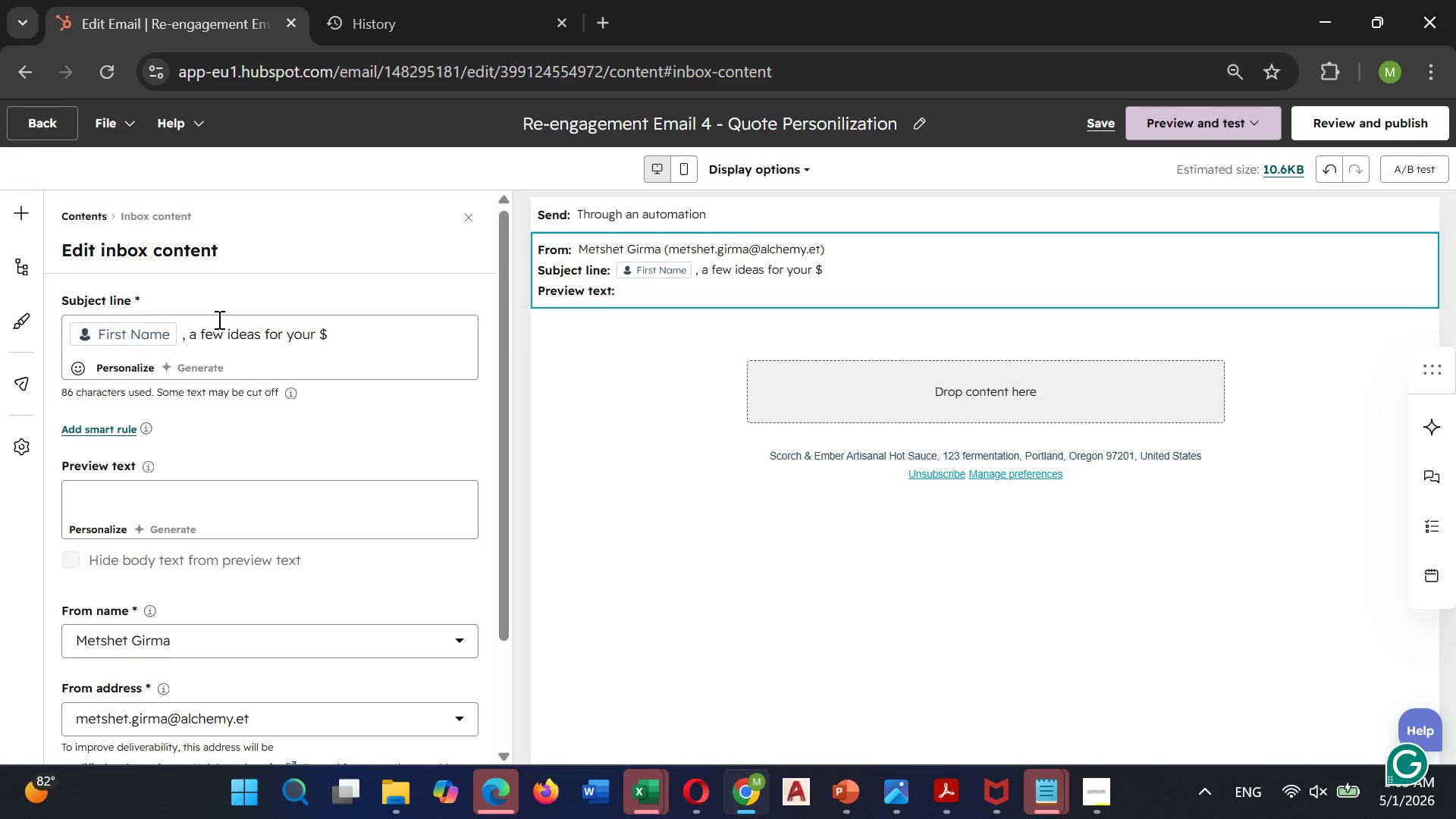 
key(Backspace)
 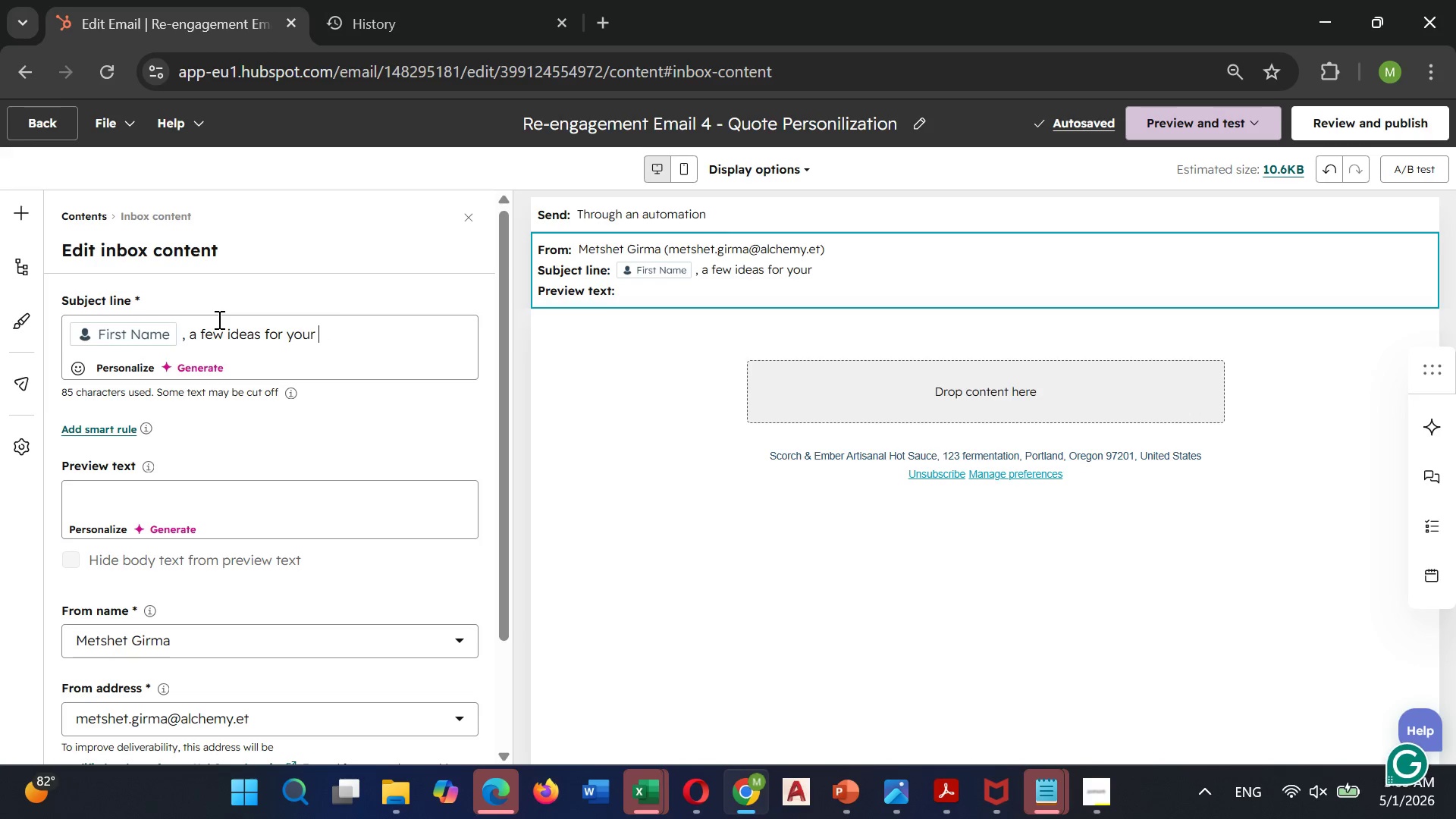 
wait(6.31)
 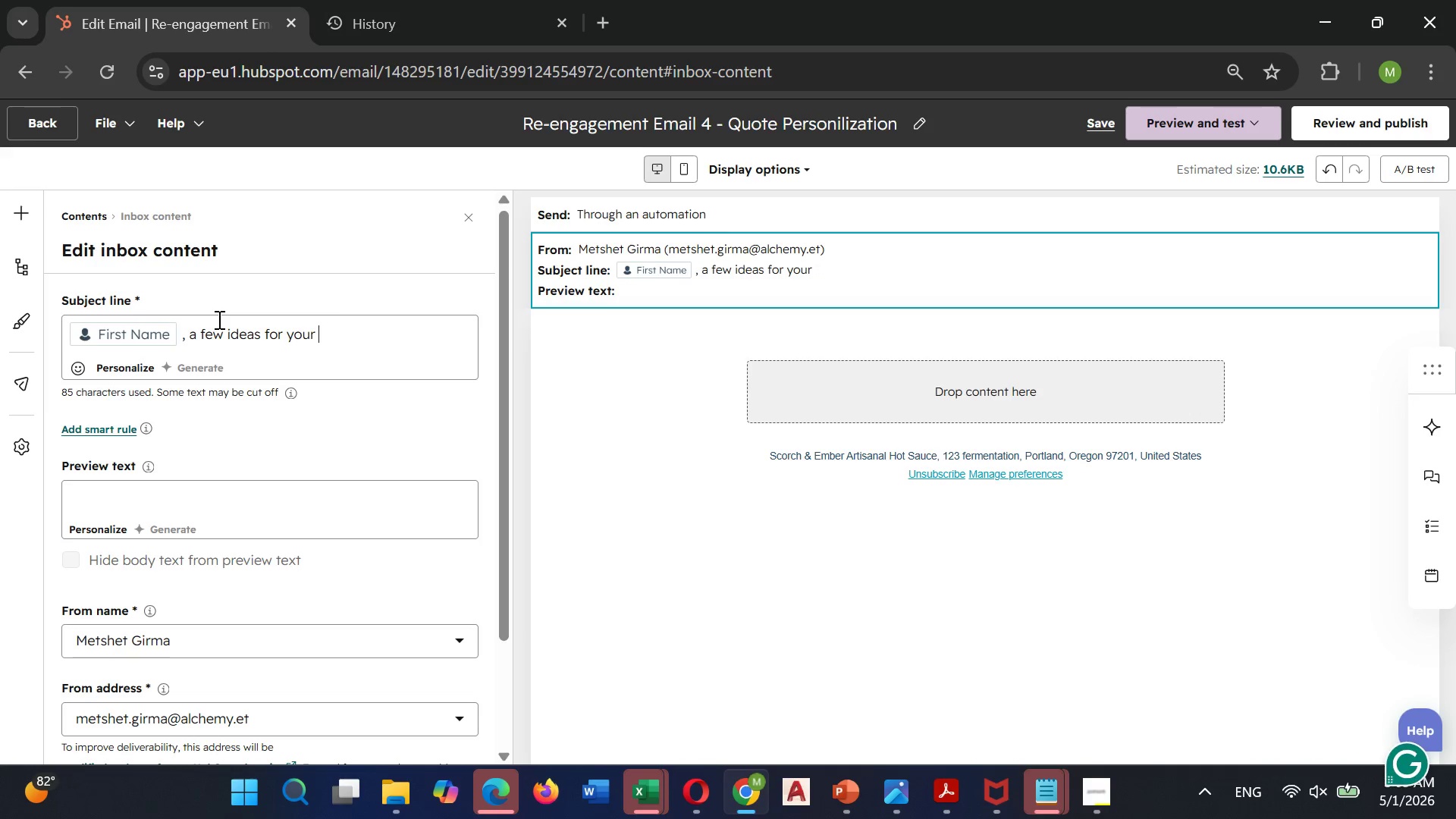 
key(Shift+ShiftLeft)
 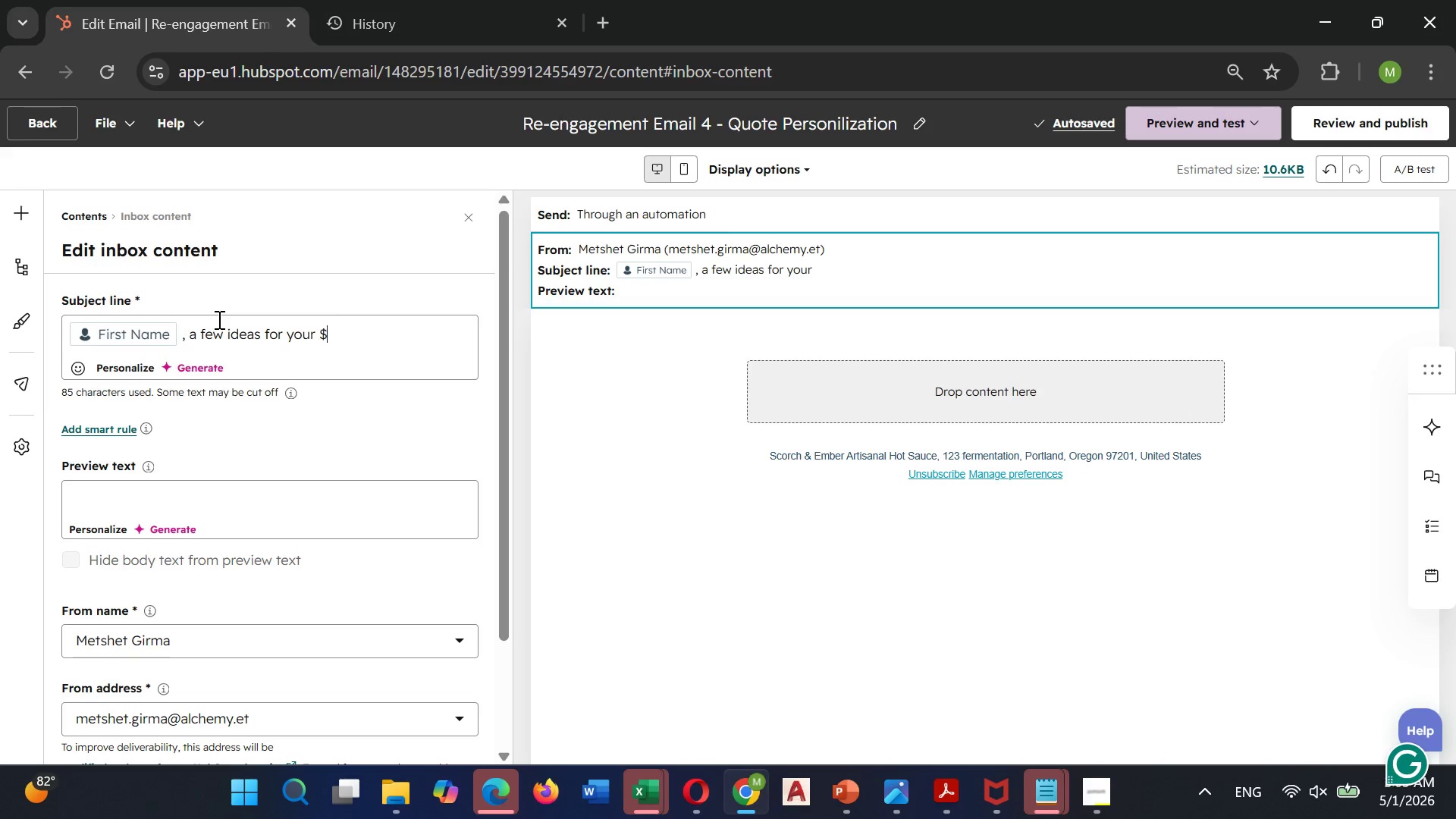 
key(Shift+4)
 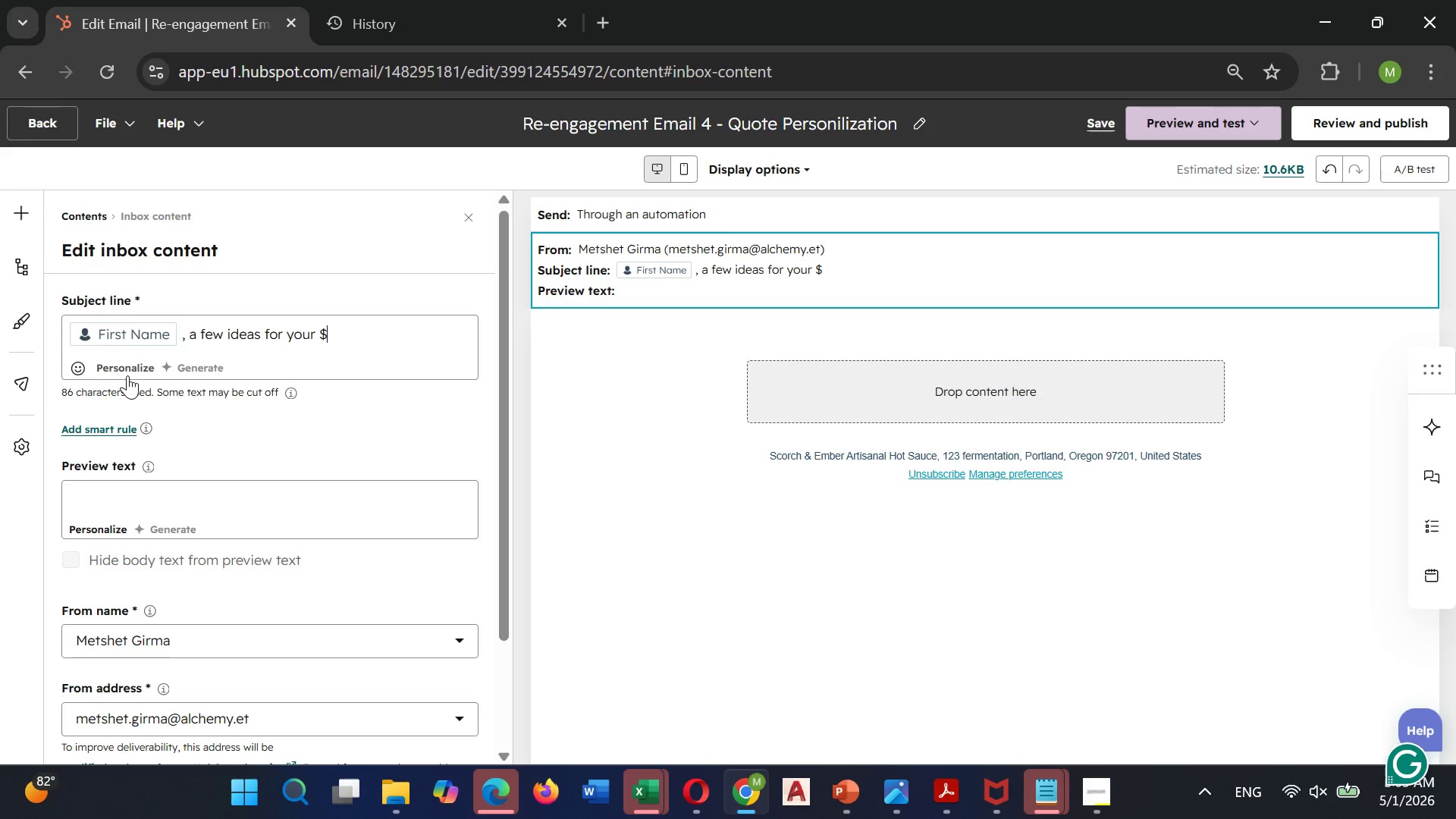 
left_click([127, 372])
 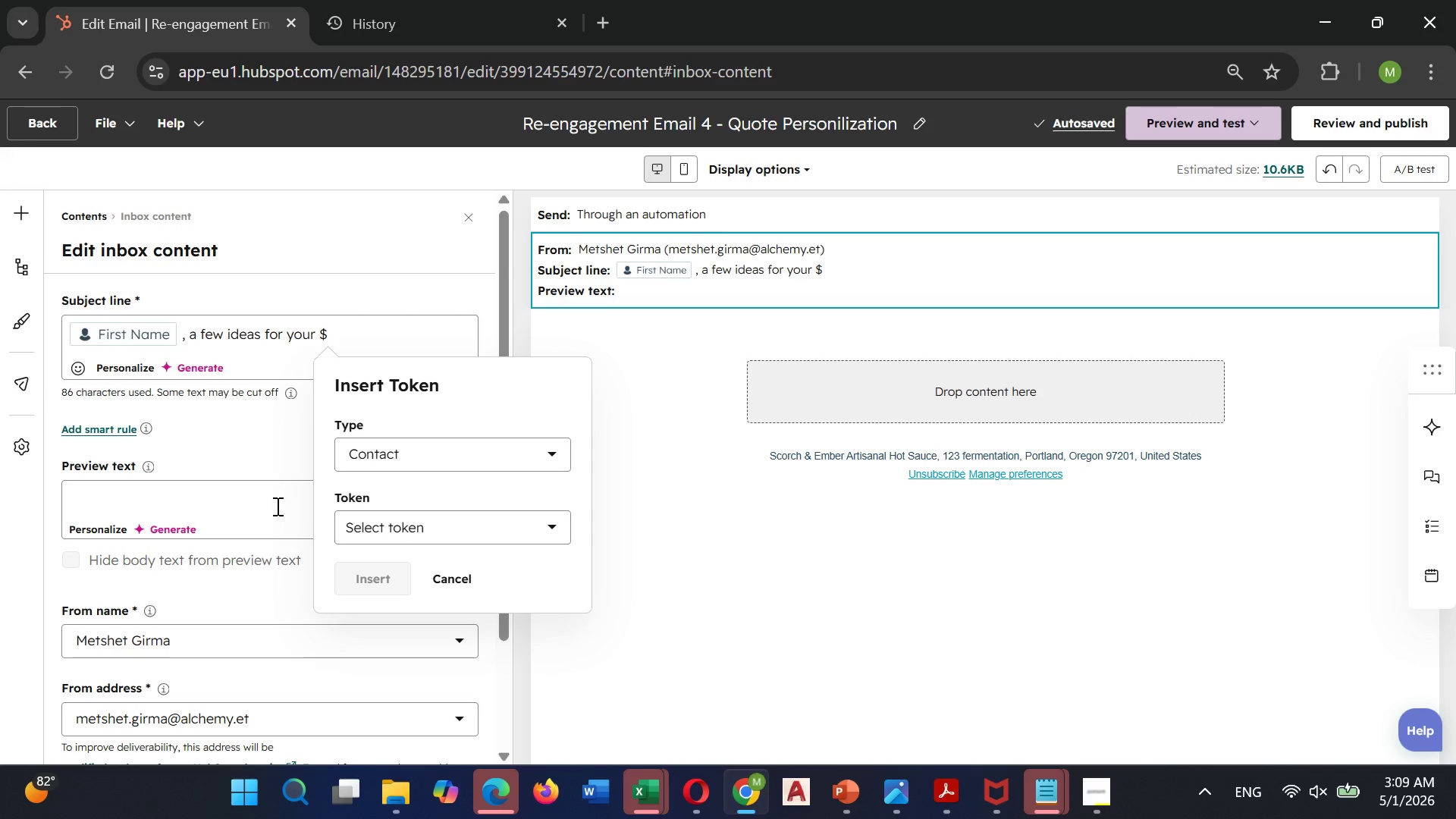 
left_click([434, 532])
 